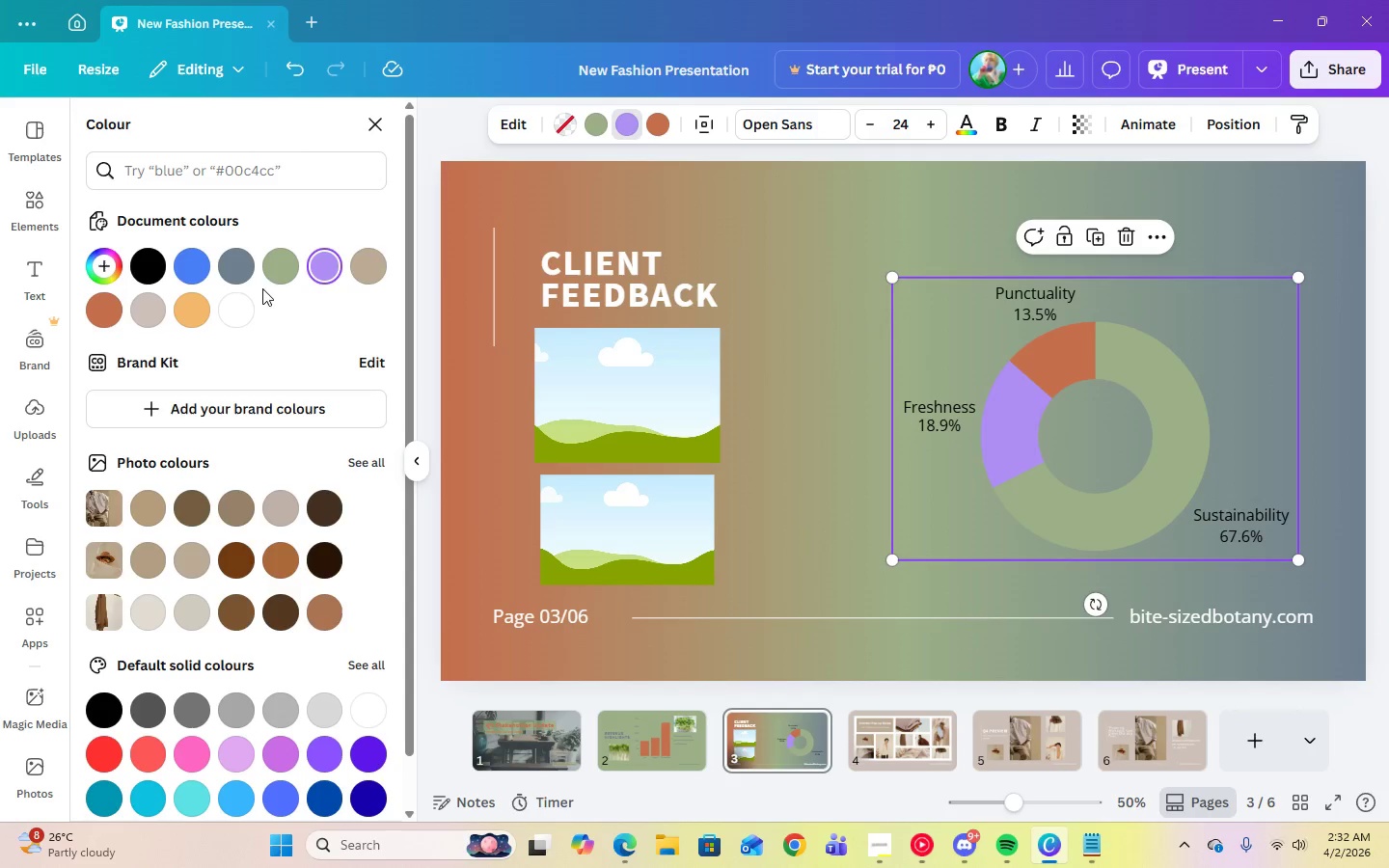 
left_click([244, 272])
 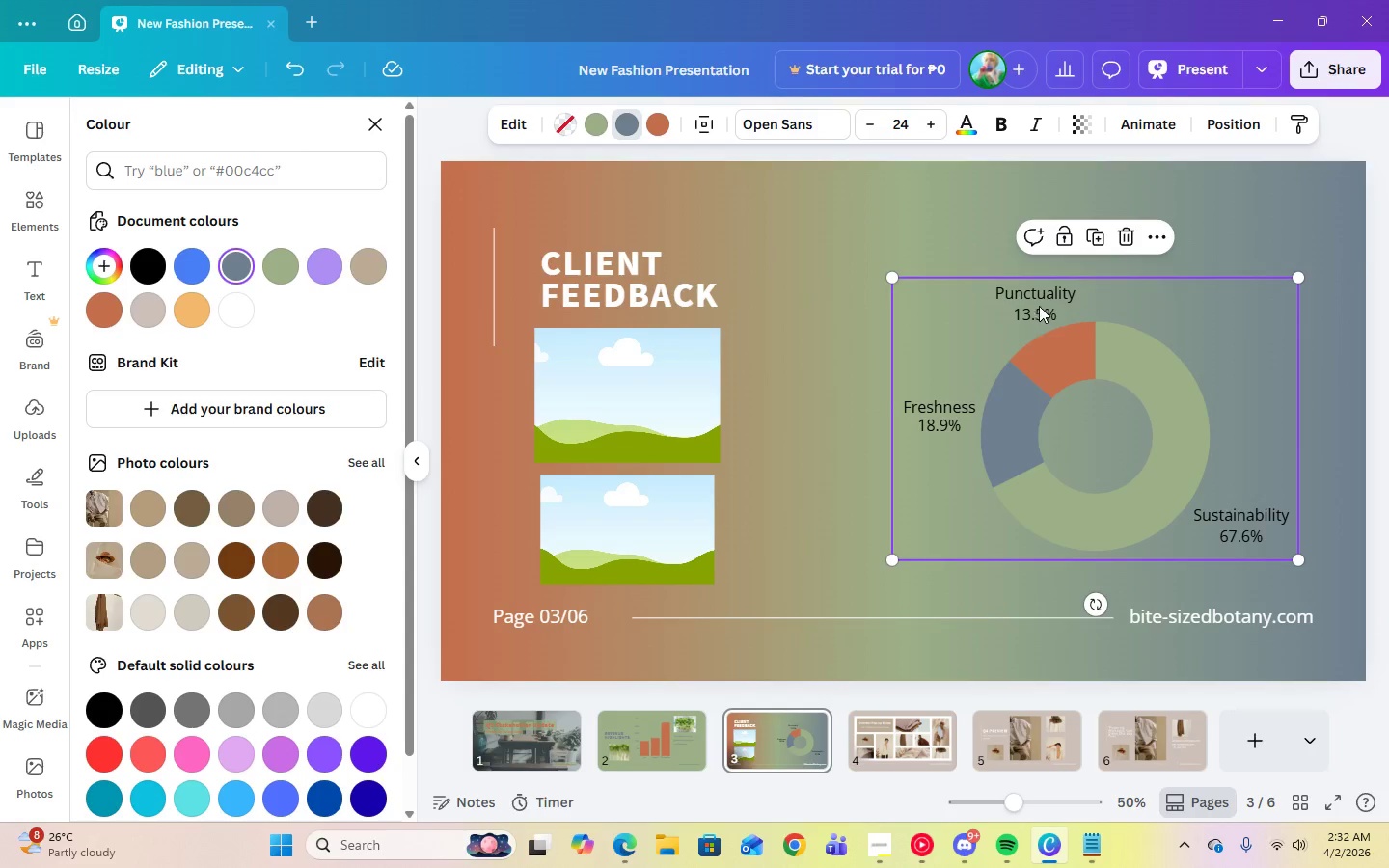 
left_click([971, 227])
 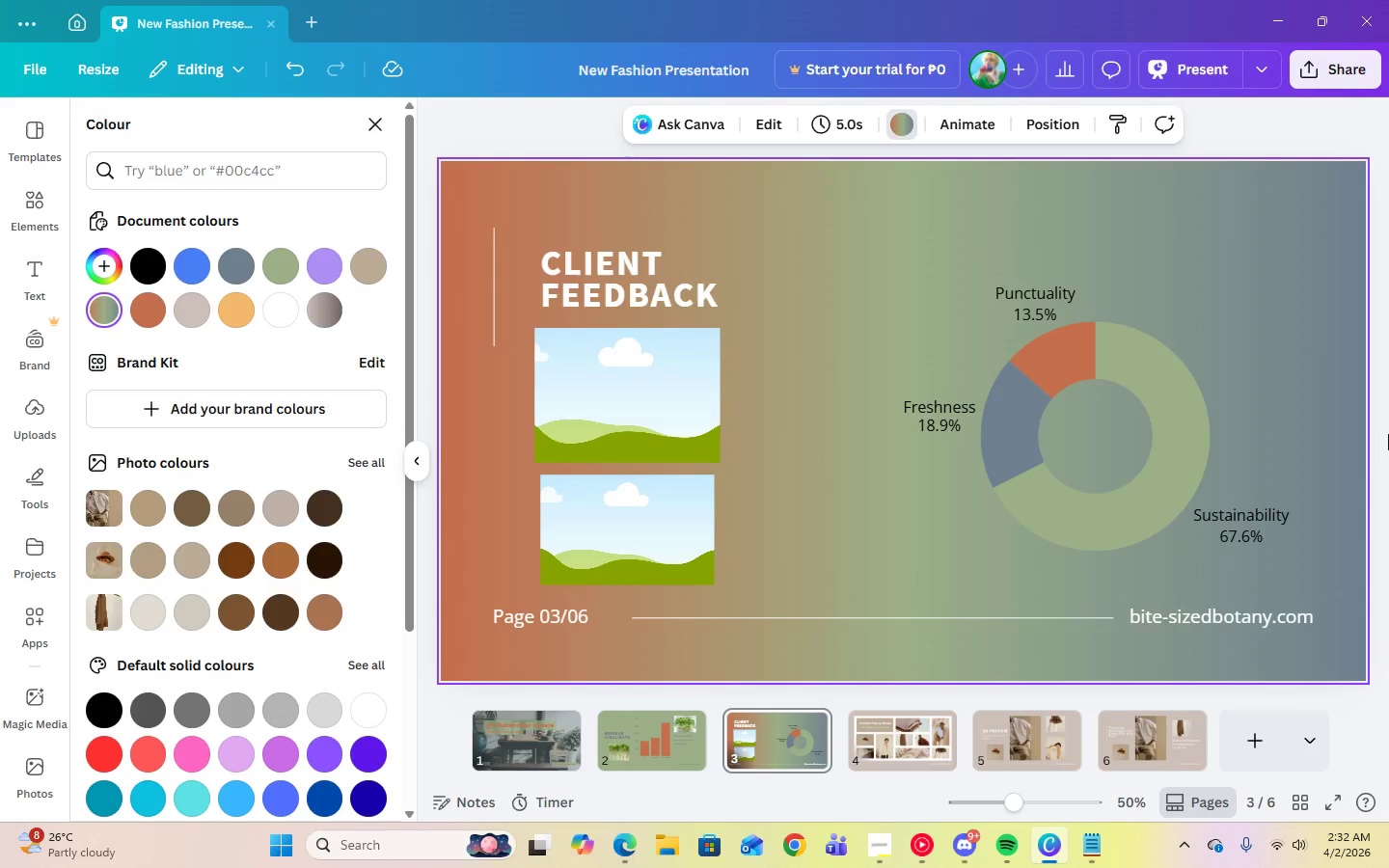 
wait(5.31)
 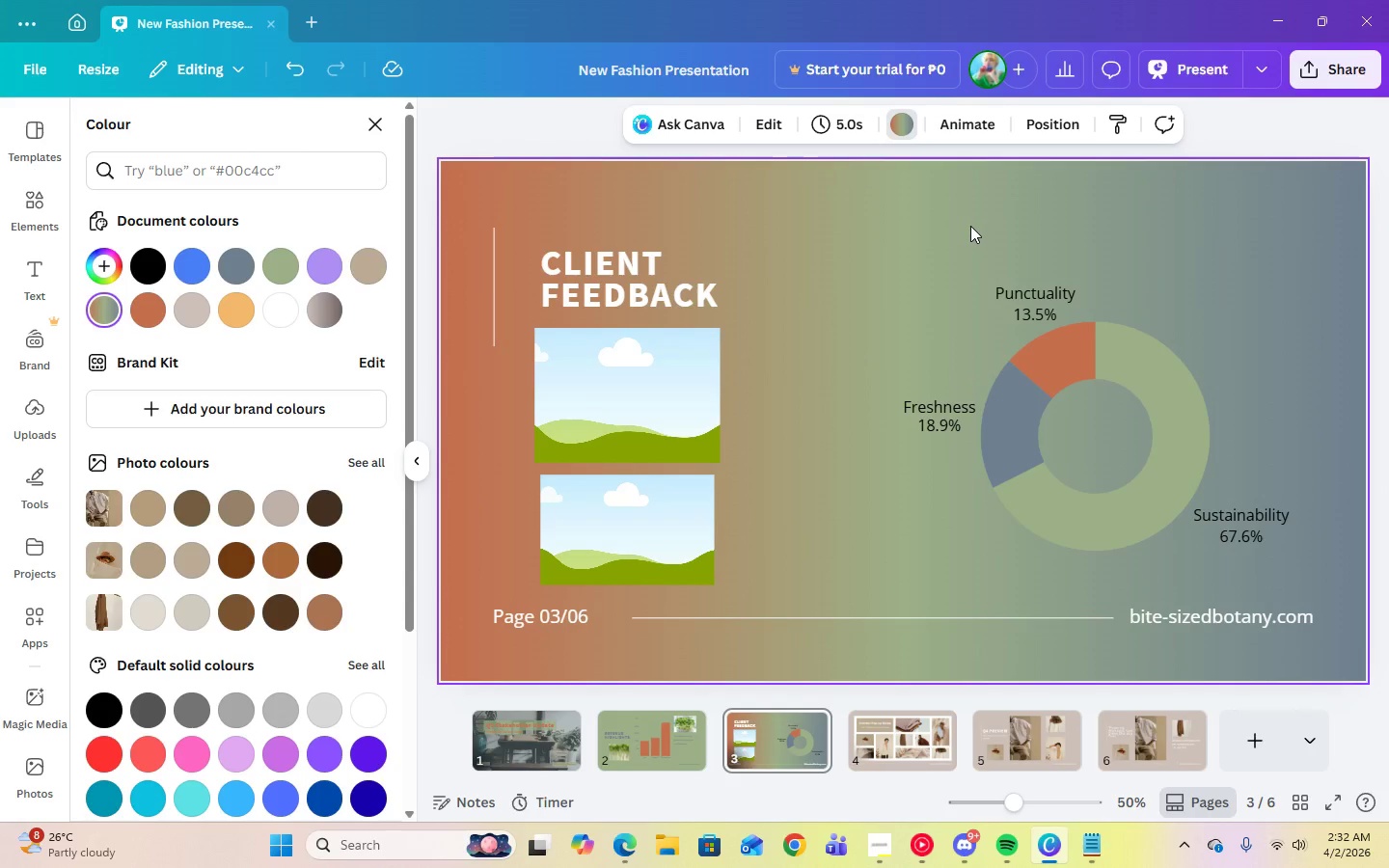 
left_click([104, 318])
 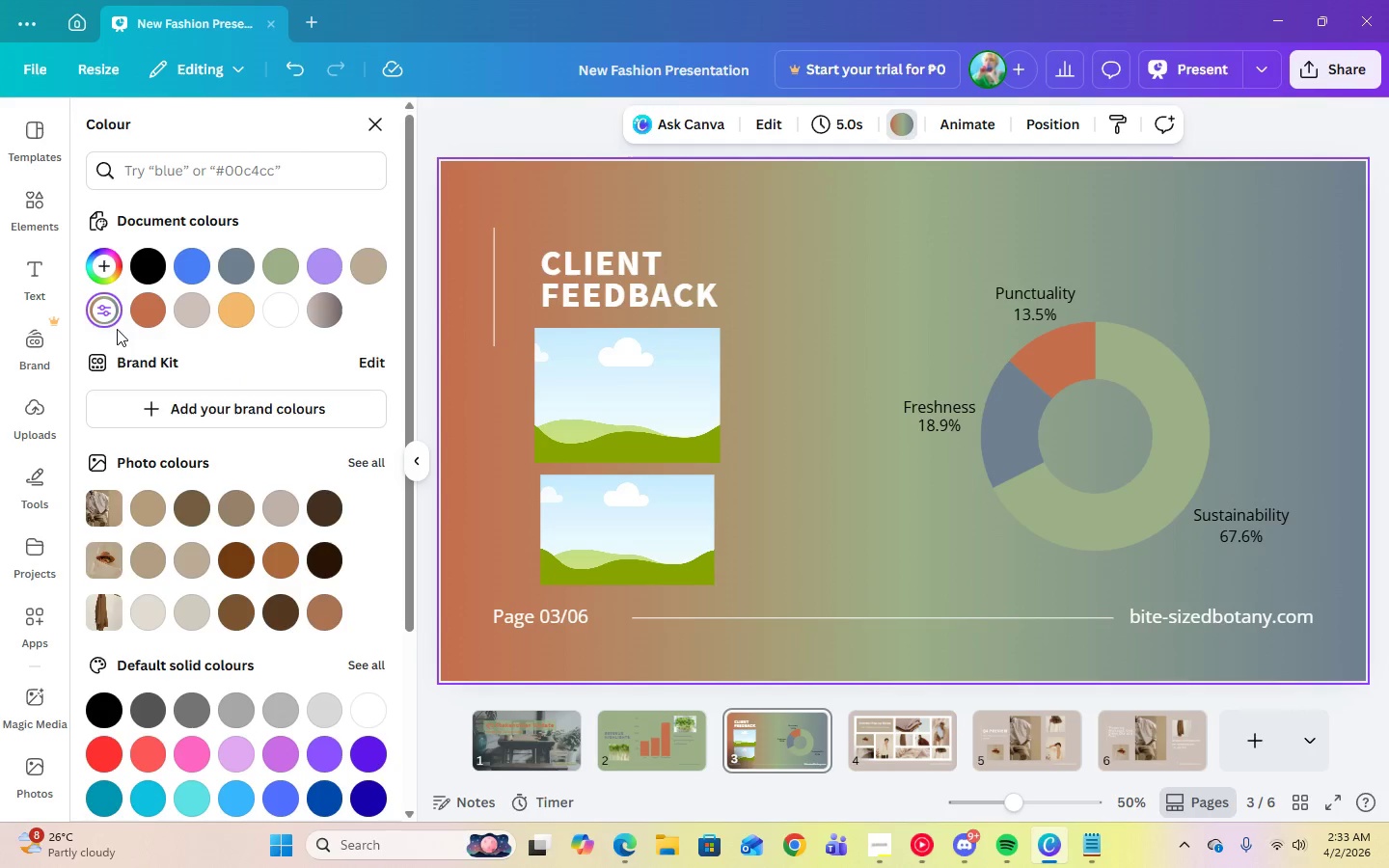 
left_click([105, 318])
 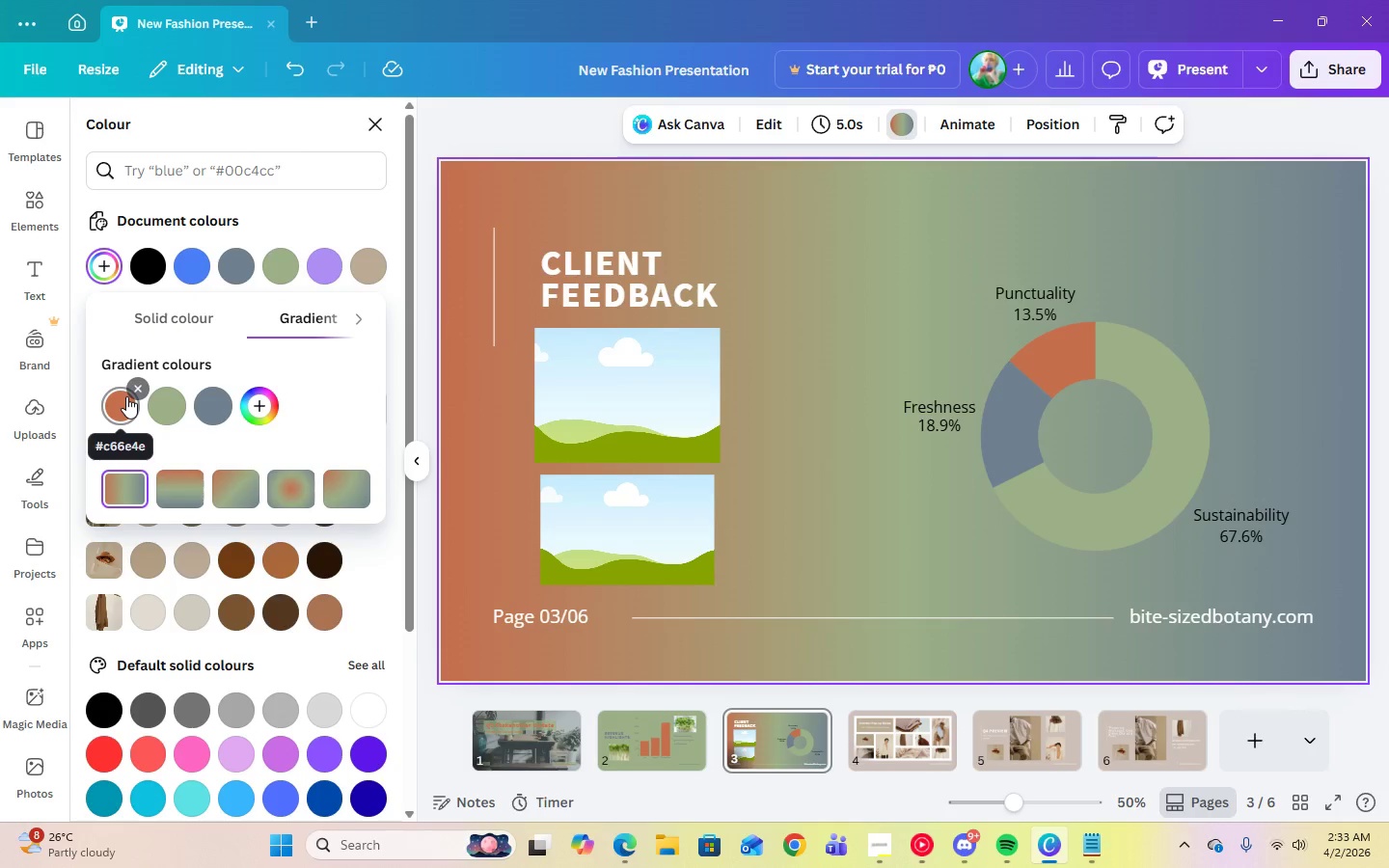 
left_click_drag(start_coordinate=[126, 398], to_coordinate=[176, 398])
 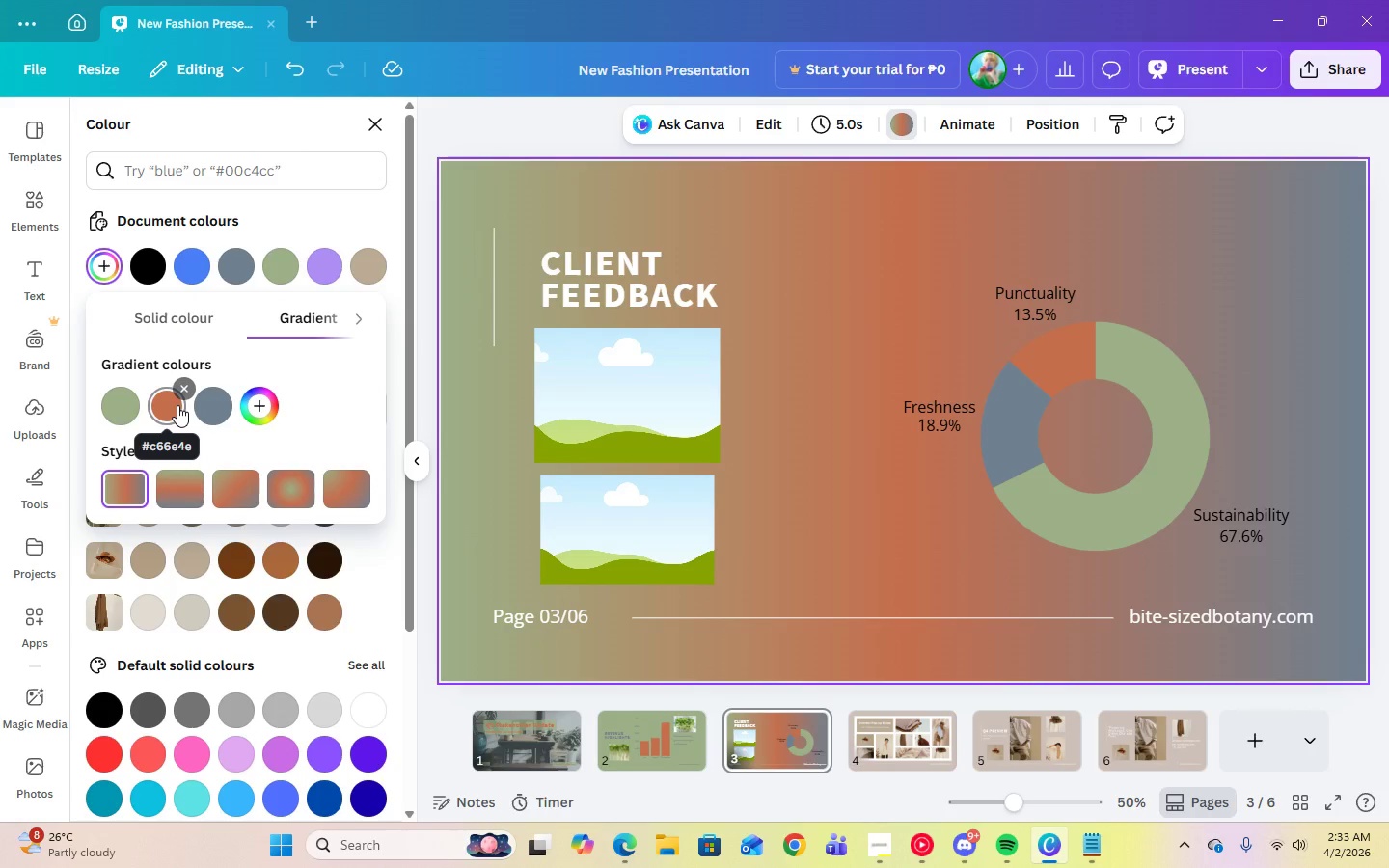 
wait(5.36)
 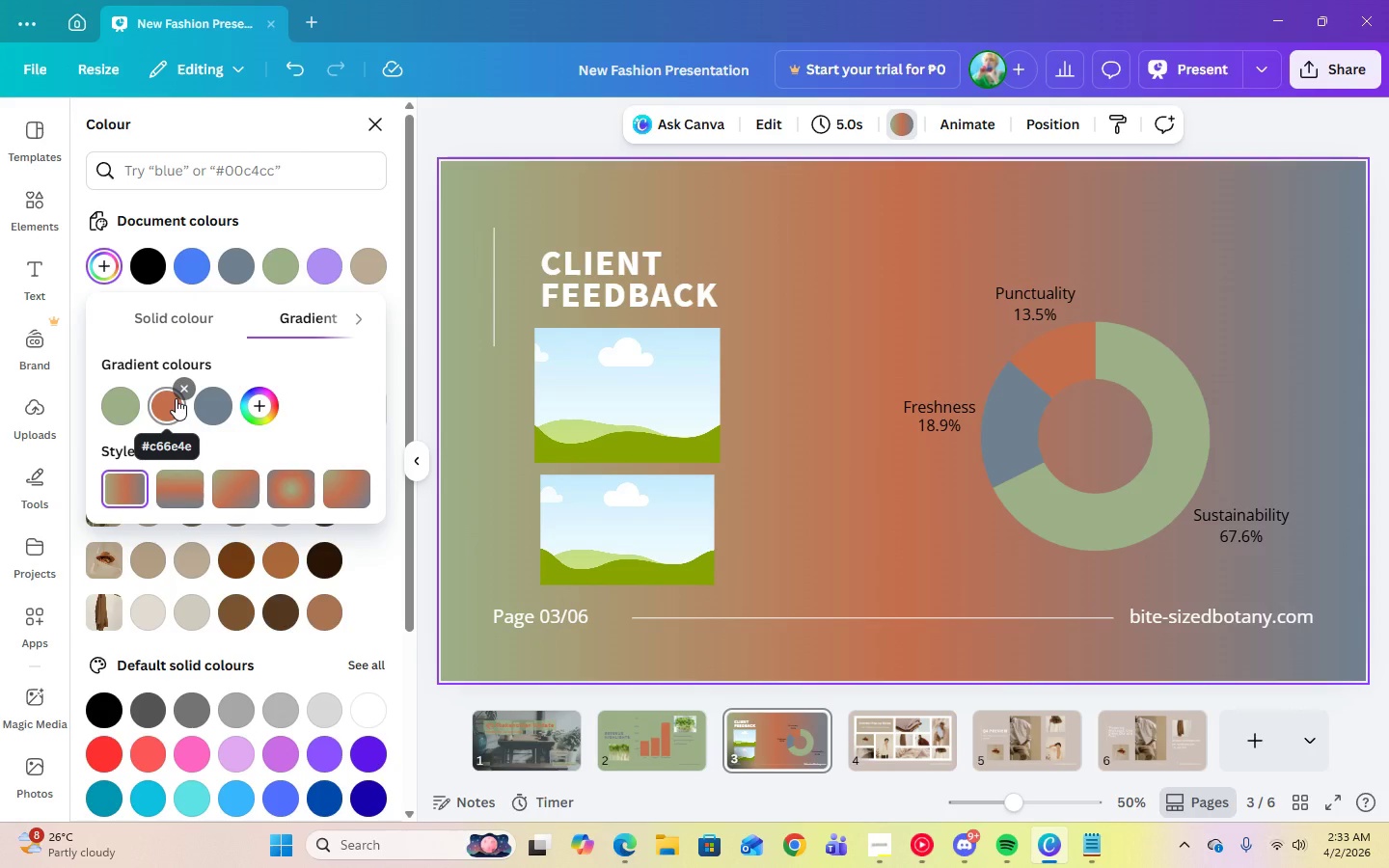 
left_click_drag(start_coordinate=[170, 409], to_coordinate=[109, 409])
 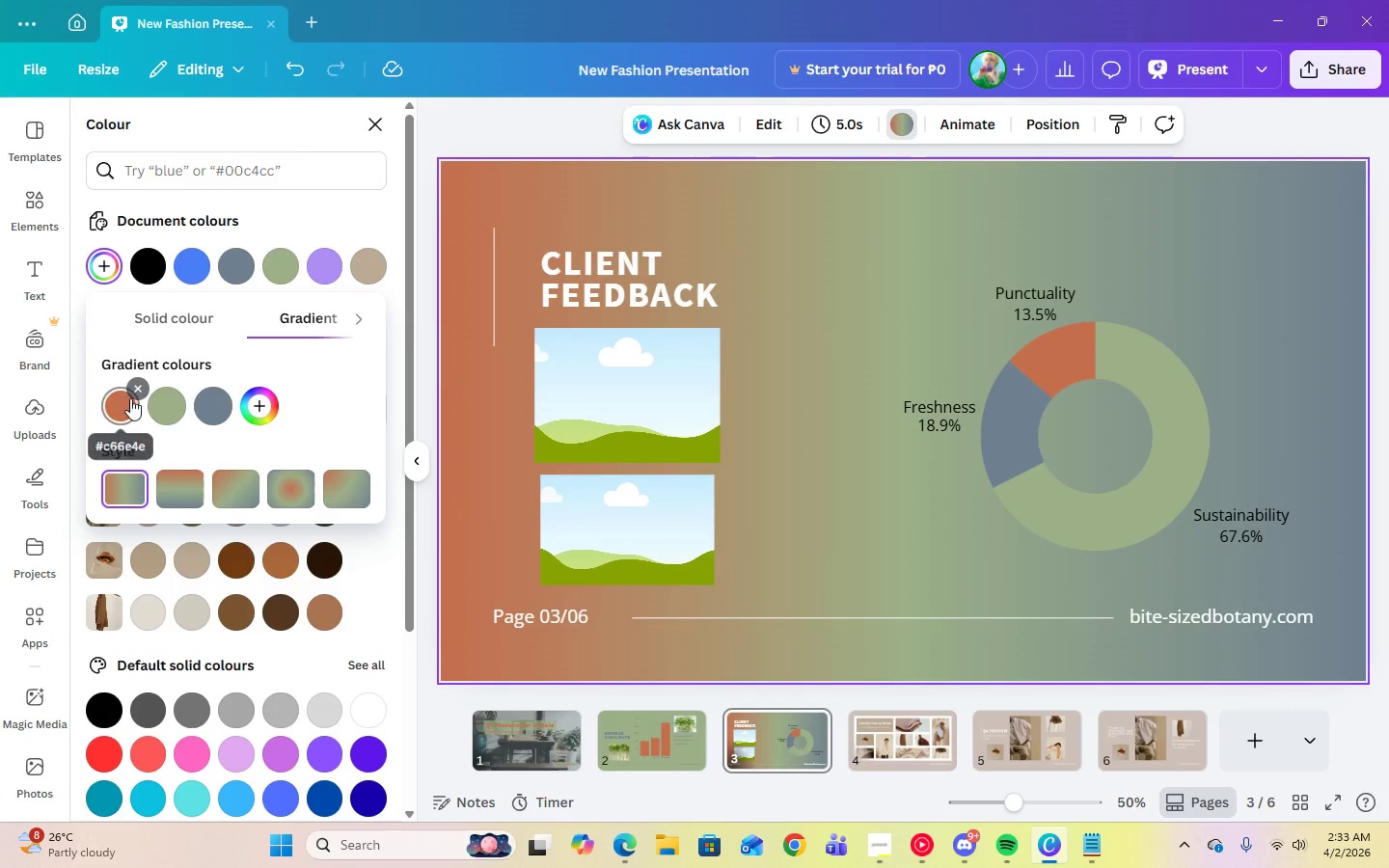 
left_click_drag(start_coordinate=[158, 408], to_coordinate=[235, 408])
 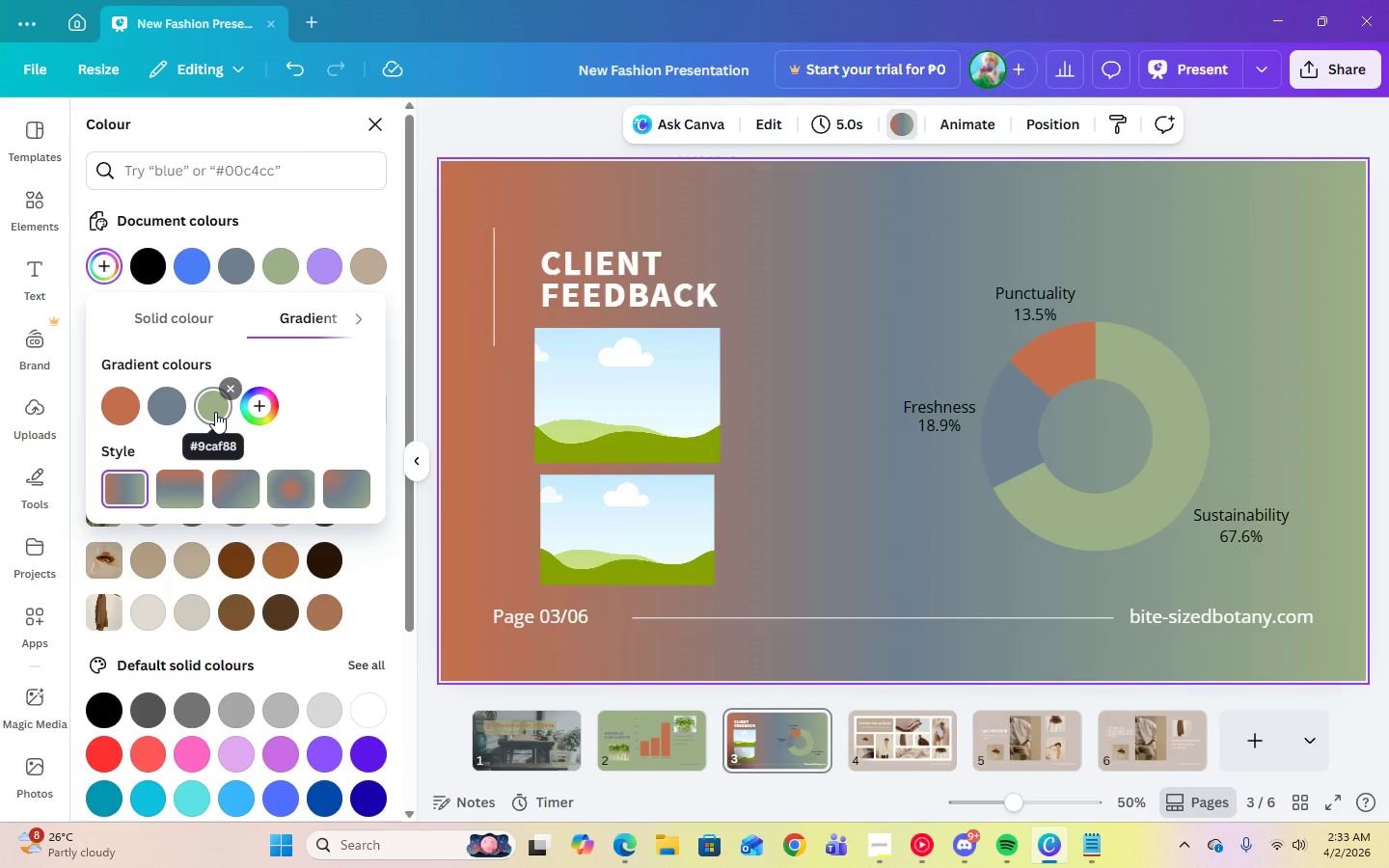 
wait(5.48)
 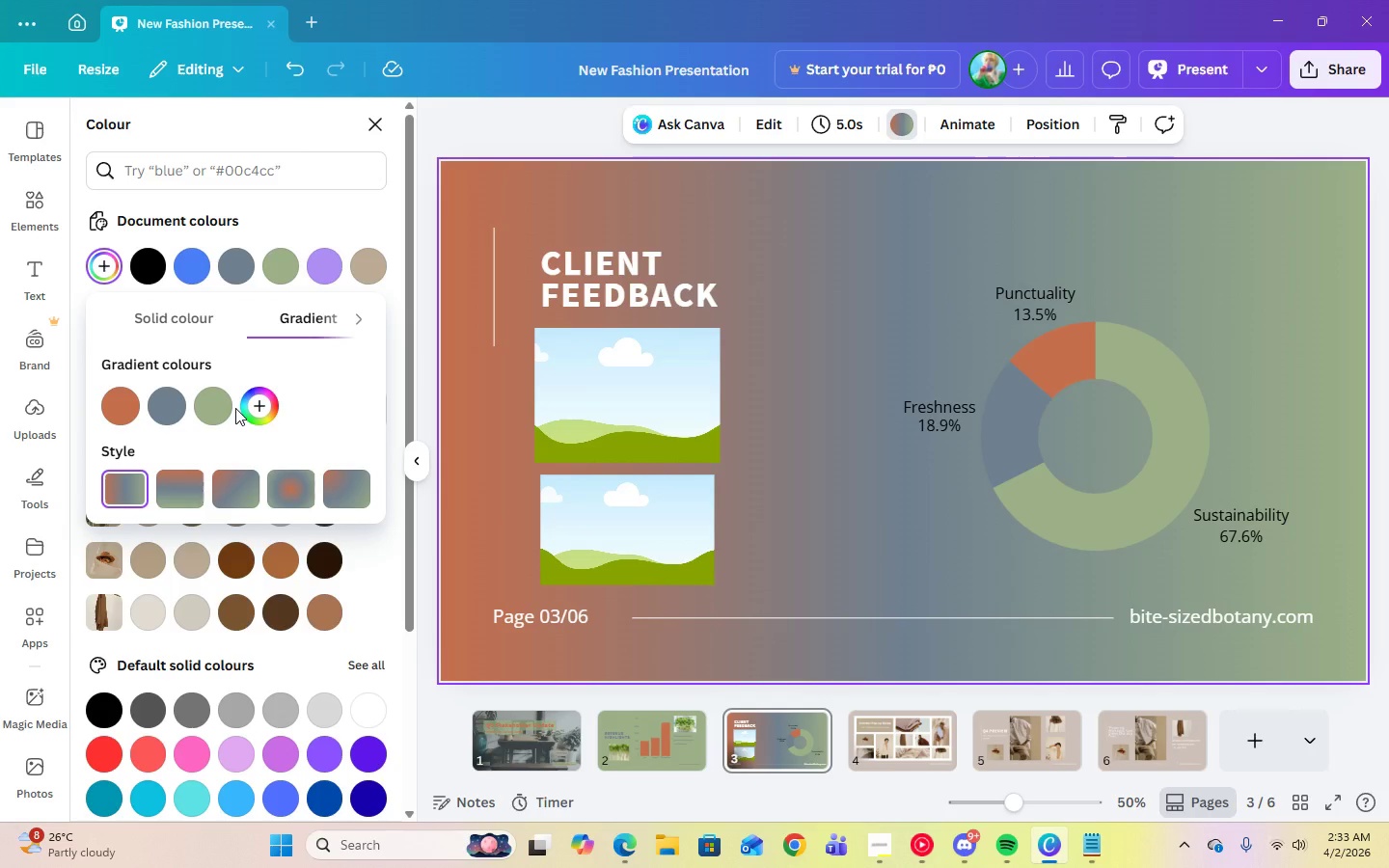 
left_click_drag(start_coordinate=[215, 412], to_coordinate=[158, 411])
 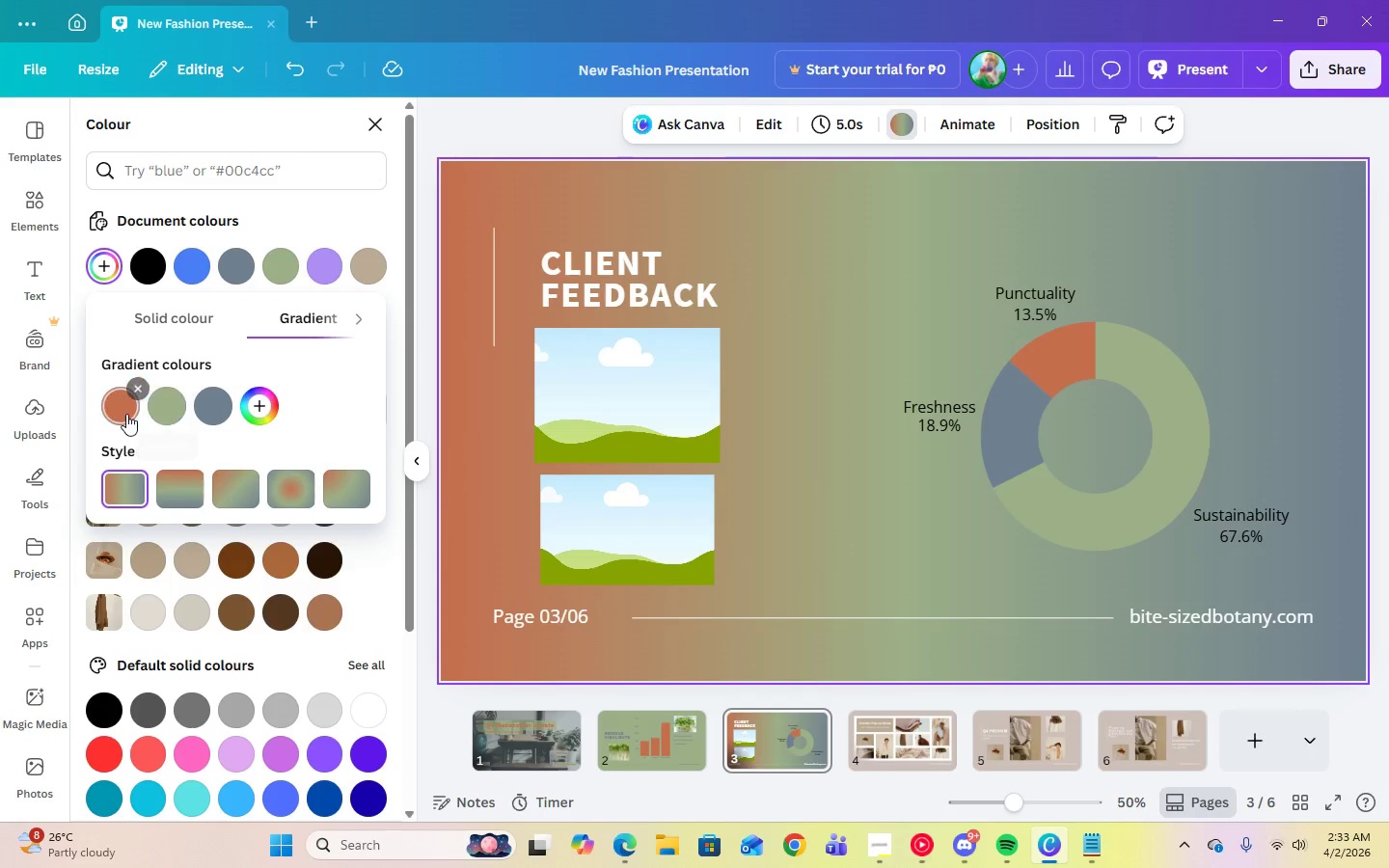 
left_click_drag(start_coordinate=[126, 414], to_coordinate=[183, 408])
 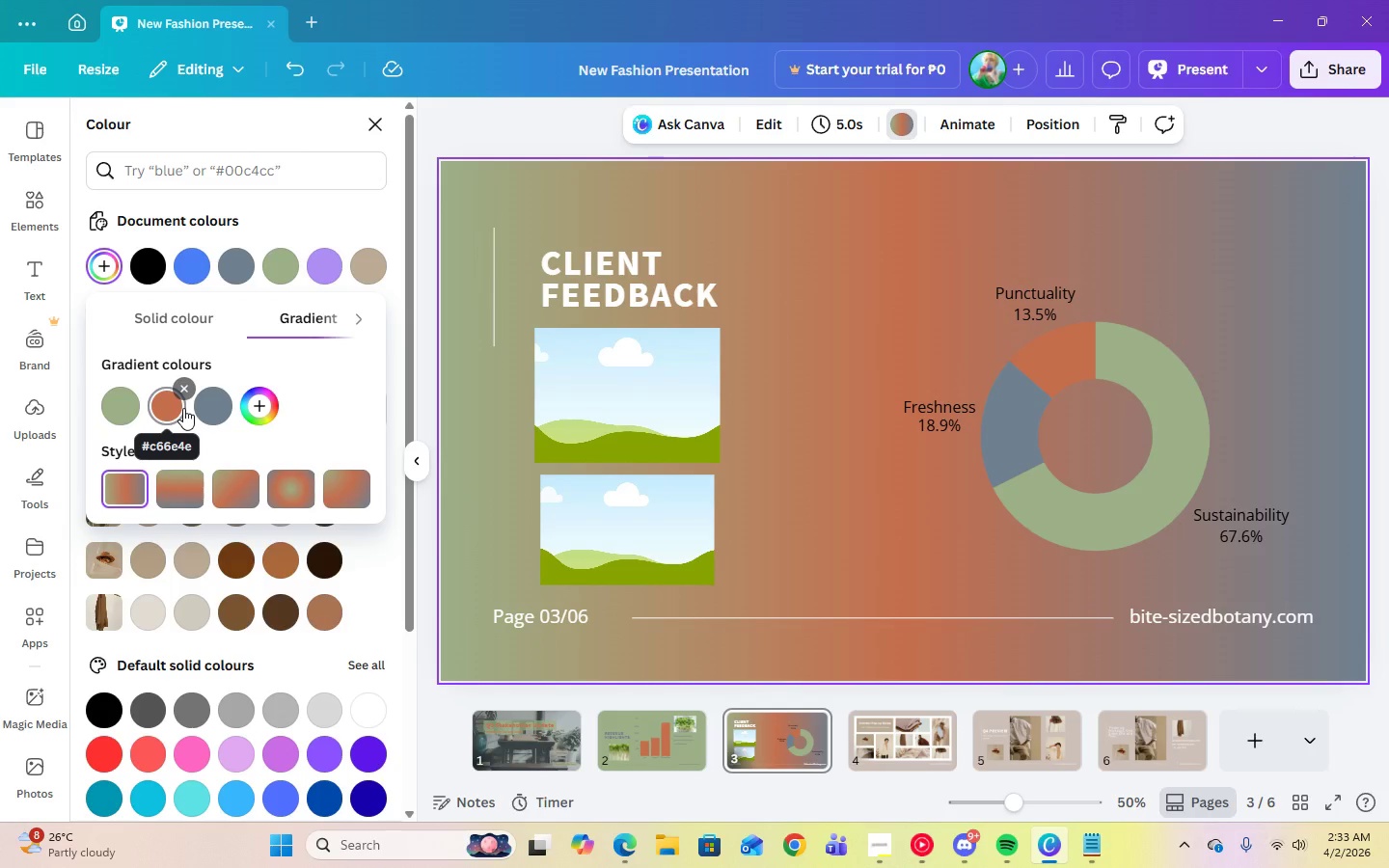 
left_click_drag(start_coordinate=[170, 408], to_coordinate=[114, 406])
 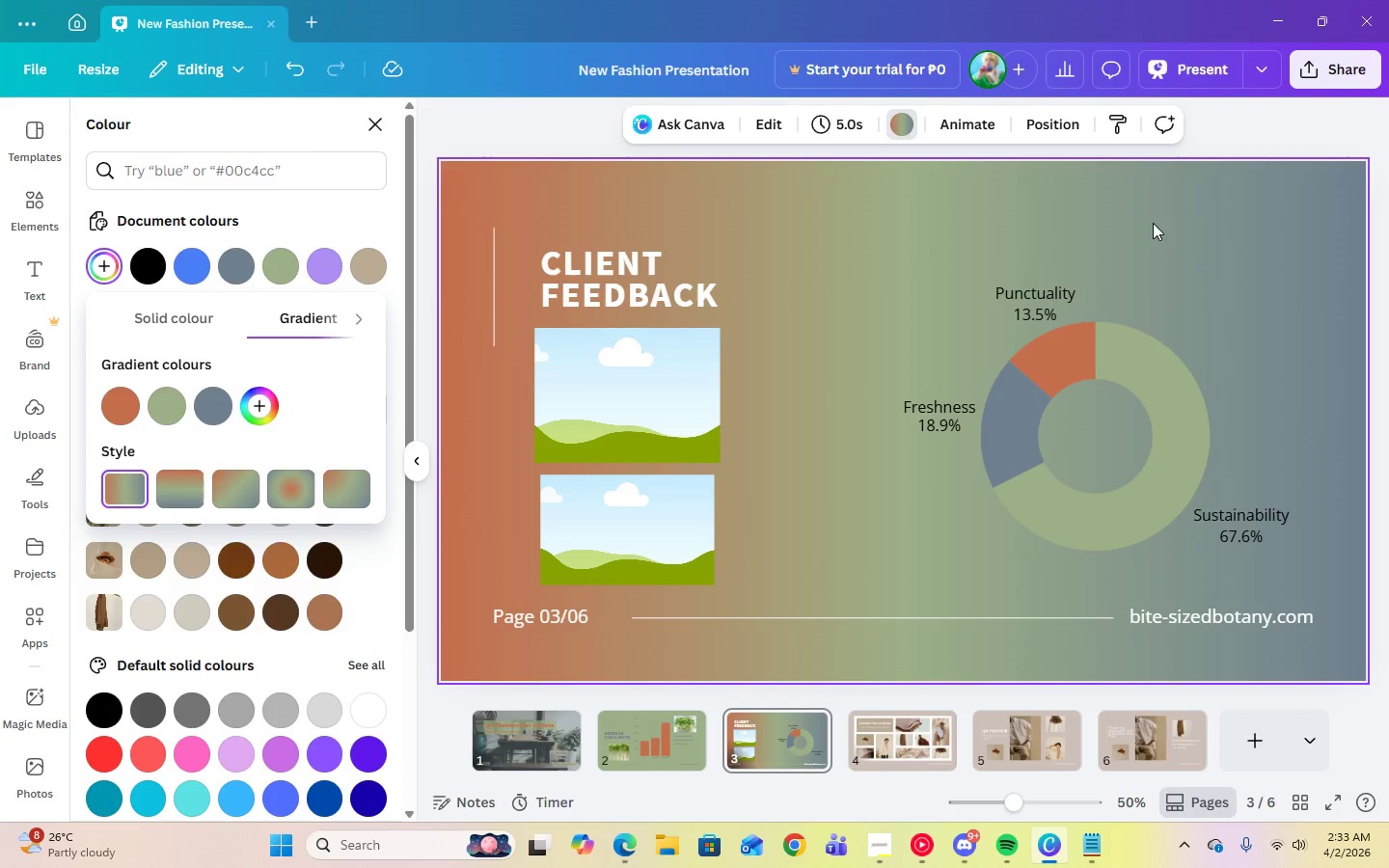 
left_click([1185, 228])
 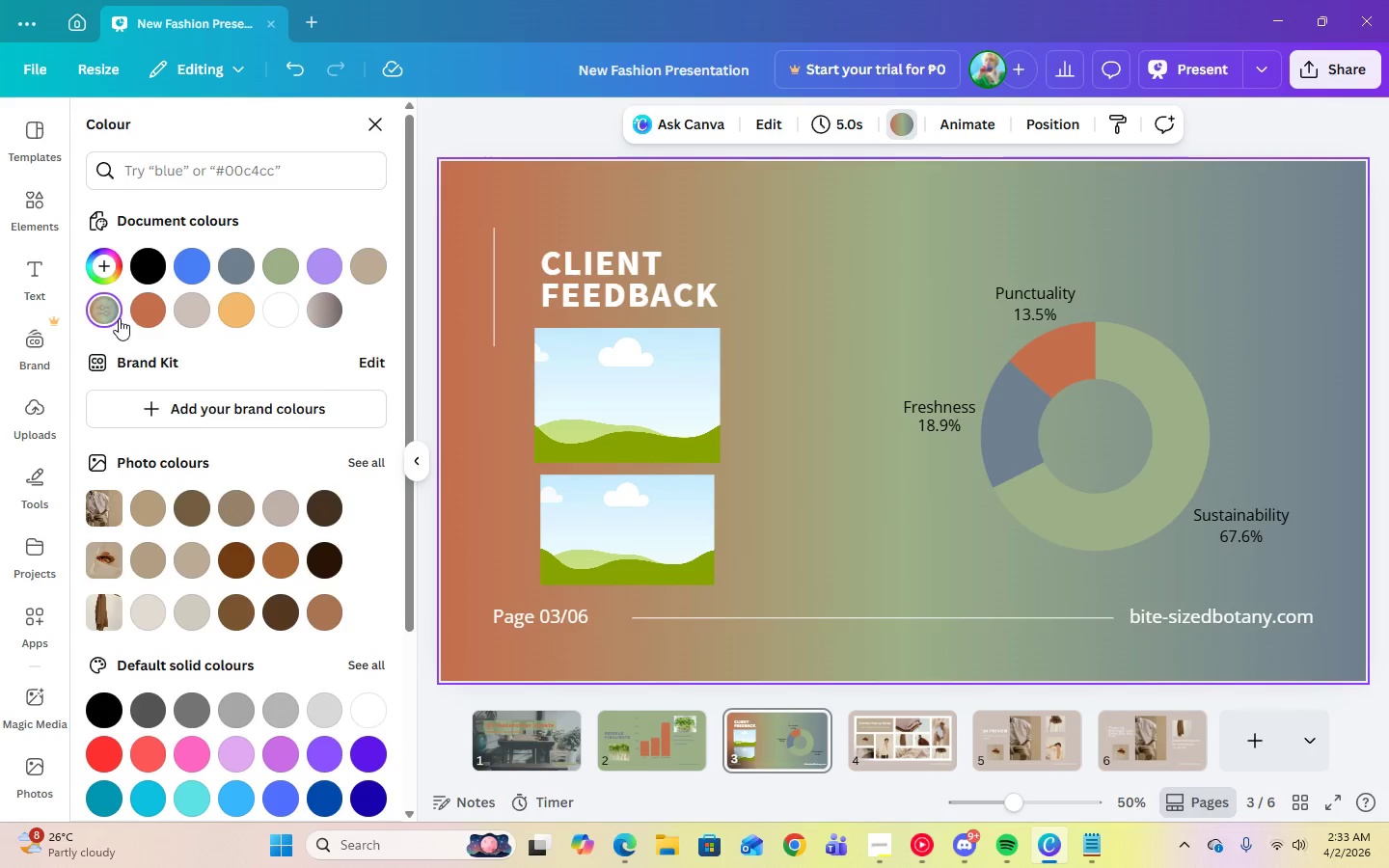 
left_click([109, 313])
 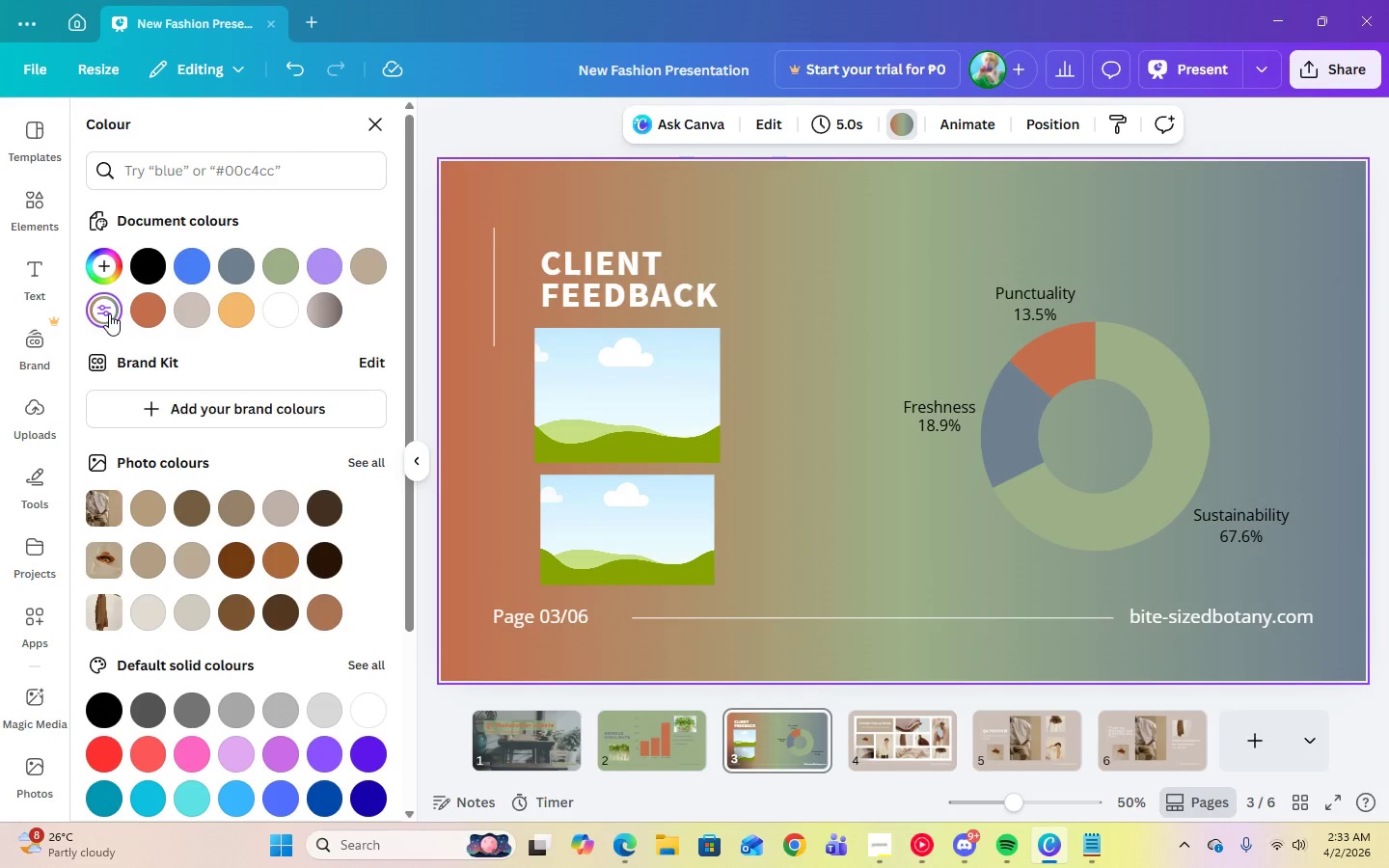 
left_click([109, 313])
 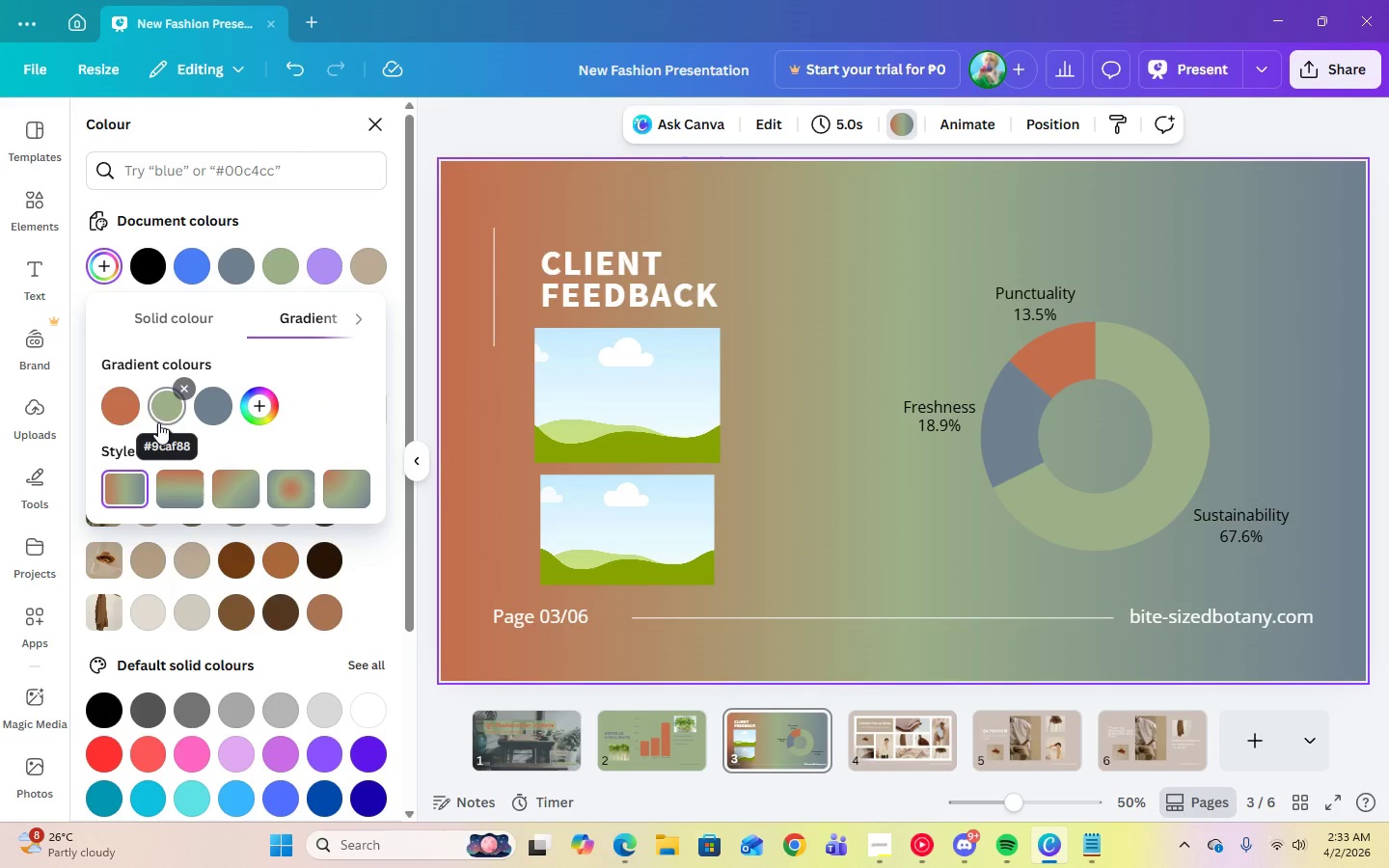 
left_click_drag(start_coordinate=[127, 408], to_coordinate=[236, 405])
 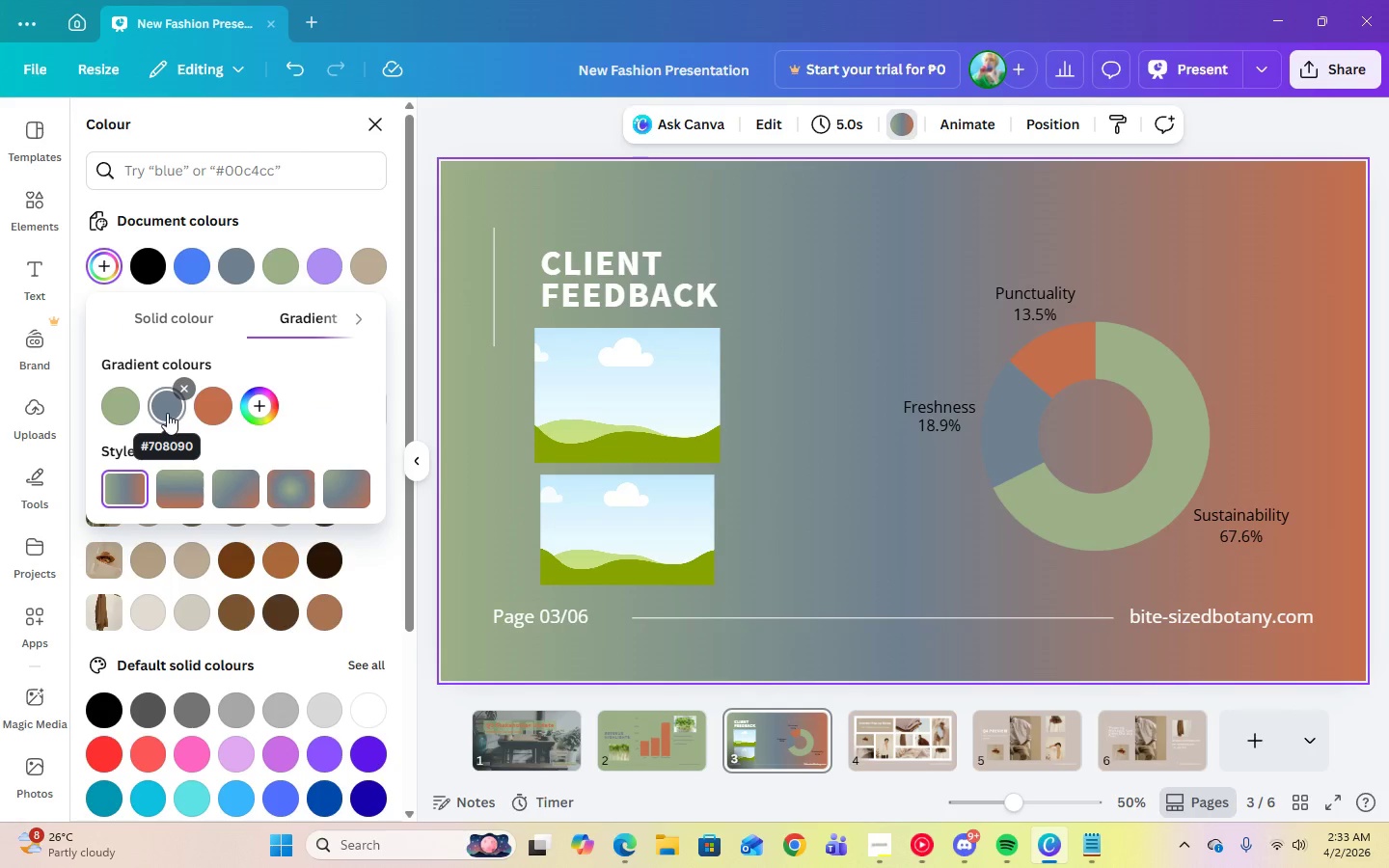 
left_click_drag(start_coordinate=[168, 412], to_coordinate=[110, 411])
 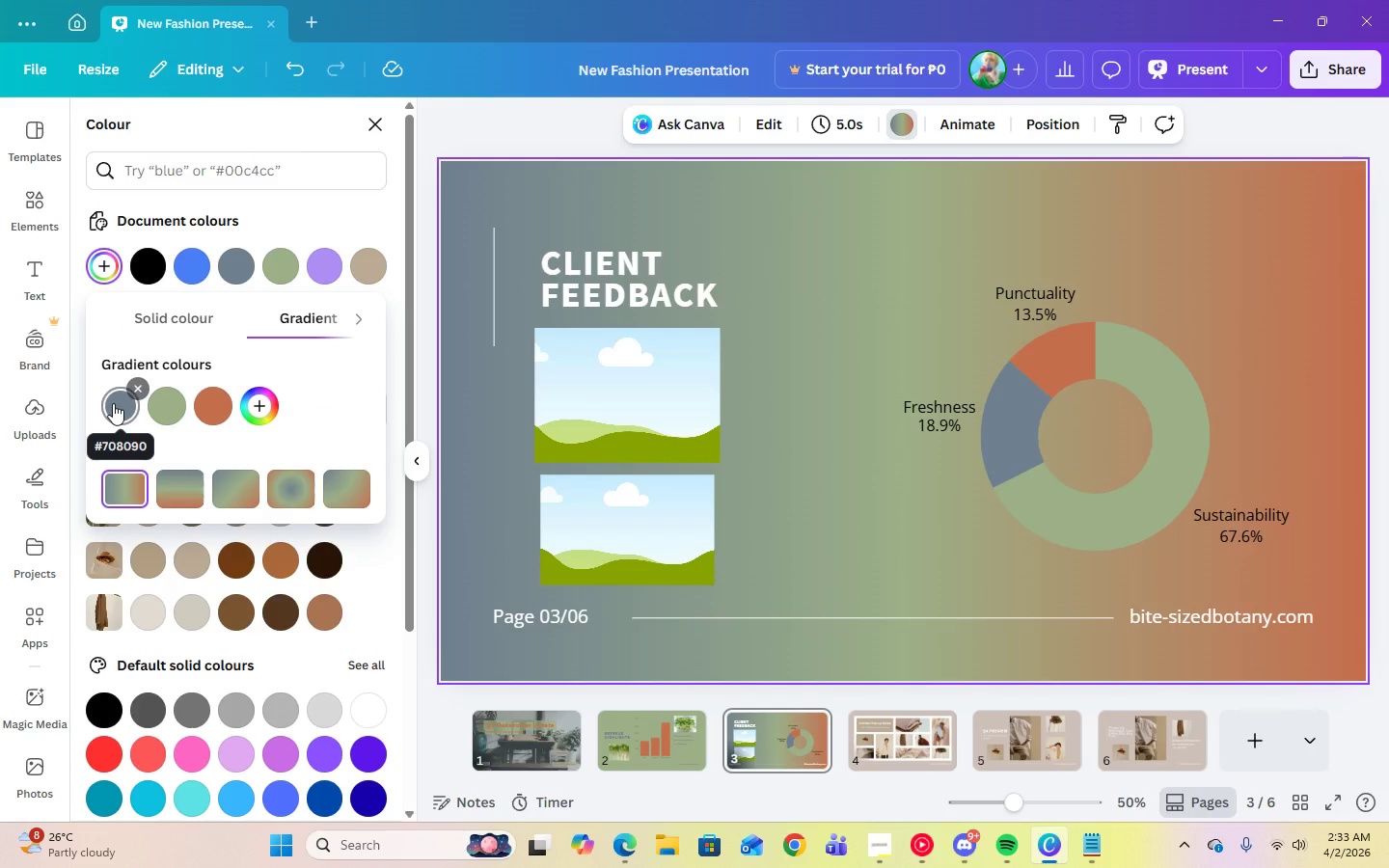 
wait(9.66)
 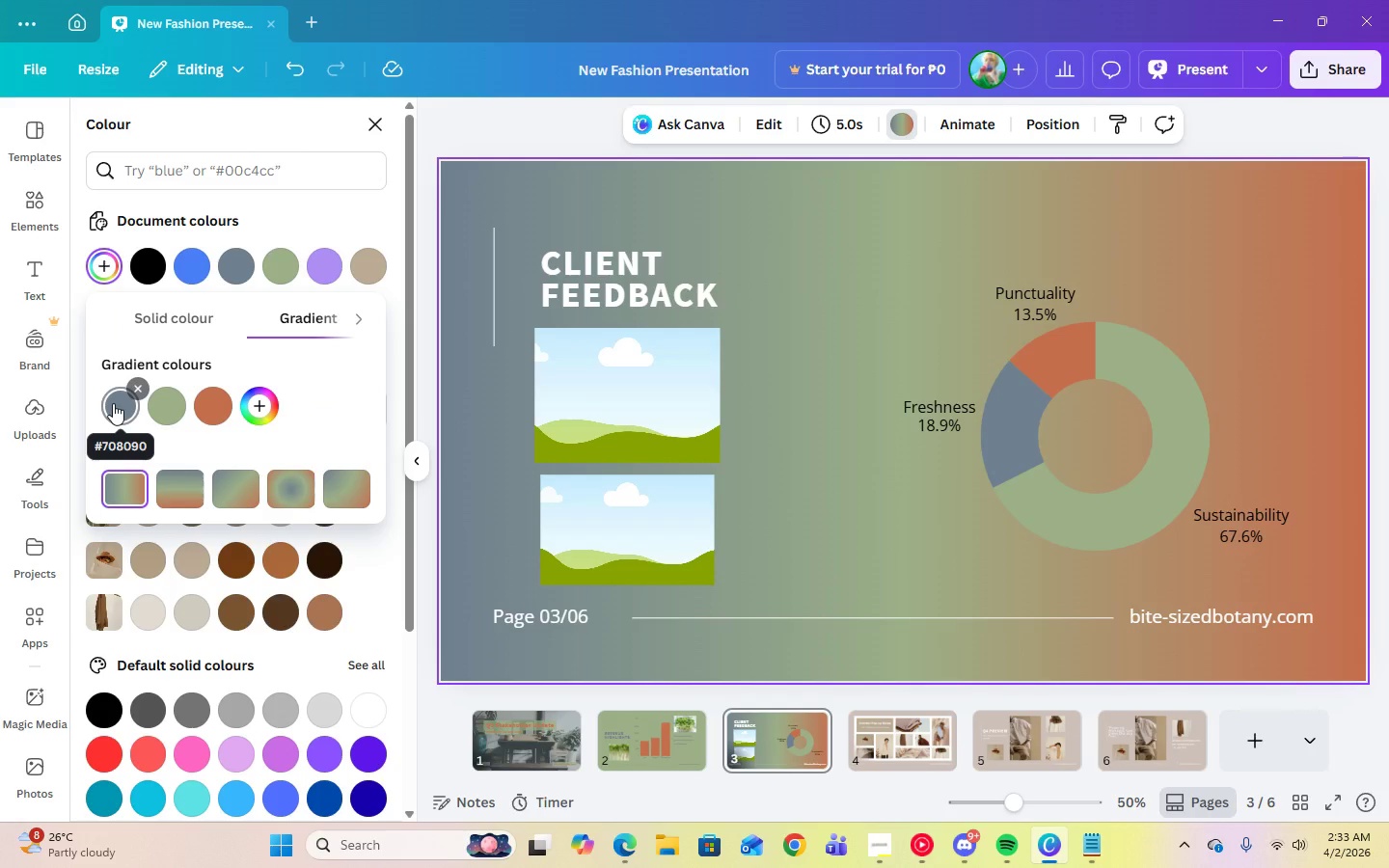 
left_click([984, 308])
 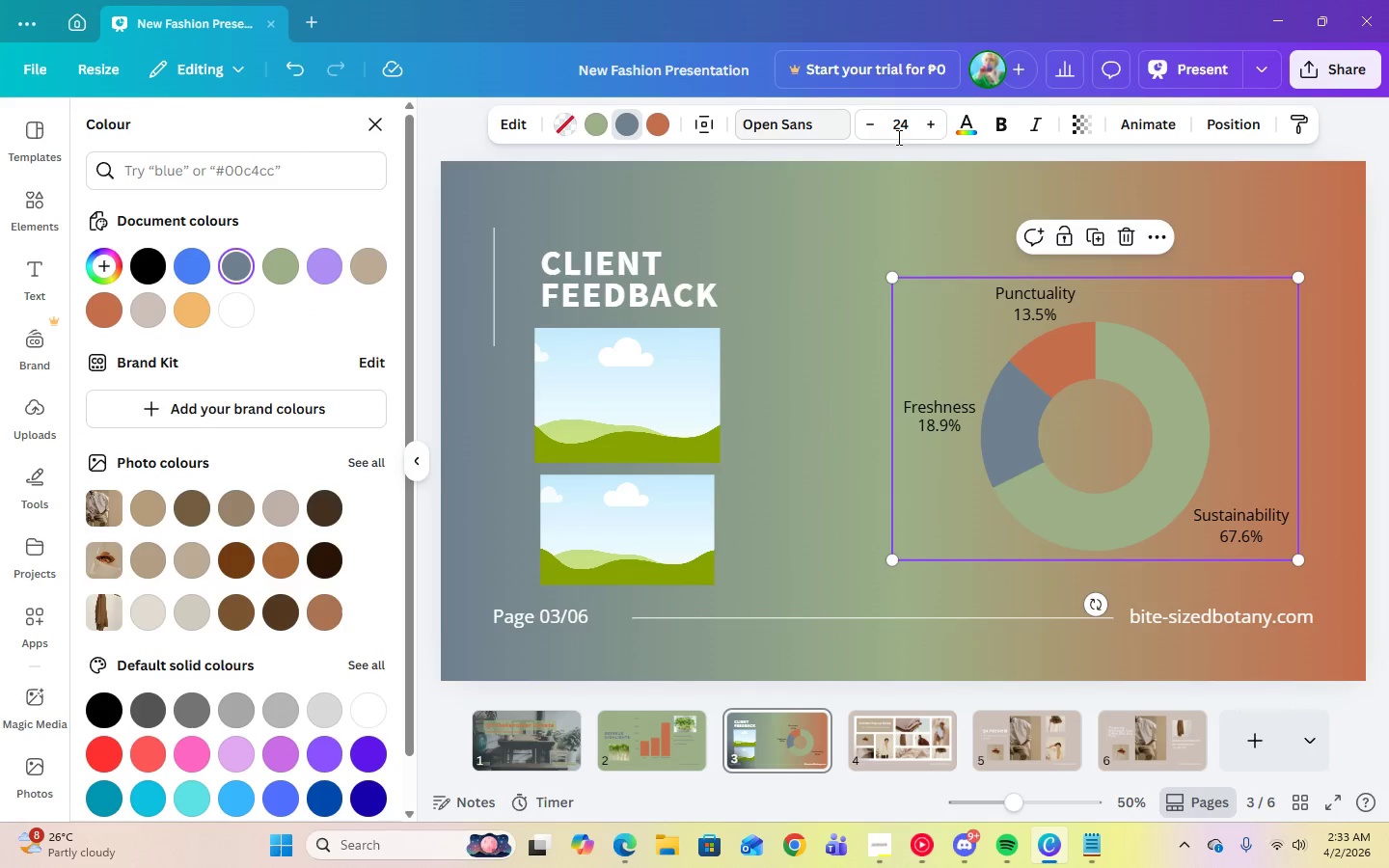 
left_click([967, 134])
 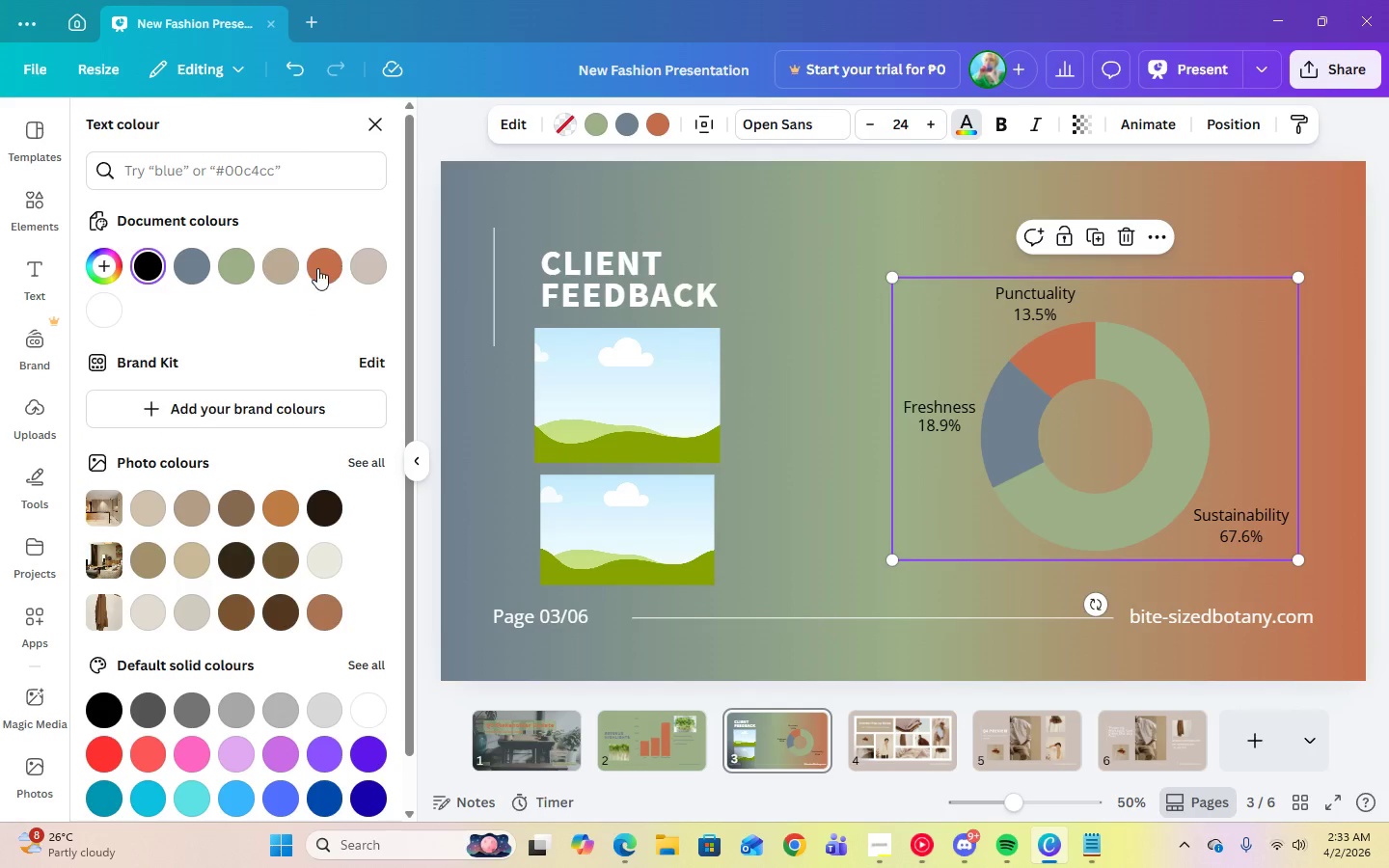 
left_click([317, 268])
 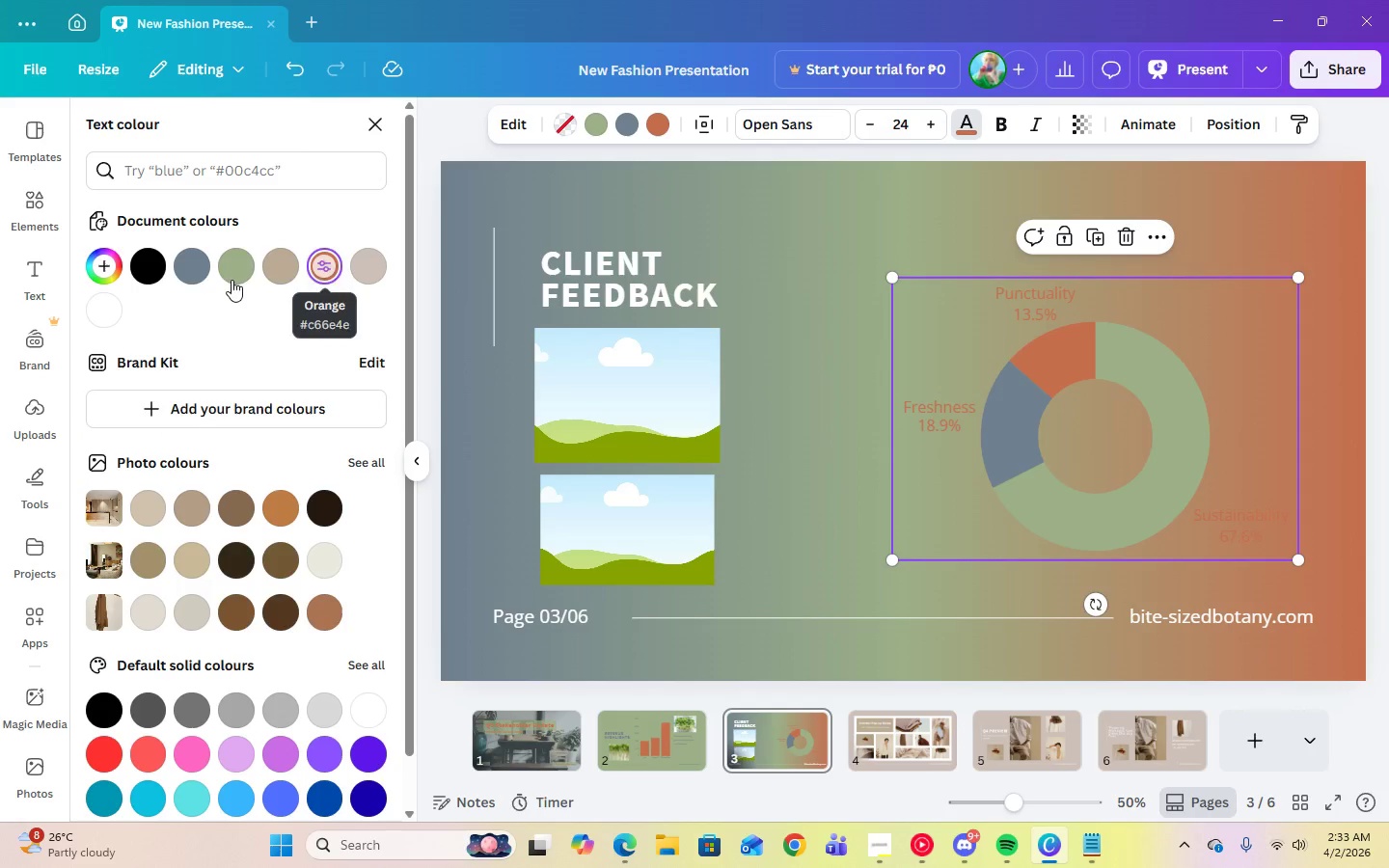 
left_click([183, 270])
 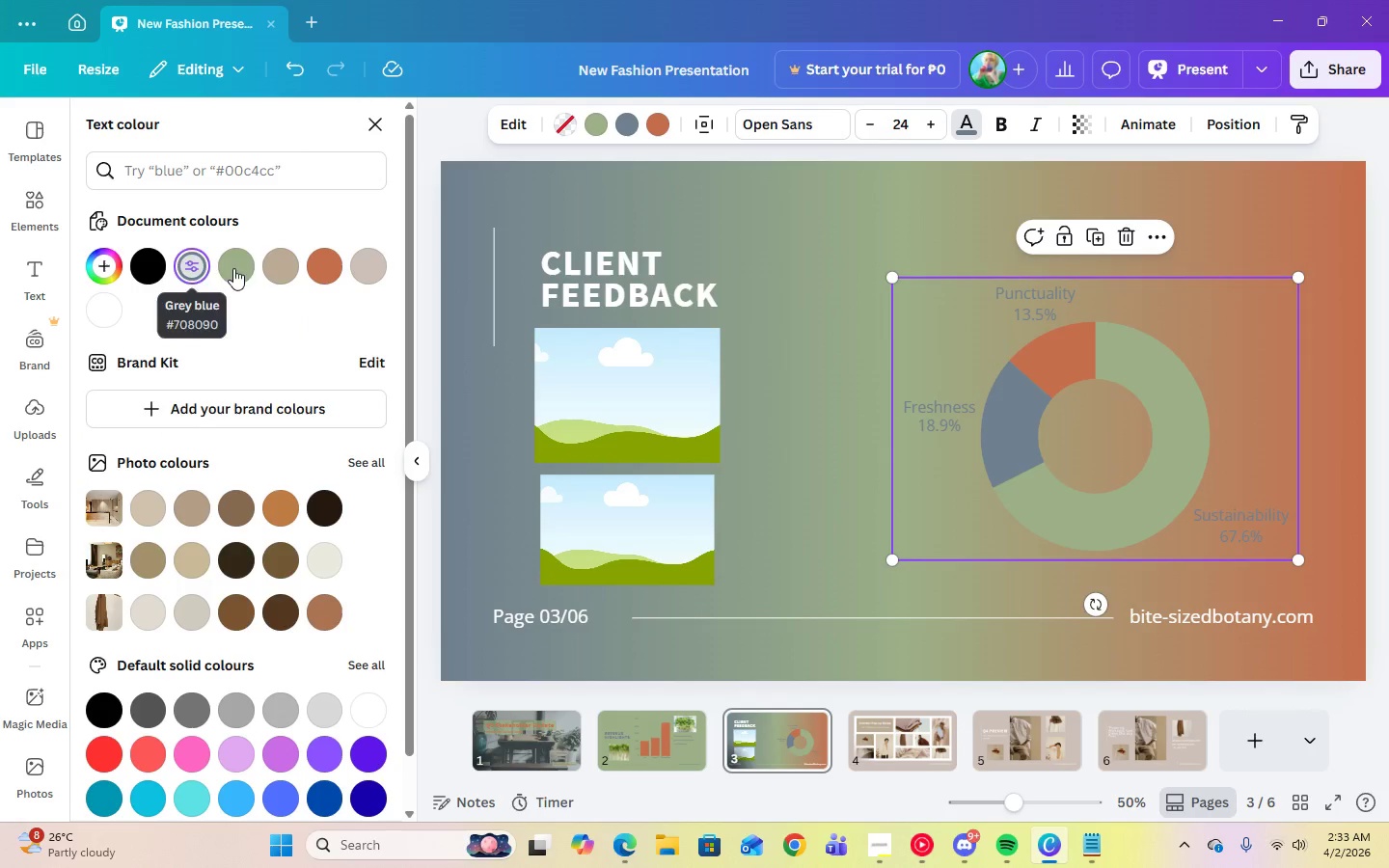 
left_click([245, 268])
 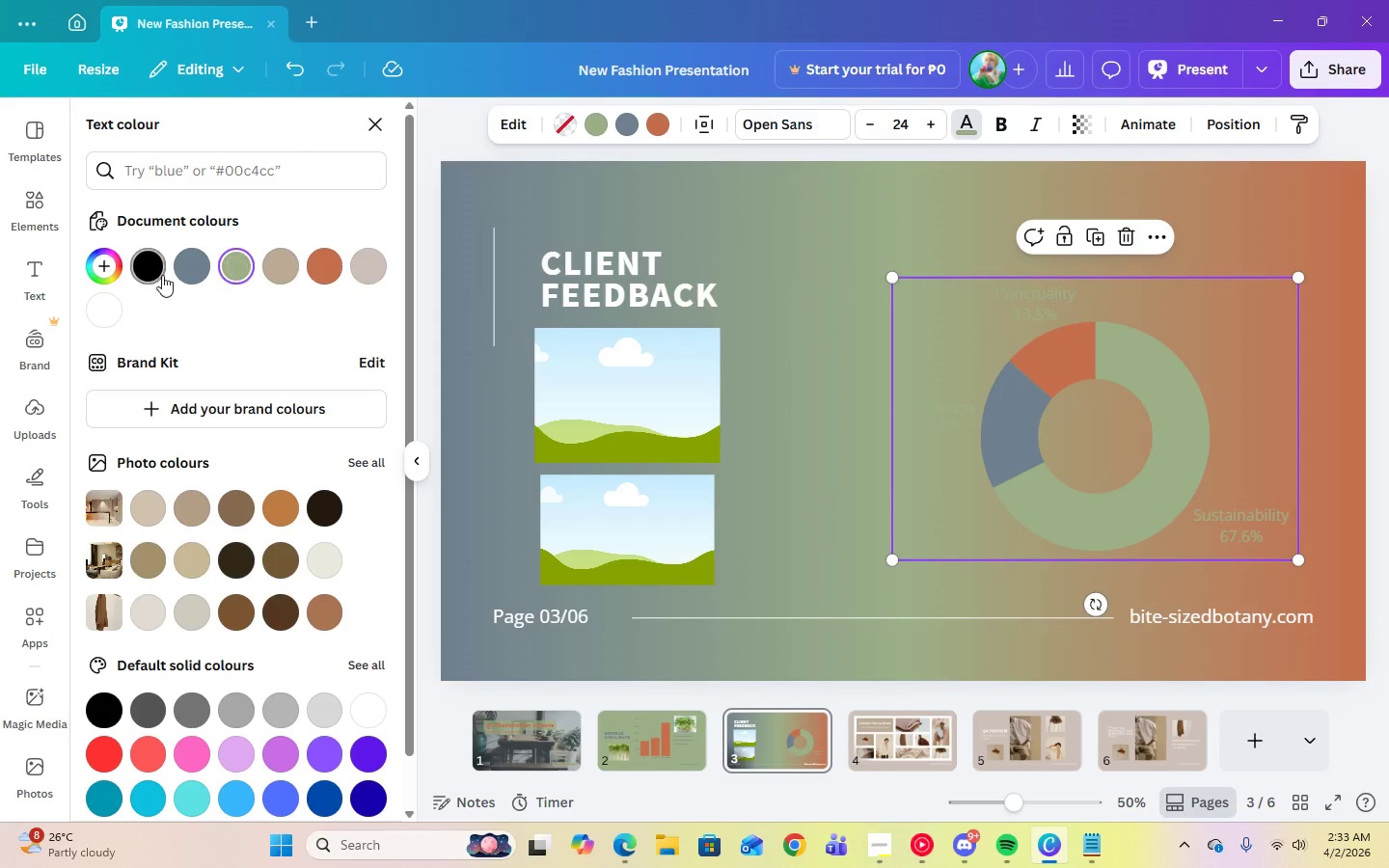 
left_click([188, 272])
 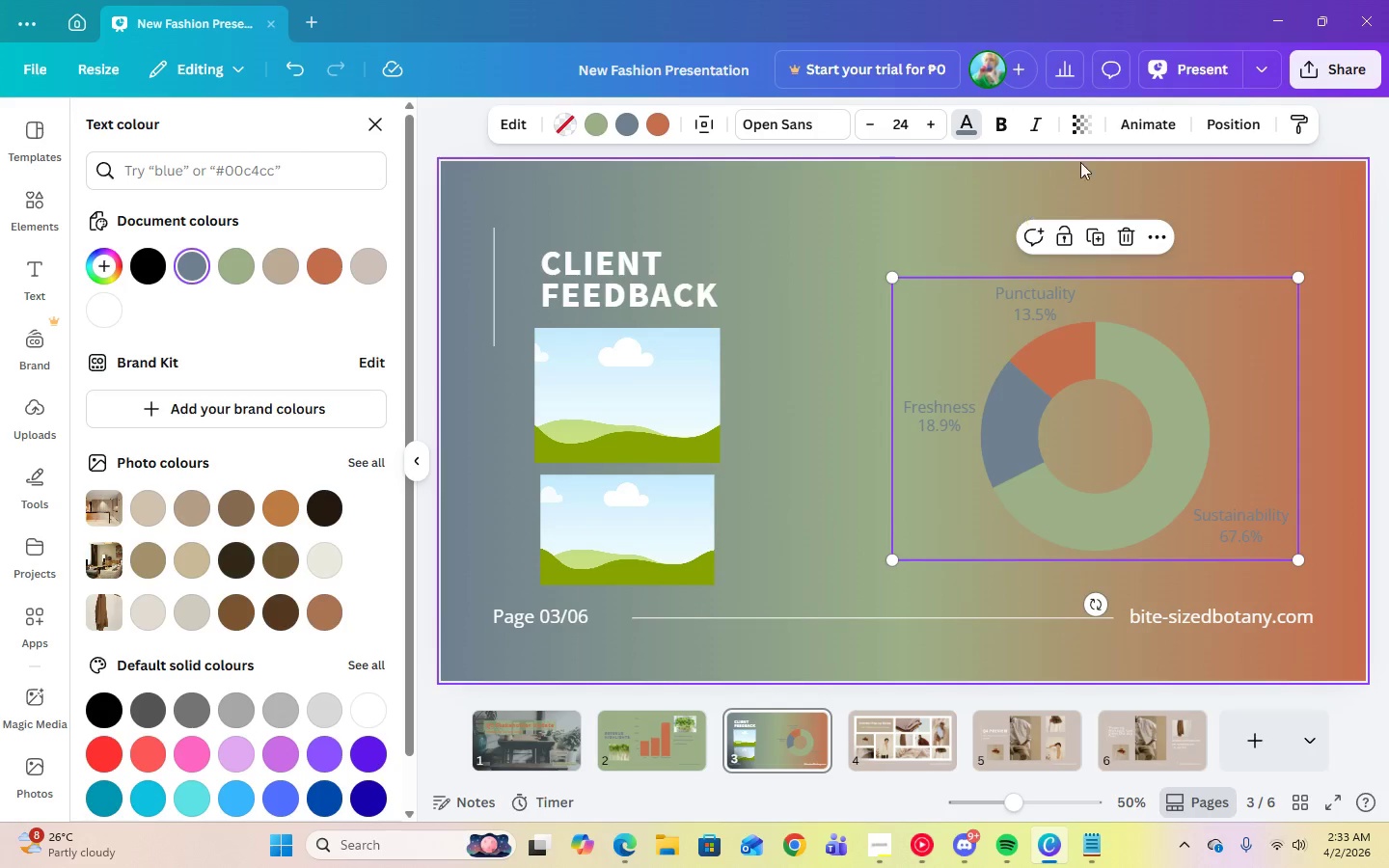 
left_click([1160, 60])
 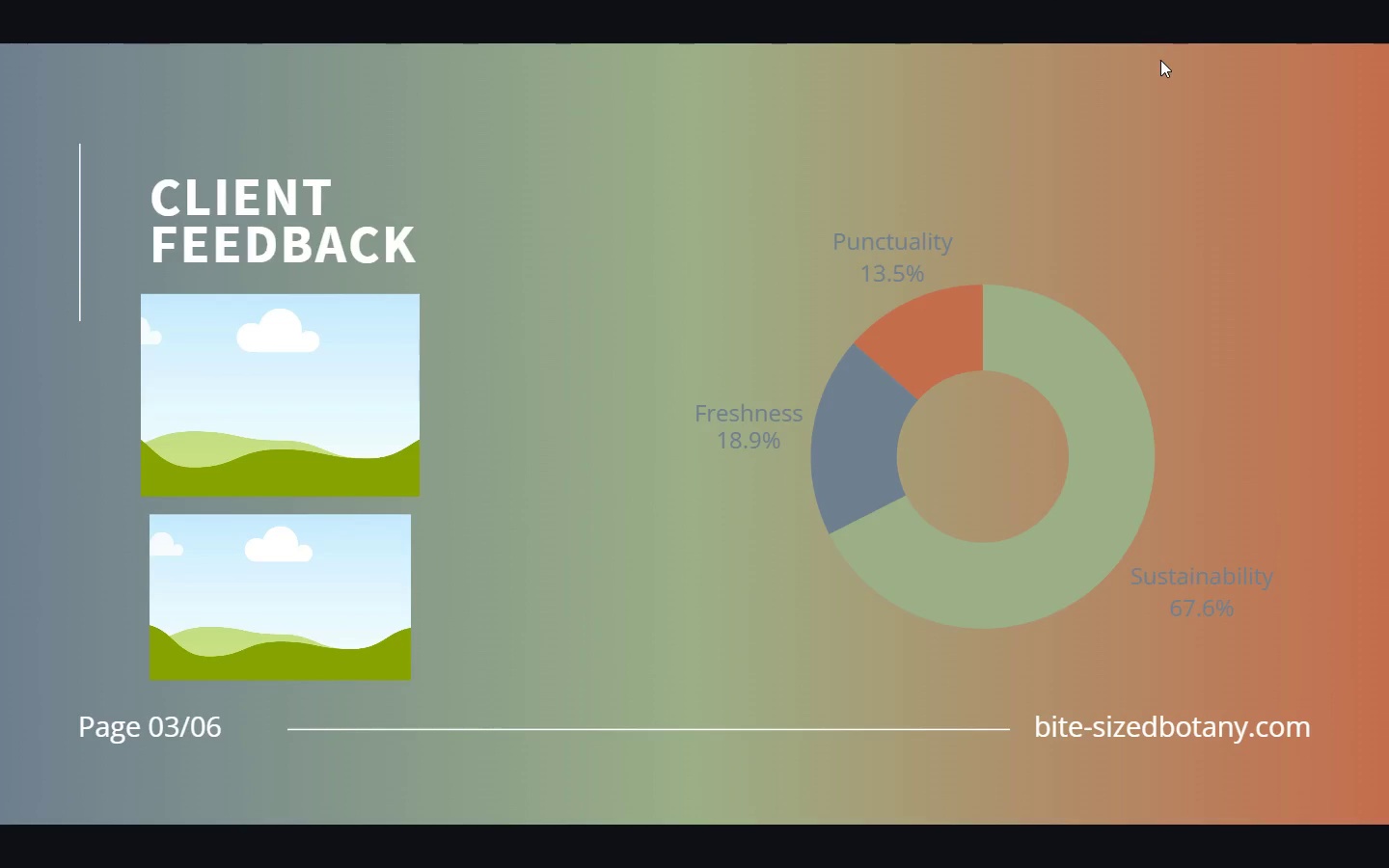 
wait(17.3)
 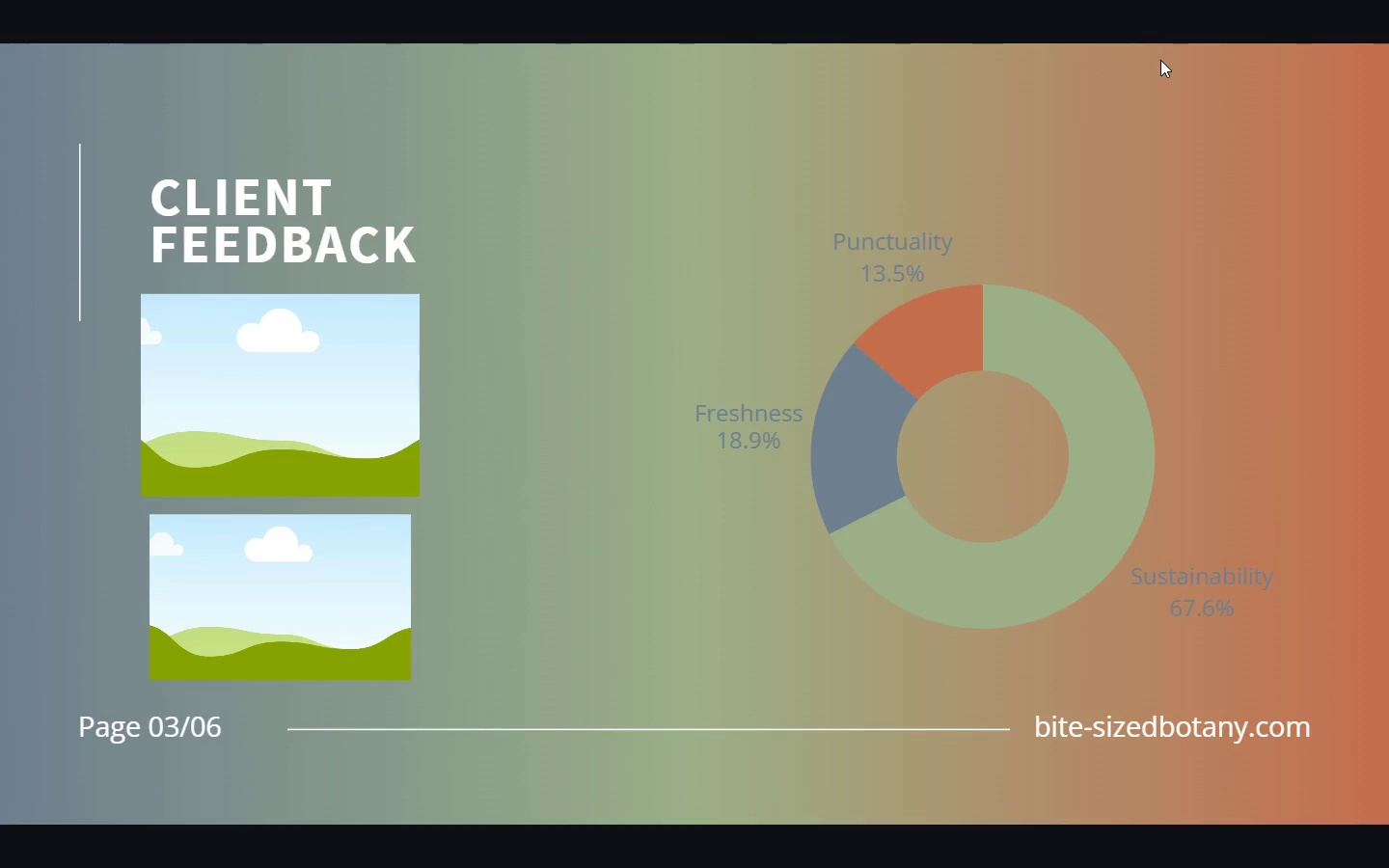 
key(Escape)
 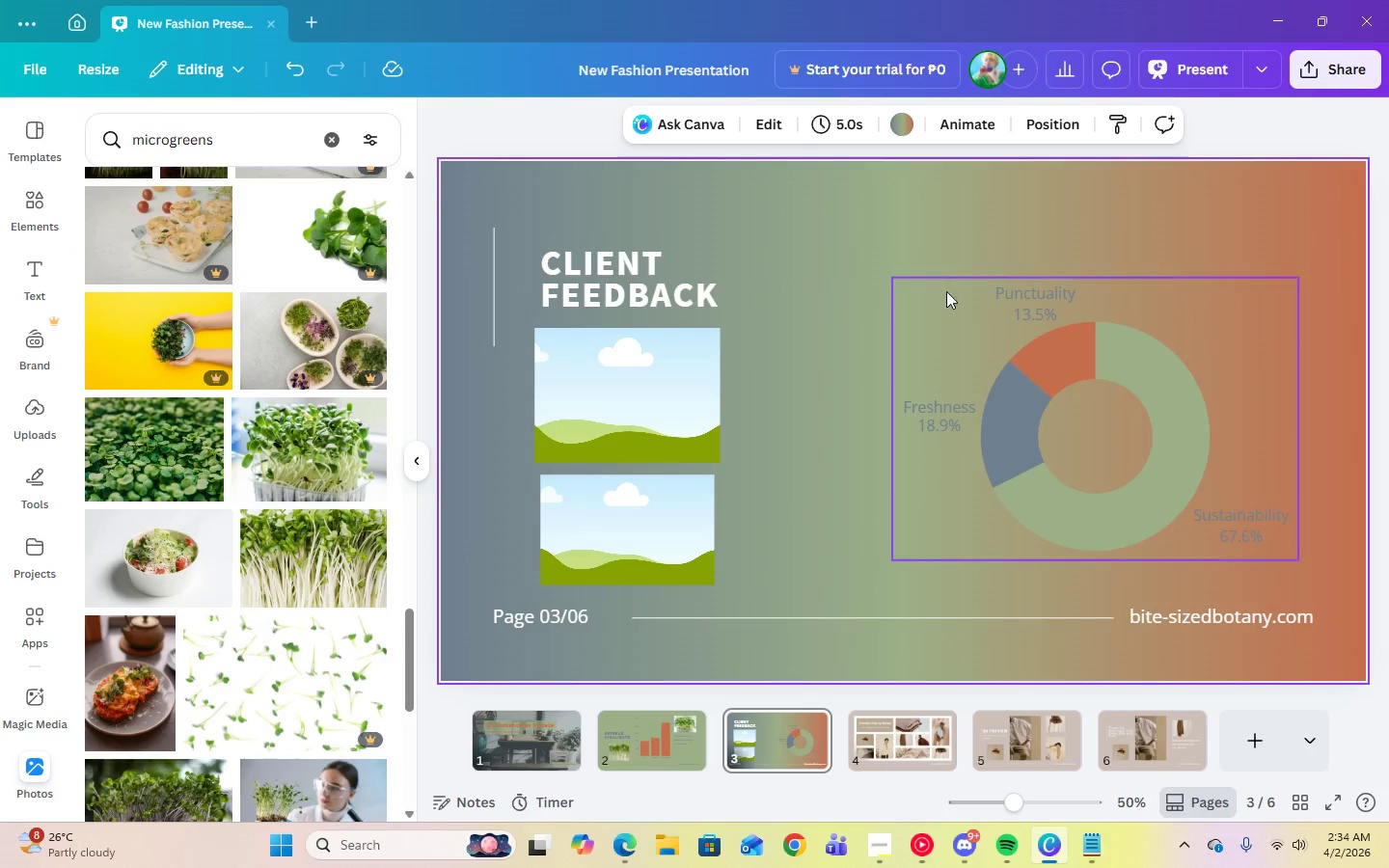 
left_click([976, 300])
 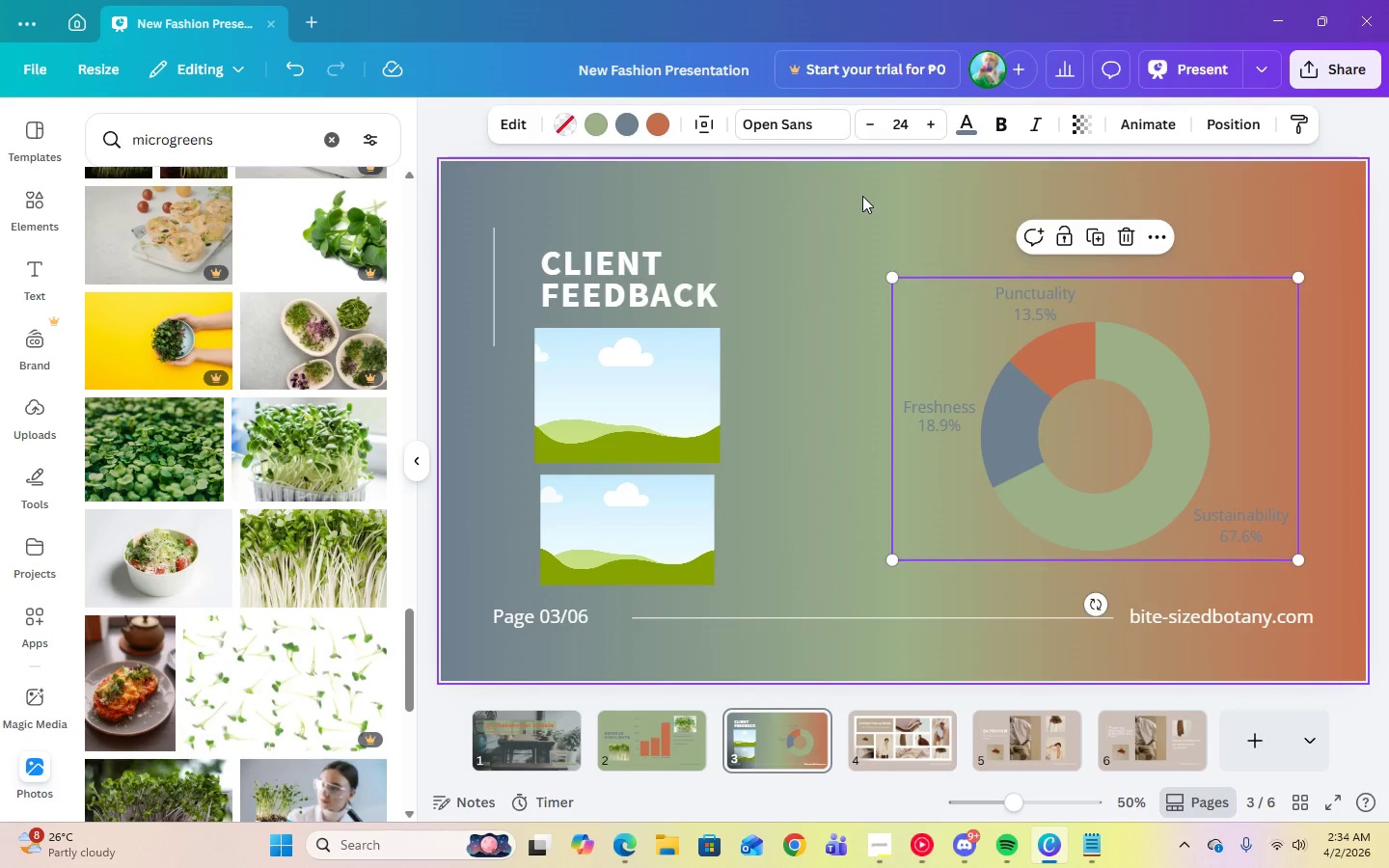 
left_click([862, 196])
 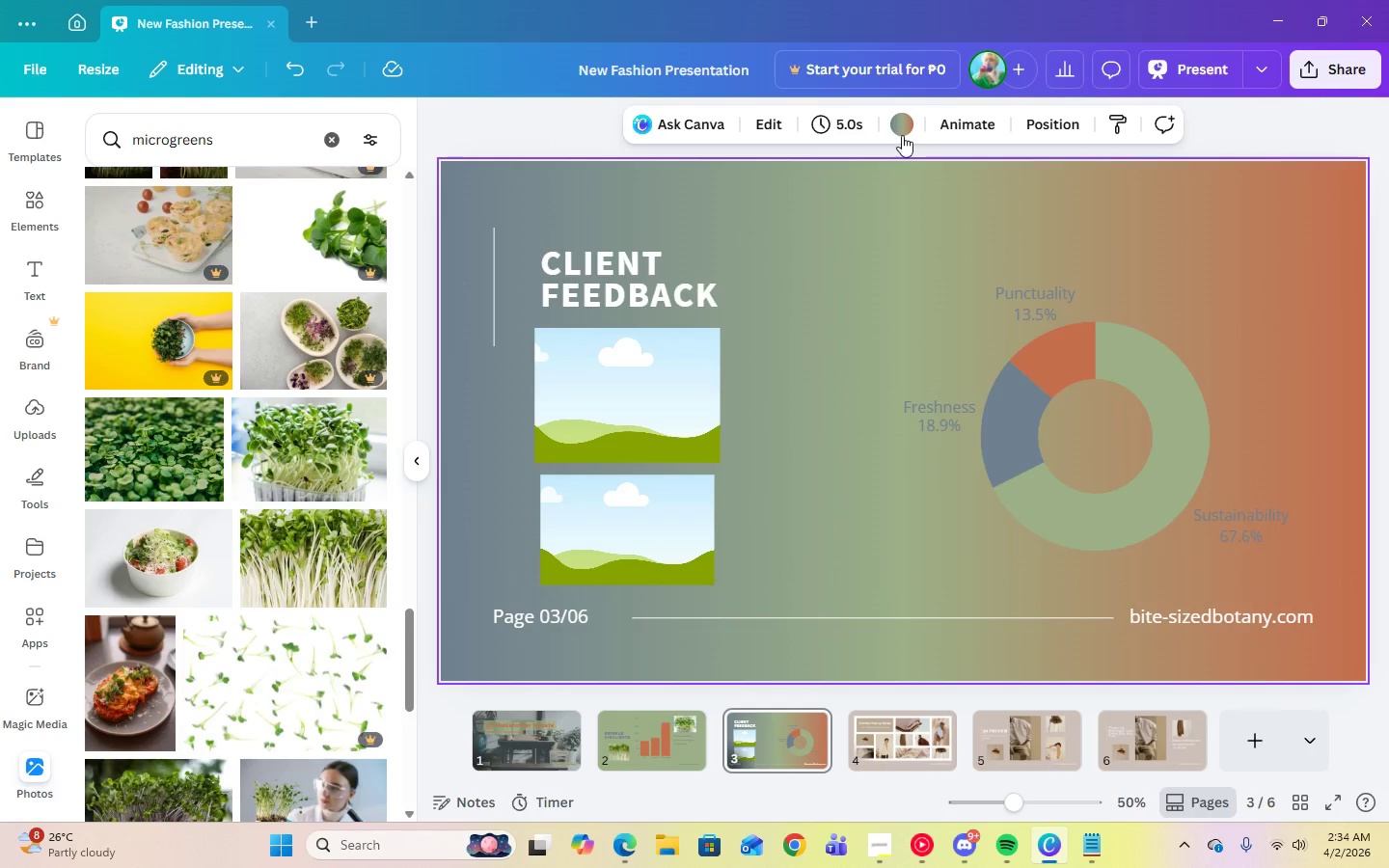 
left_click([901, 130])
 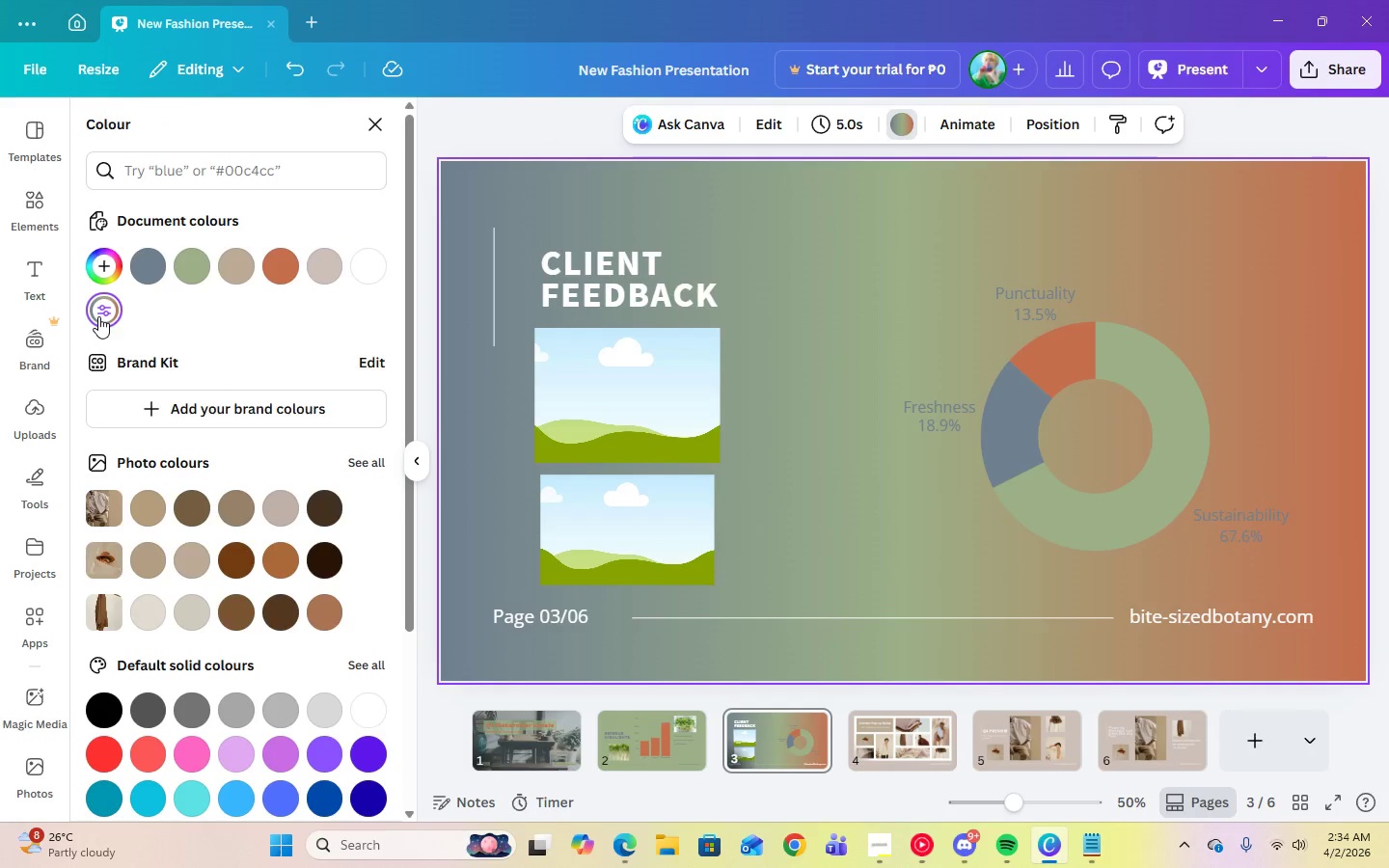 
double_click([98, 316])
 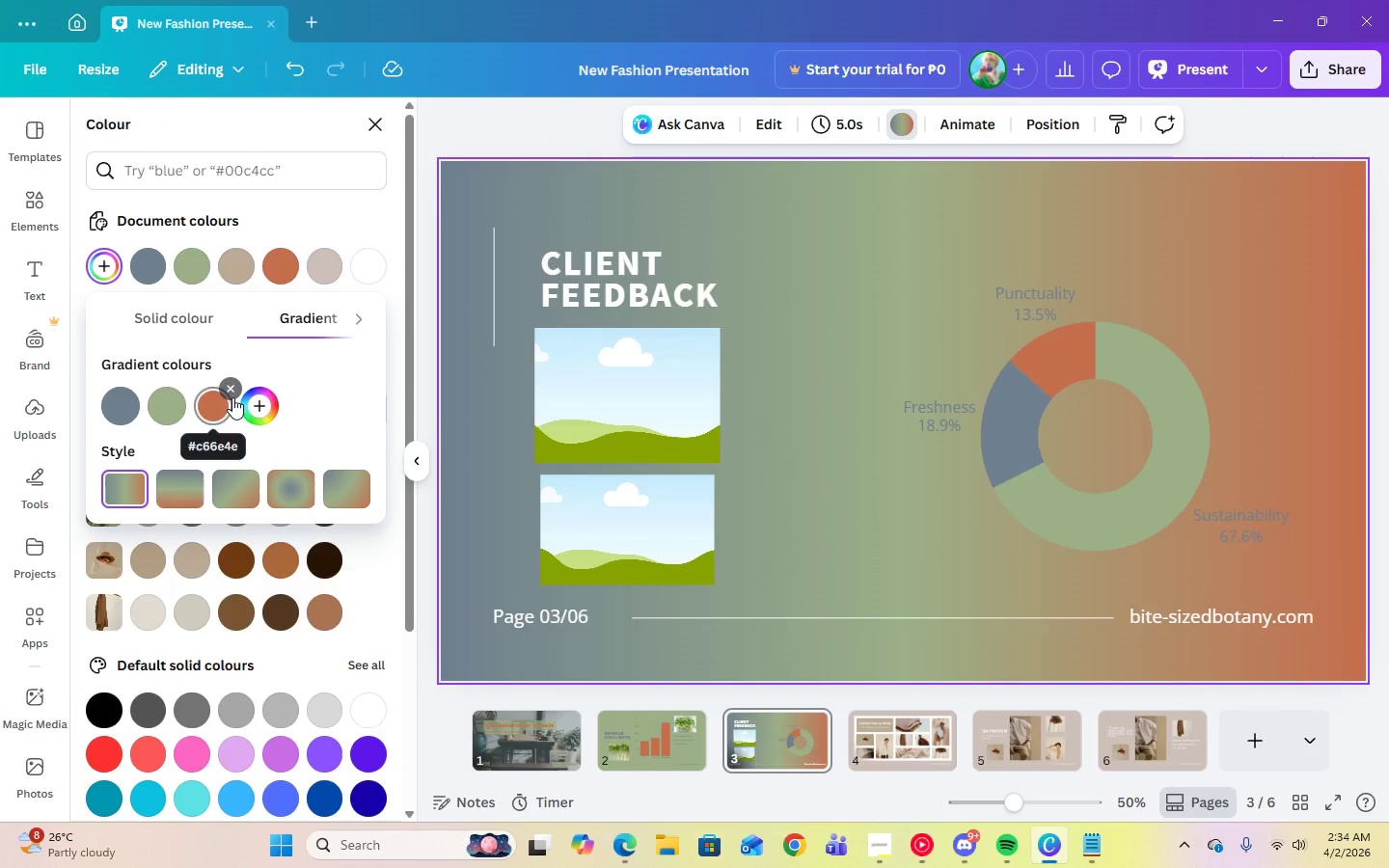 
left_click([232, 390])
 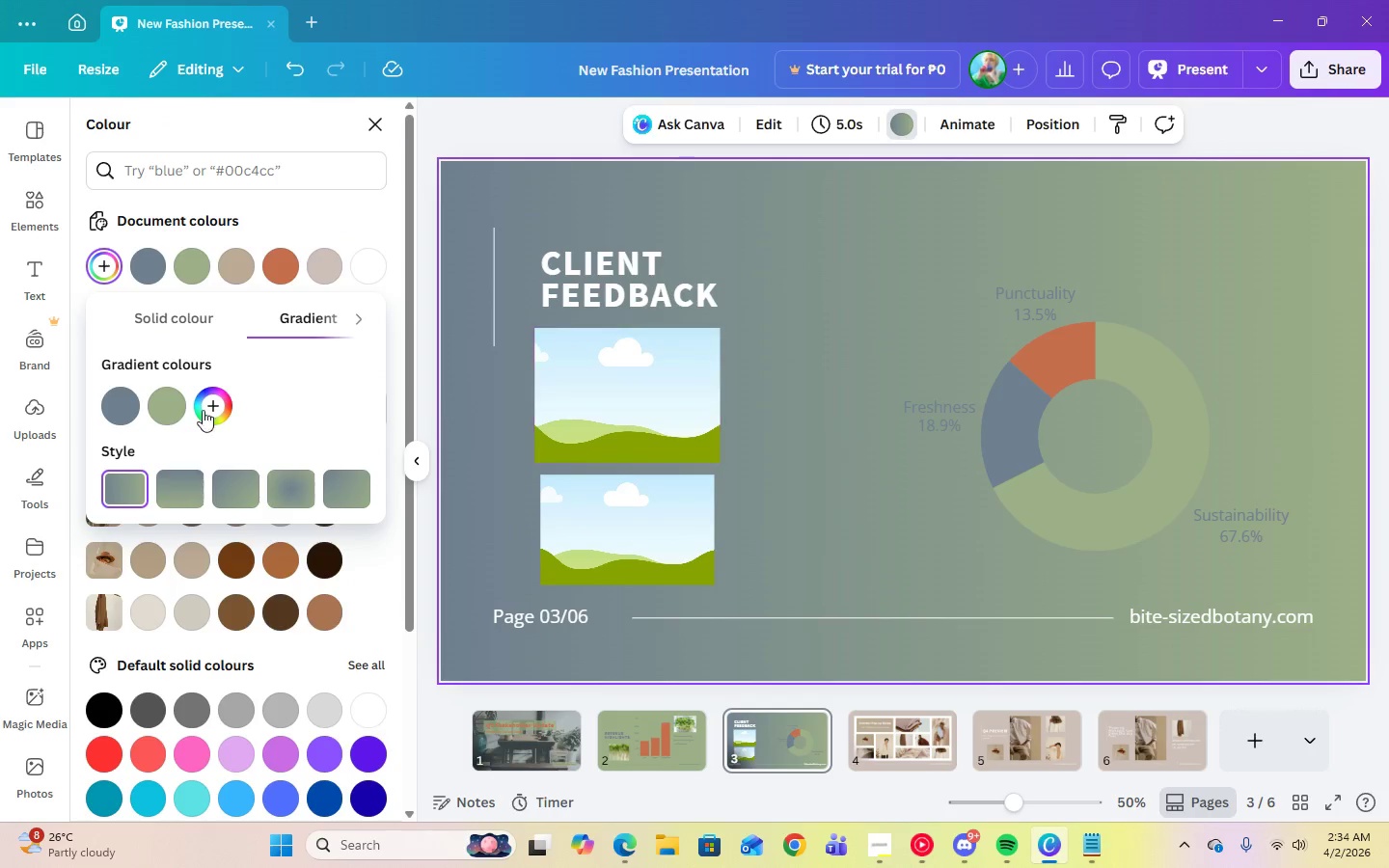 
left_click([162, 412])
 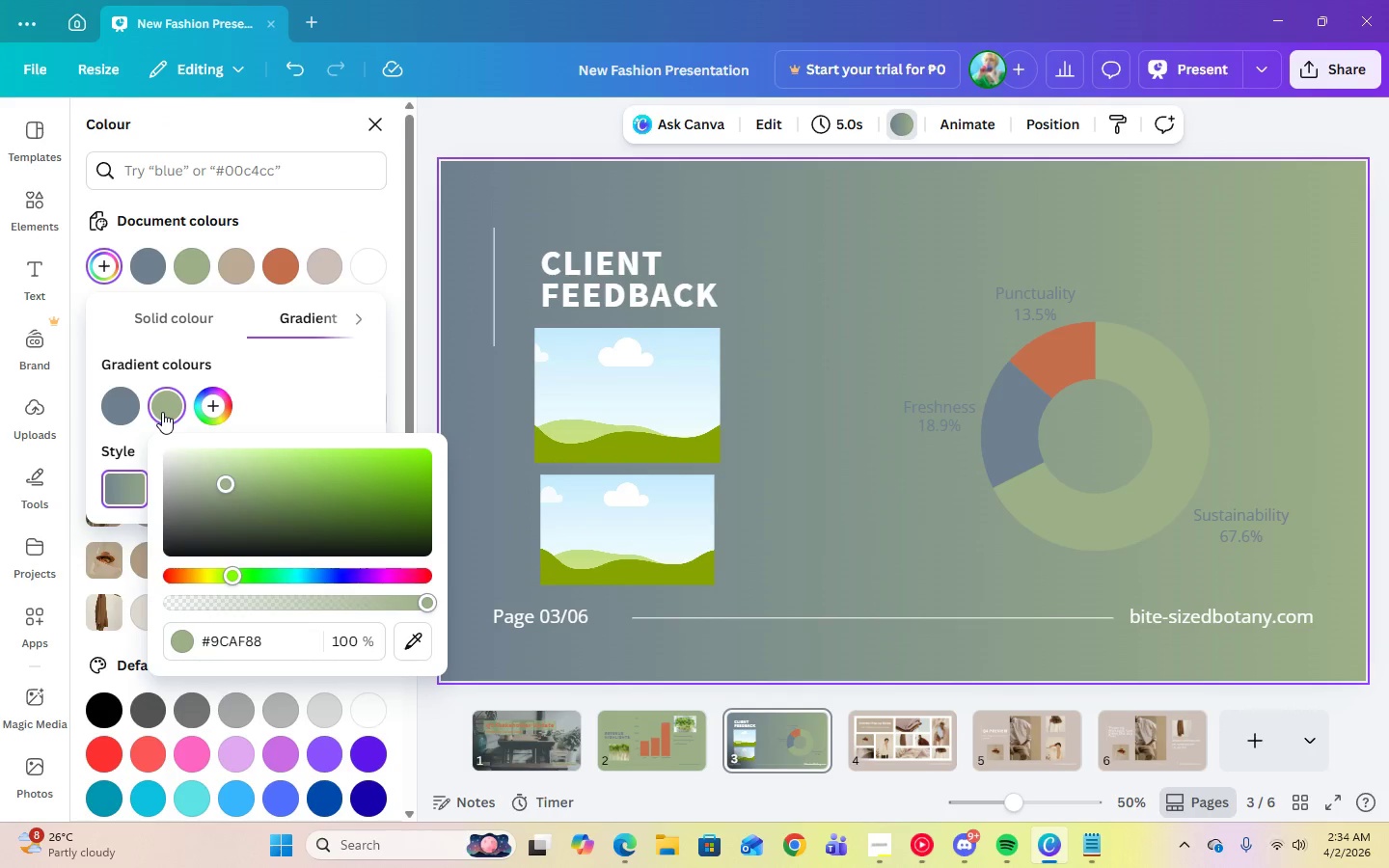 
left_click_drag(start_coordinate=[162, 412], to_coordinate=[104, 411])
 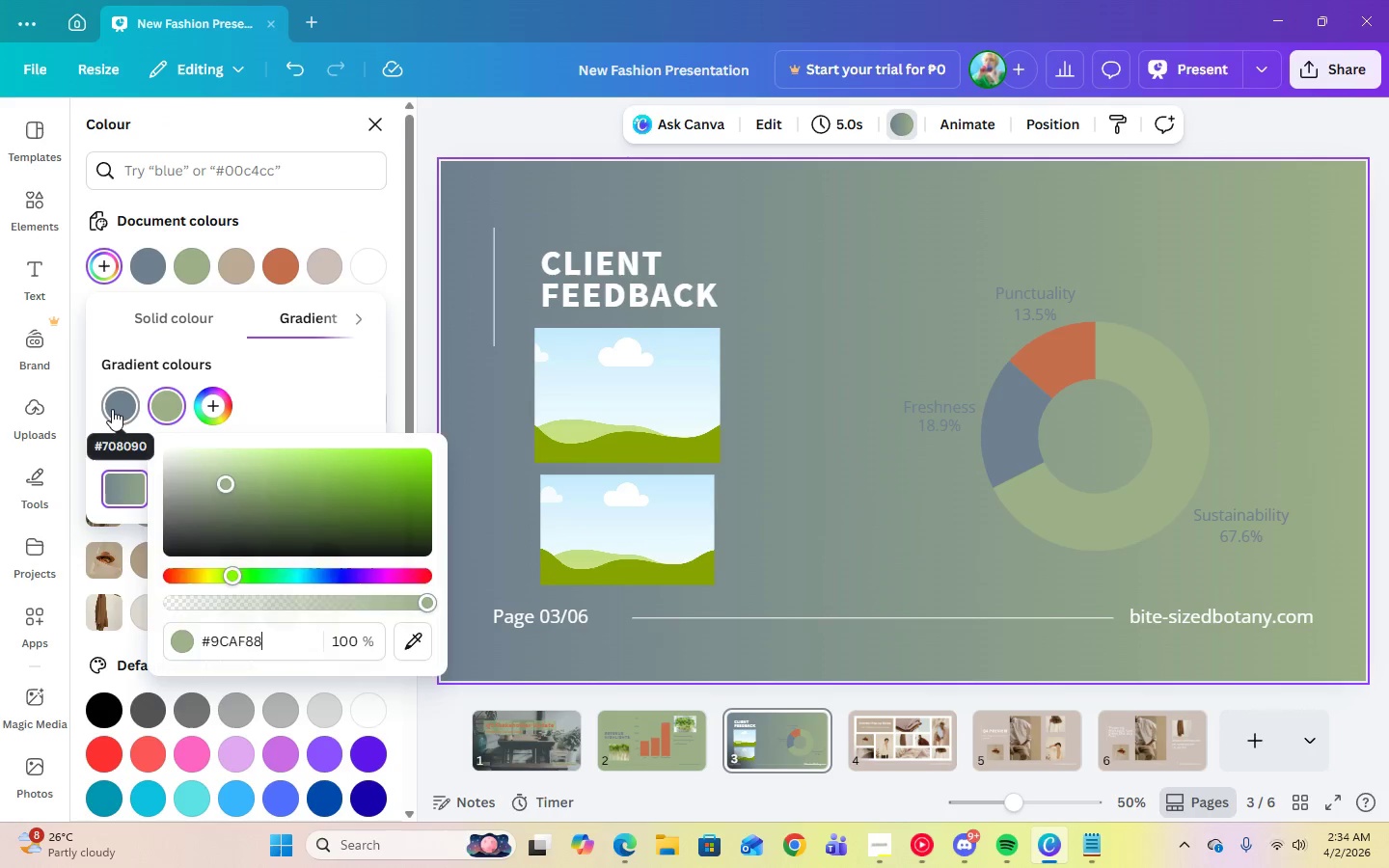 
left_click_drag(start_coordinate=[112, 409], to_coordinate=[187, 410])
 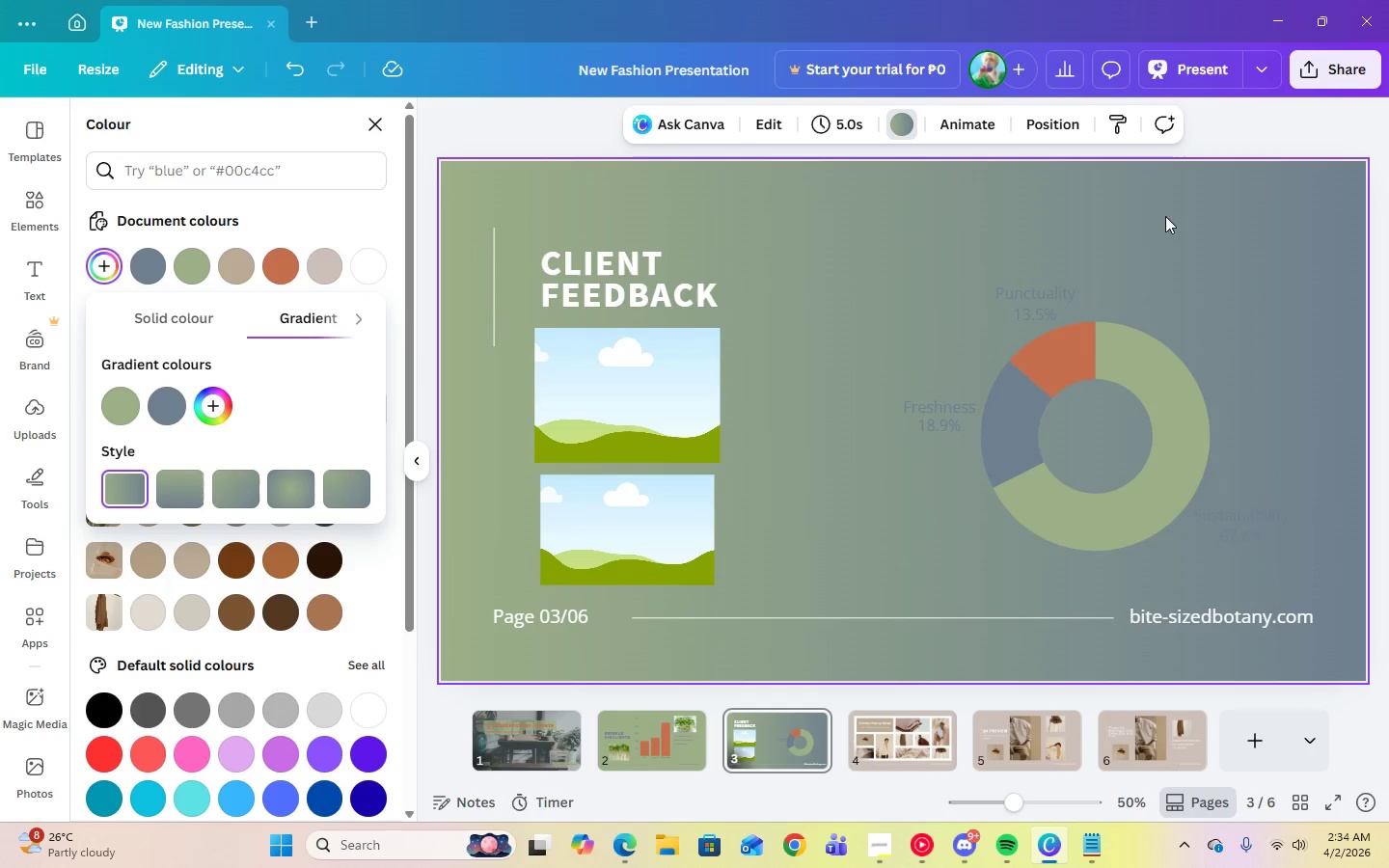 
left_click([1070, 280])
 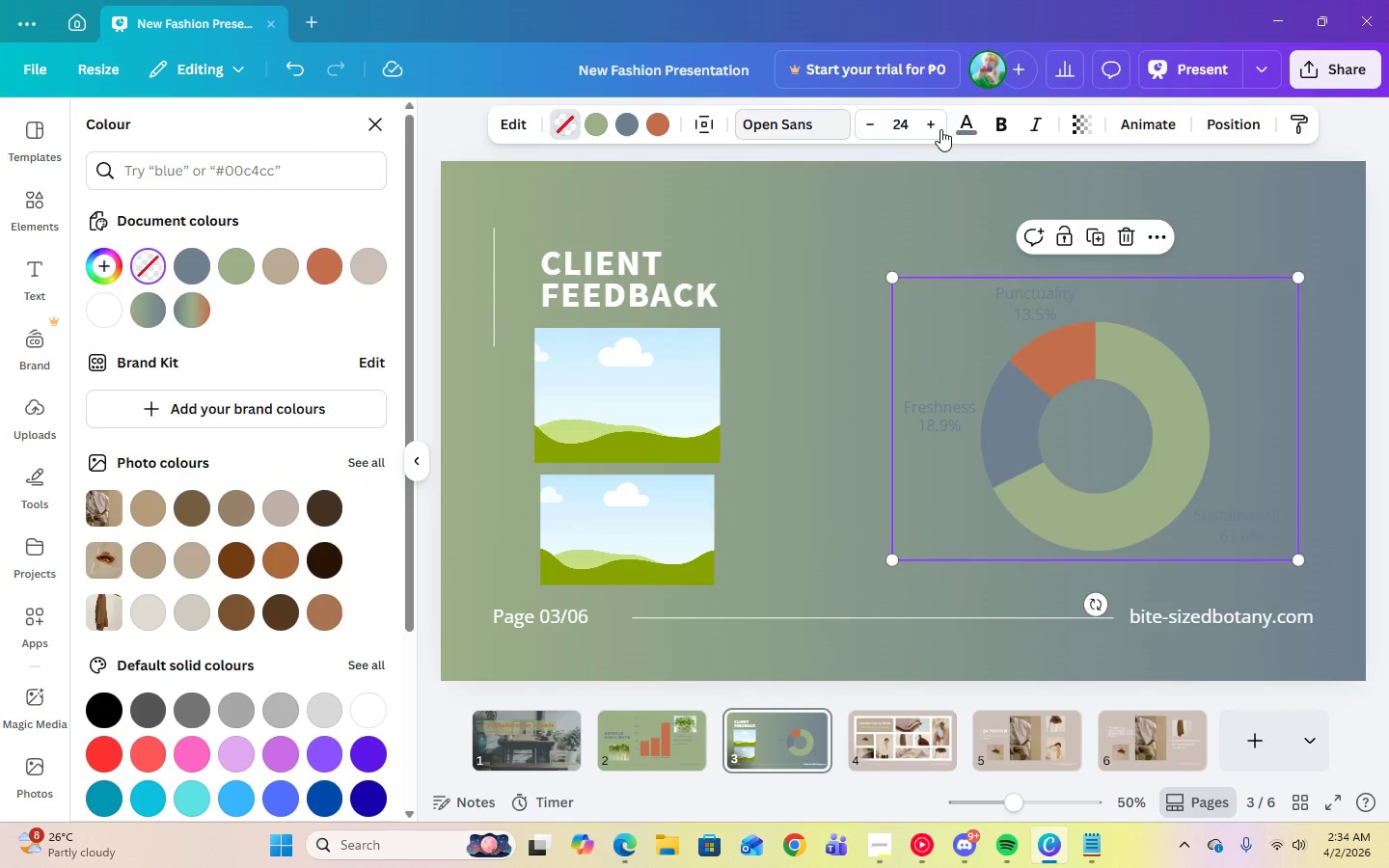 
left_click([956, 129])
 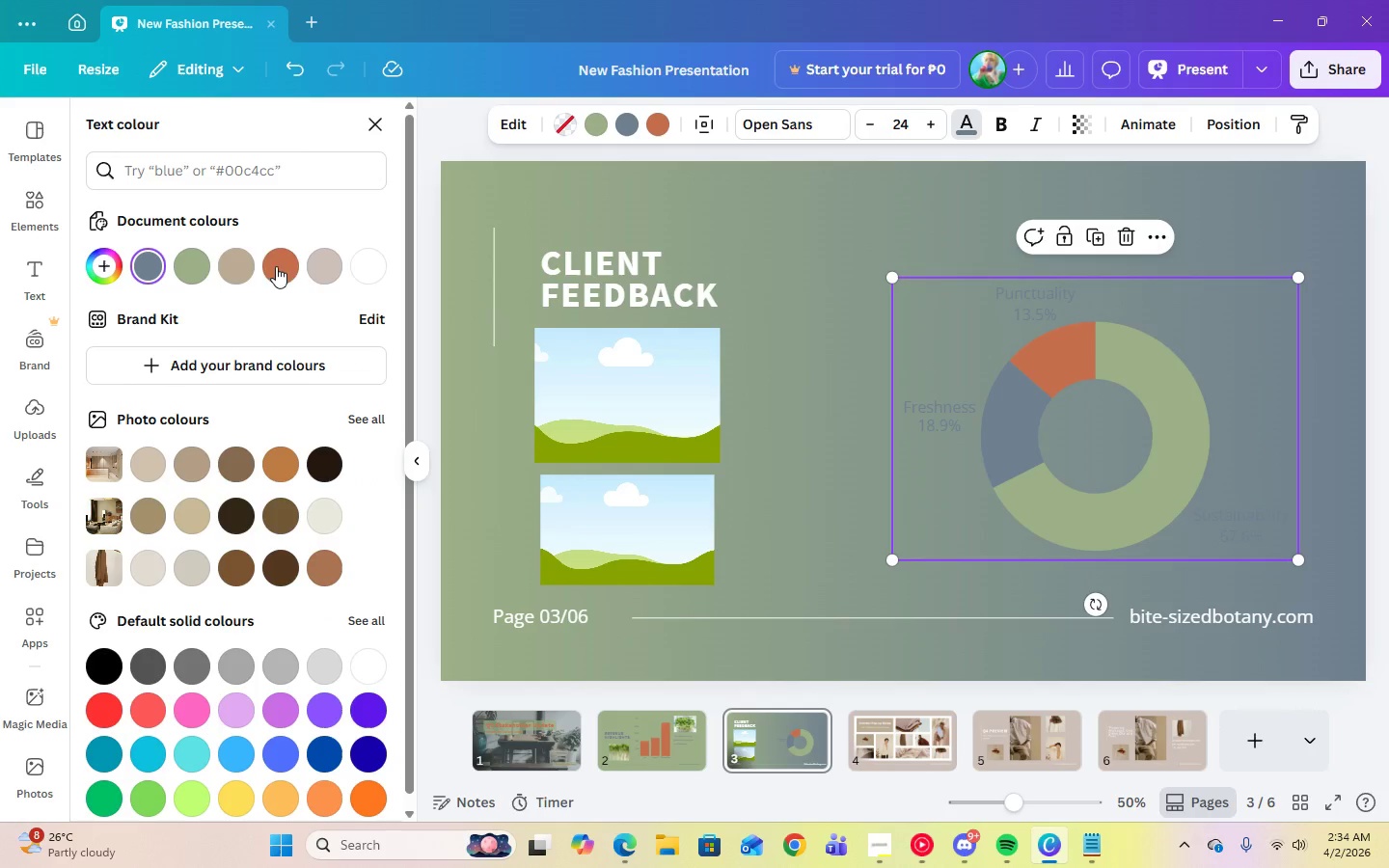 
left_click([283, 260])
 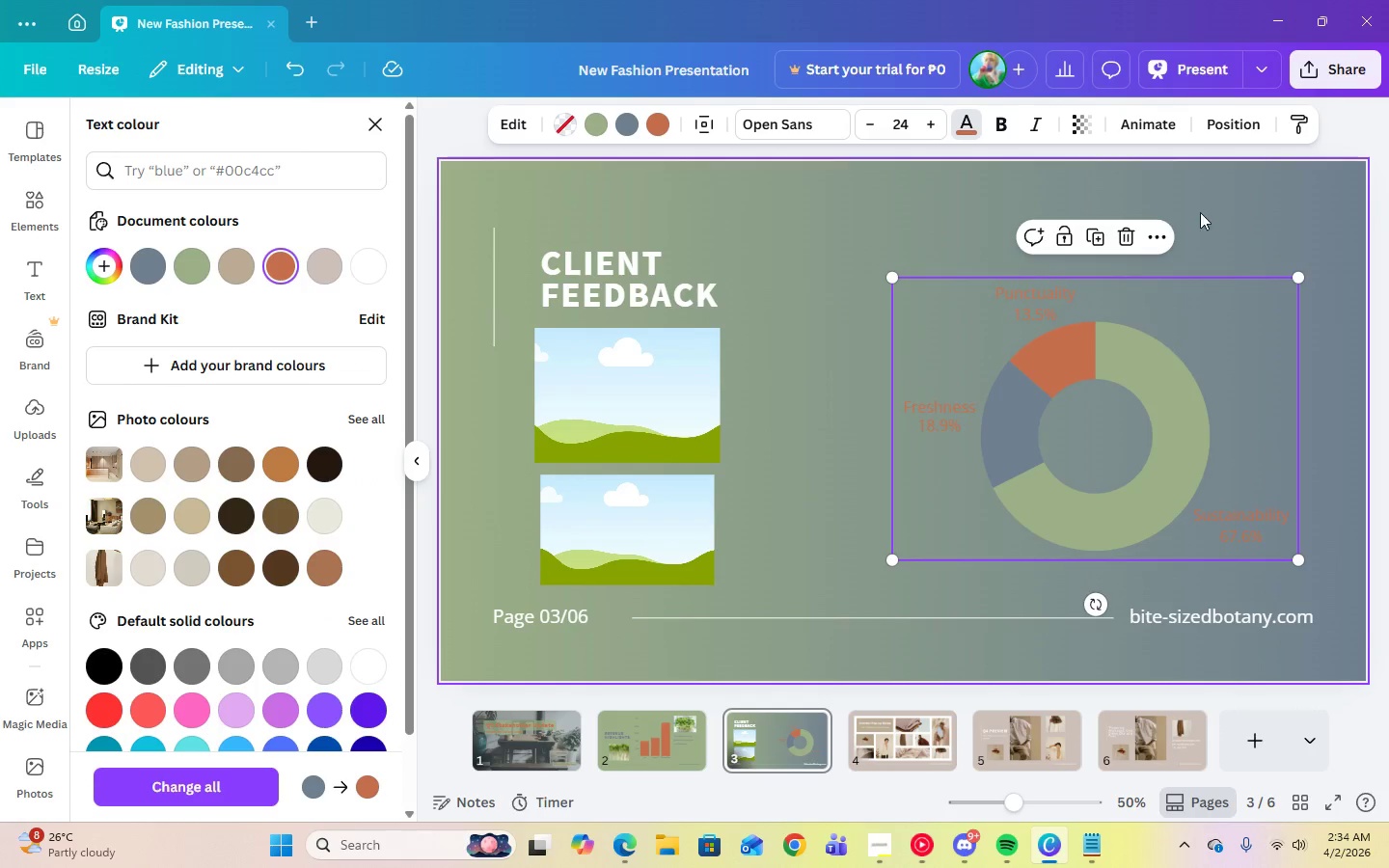 
left_click([1238, 213])
 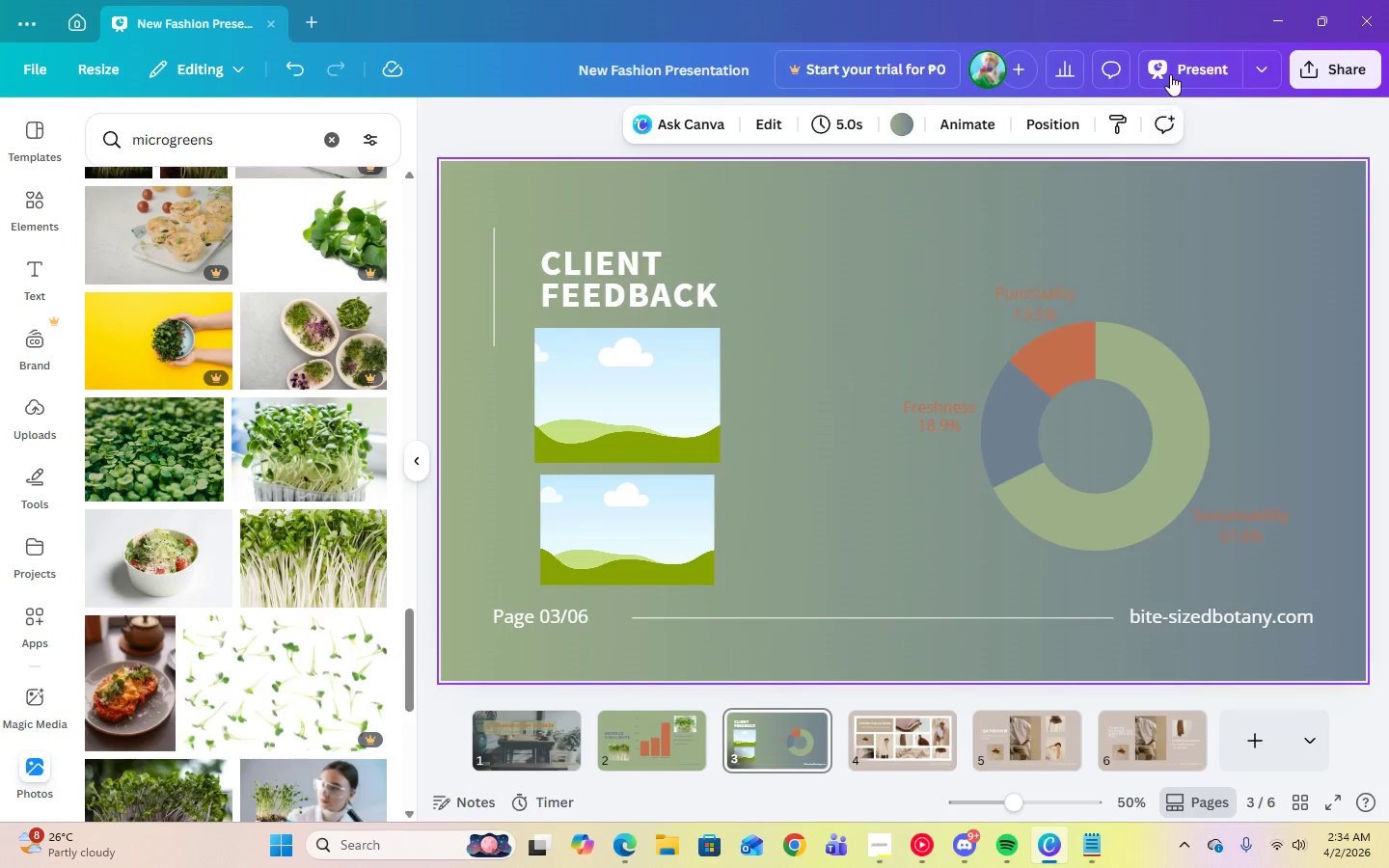 
left_click([1170, 71])
 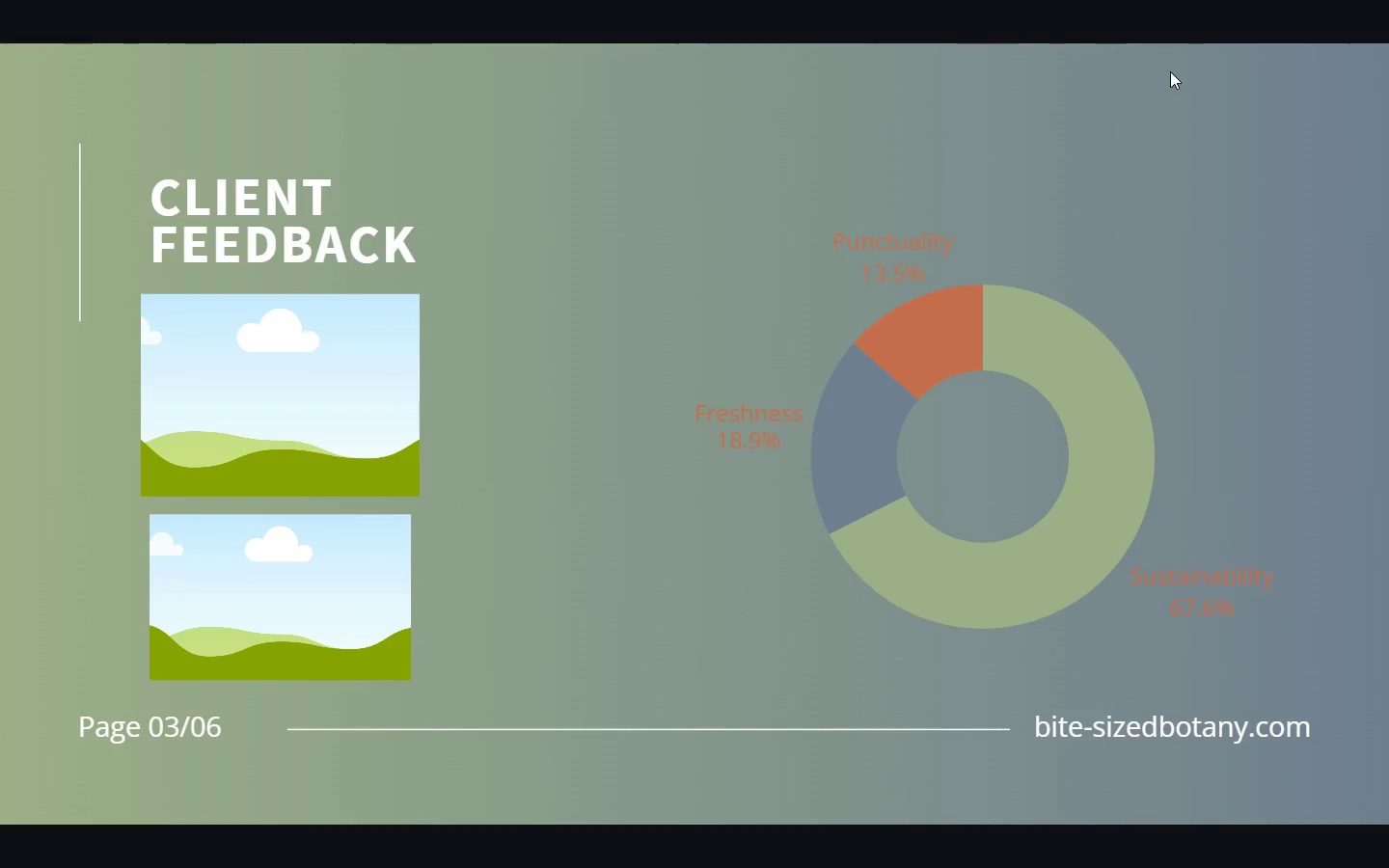 
wait(6.62)
 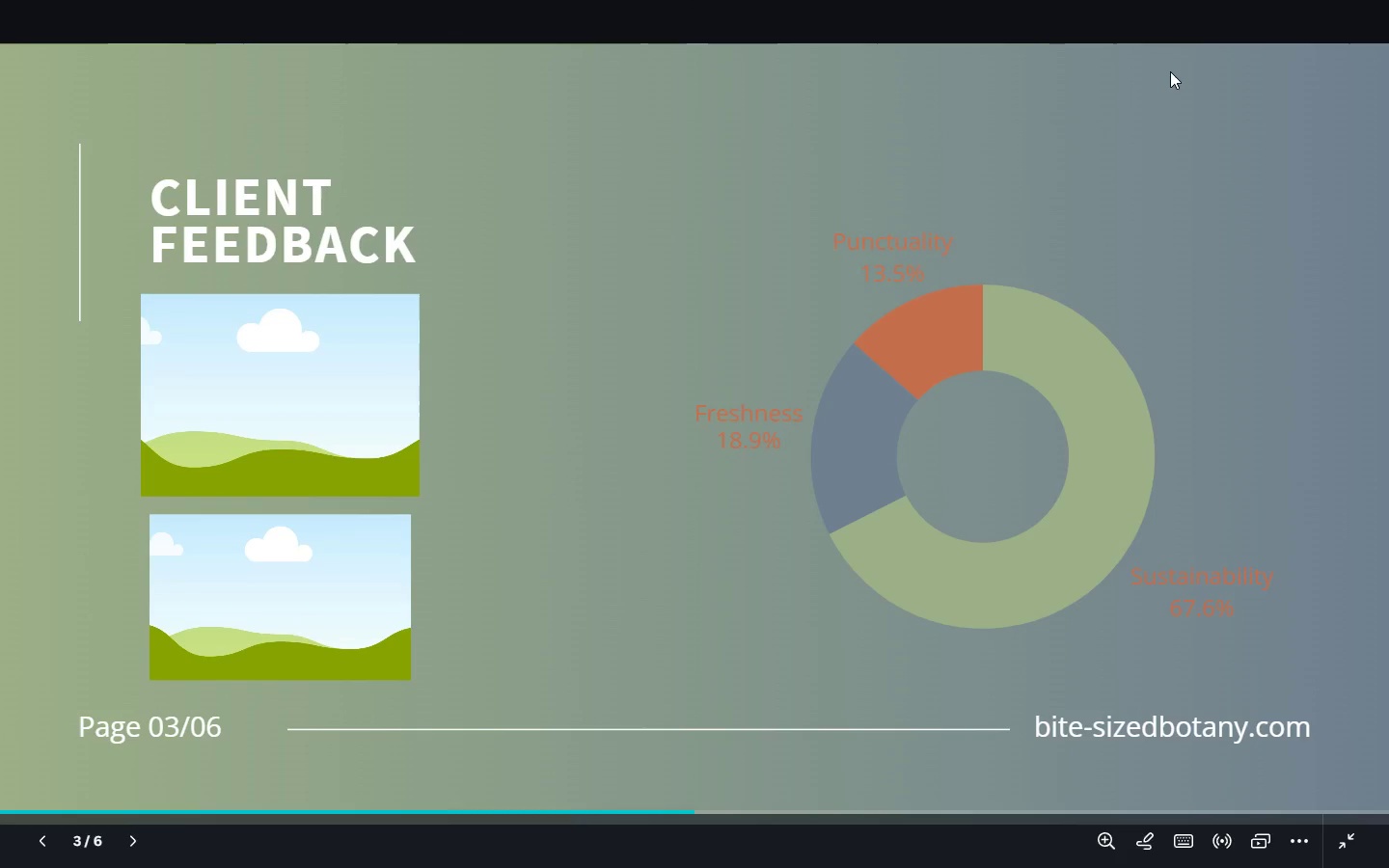 
key(Escape)
 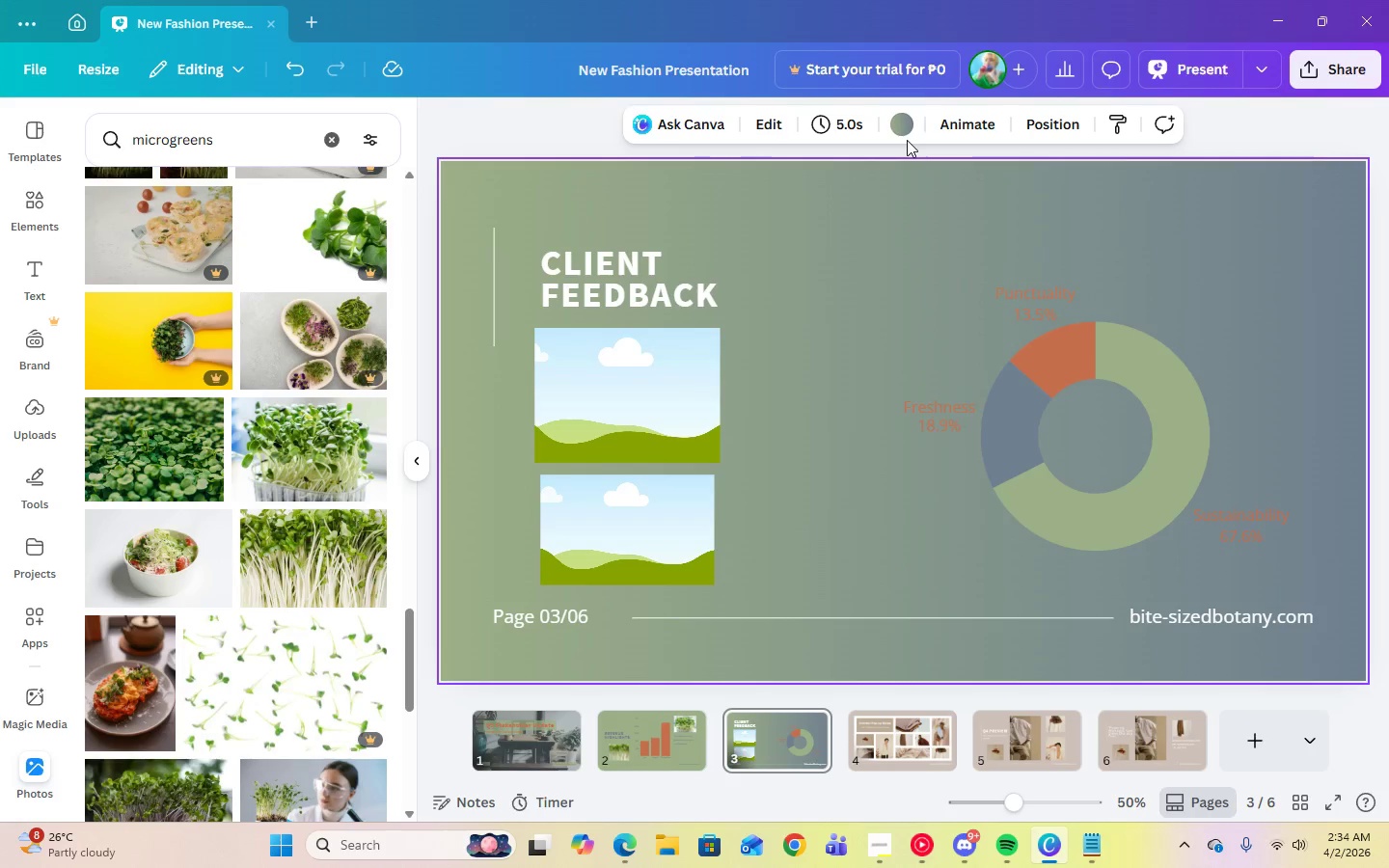 
double_click([905, 137])
 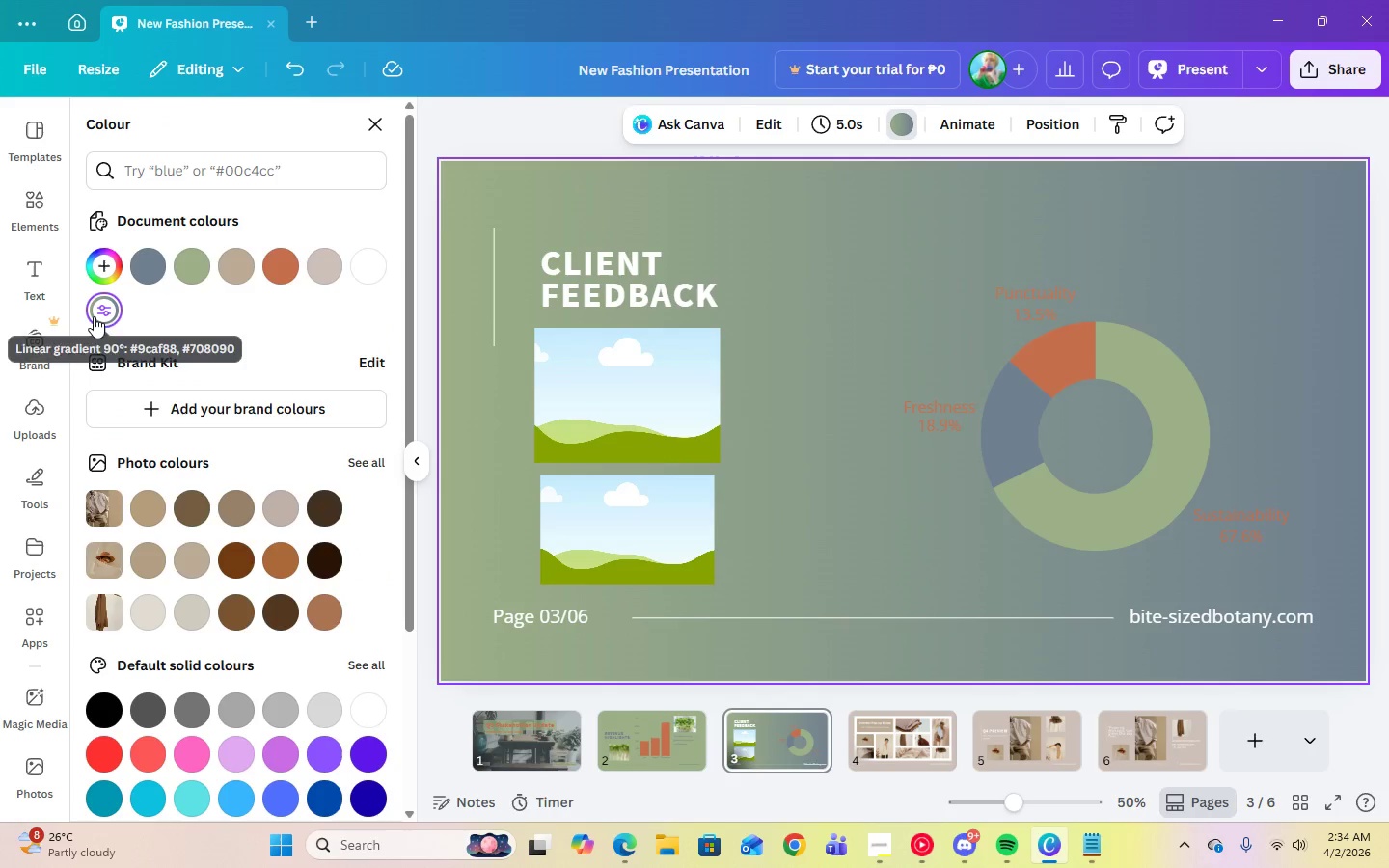 
double_click([94, 316])
 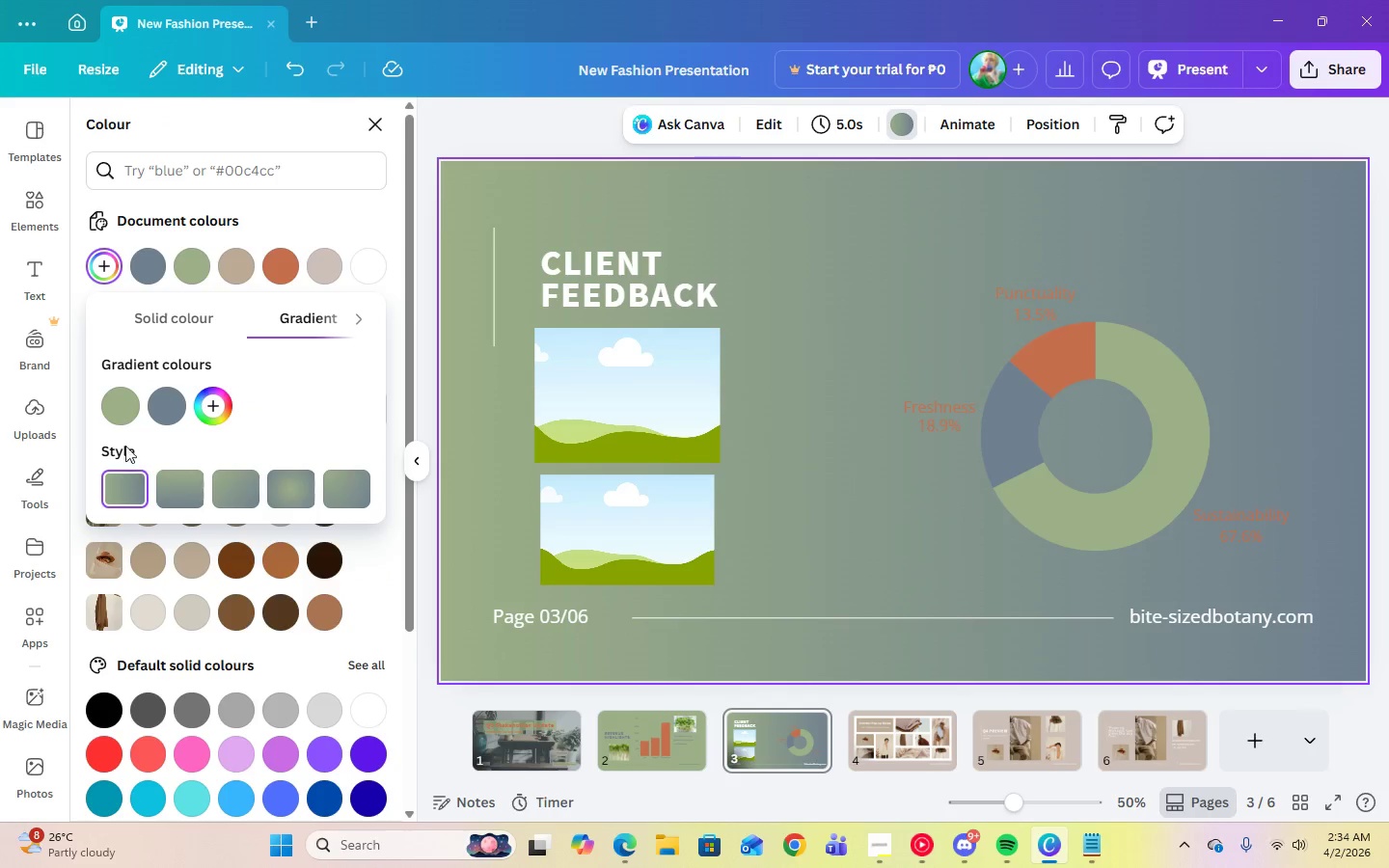 
left_click([120, 417])
 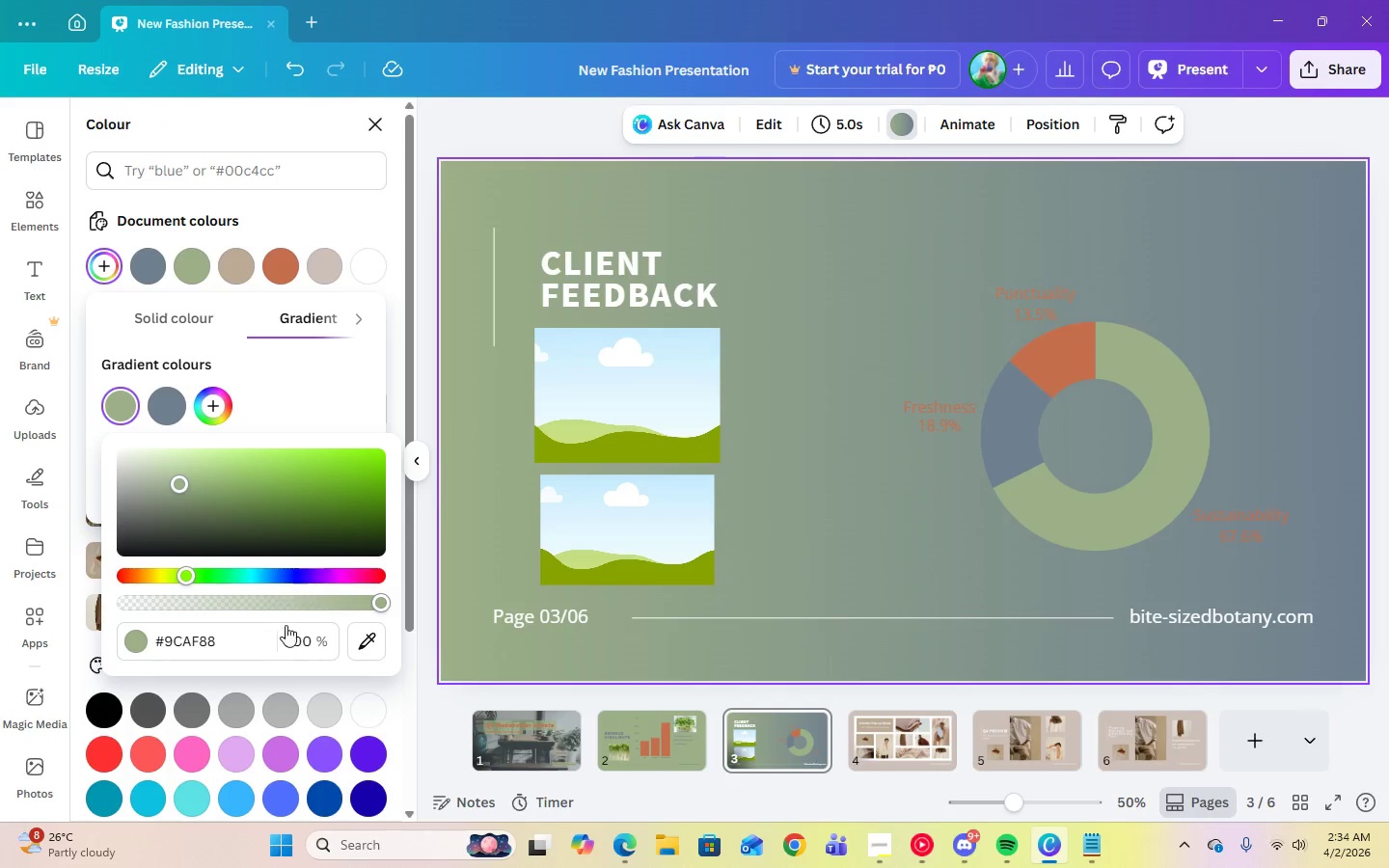 
left_click([286, 640])
 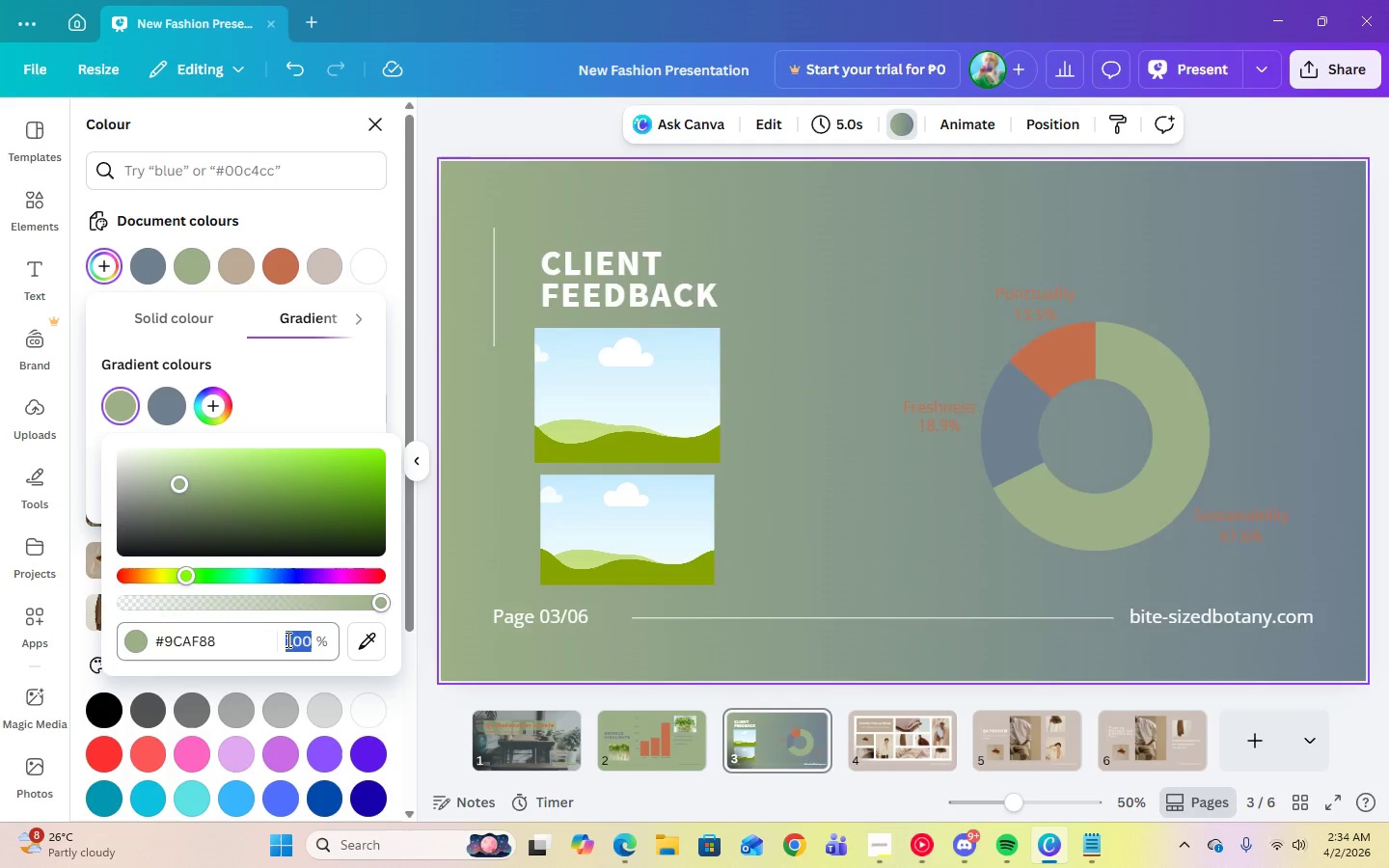 
key(Numpad8)
 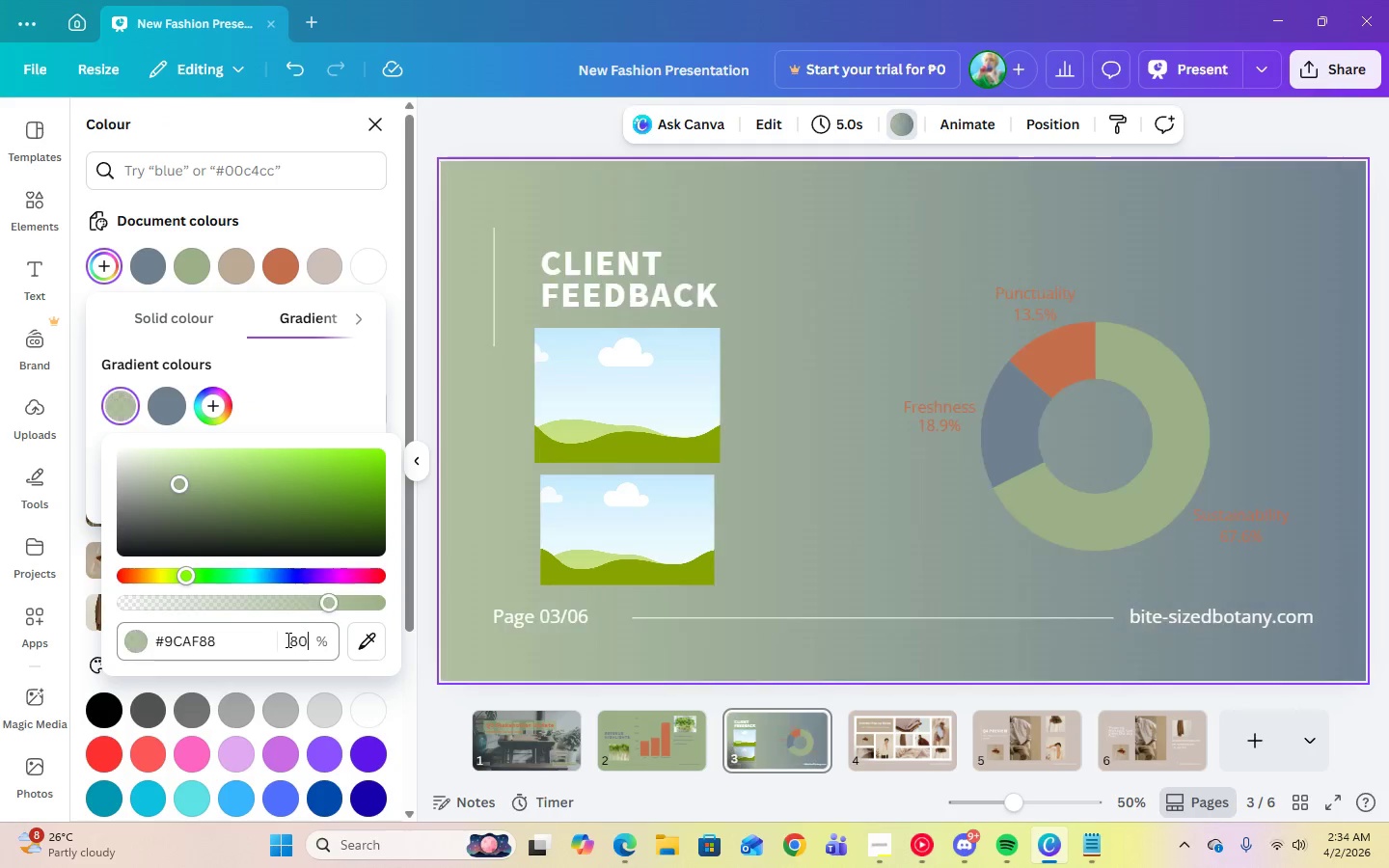 
key(Numpad0)
 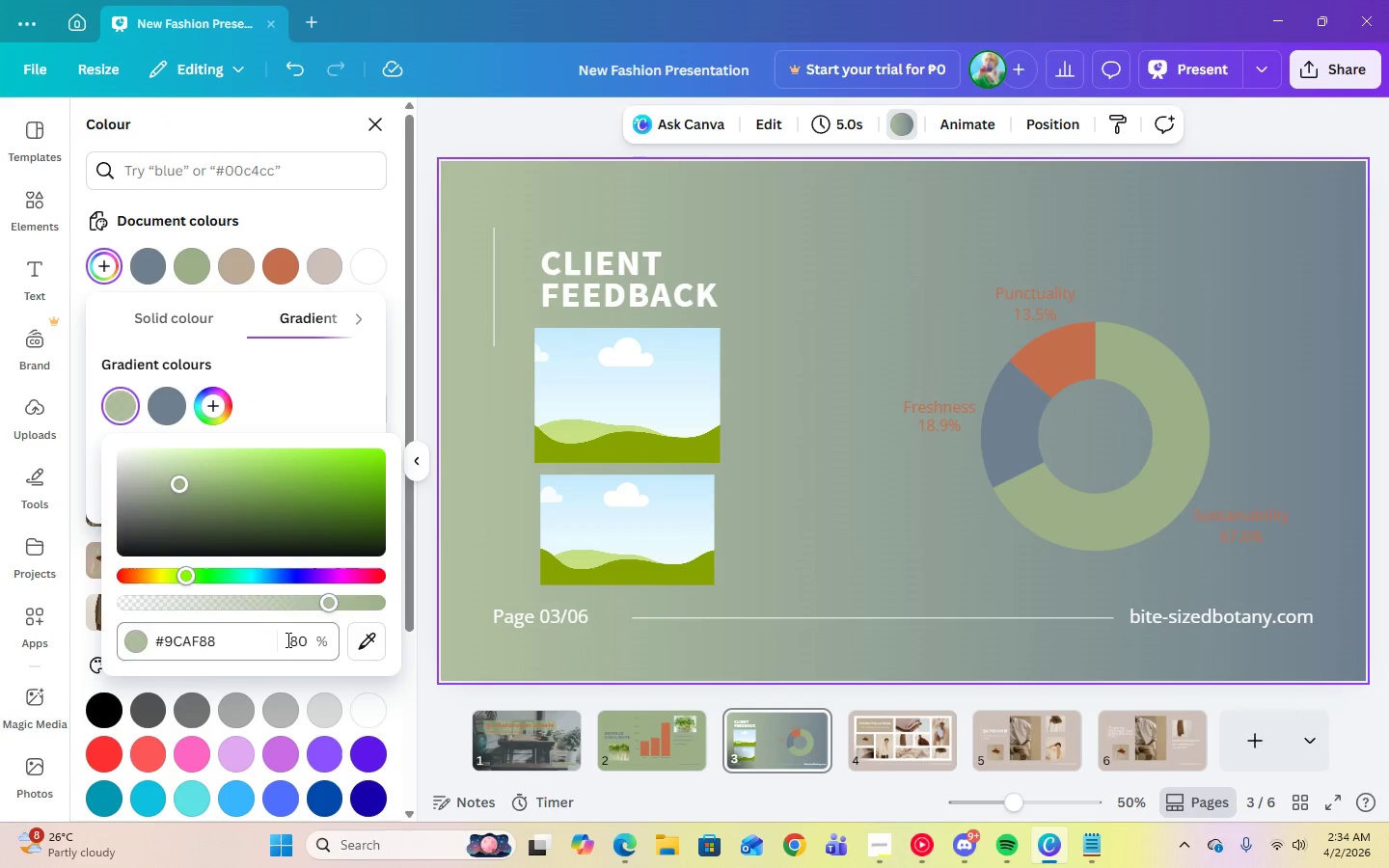 
key(Enter)
 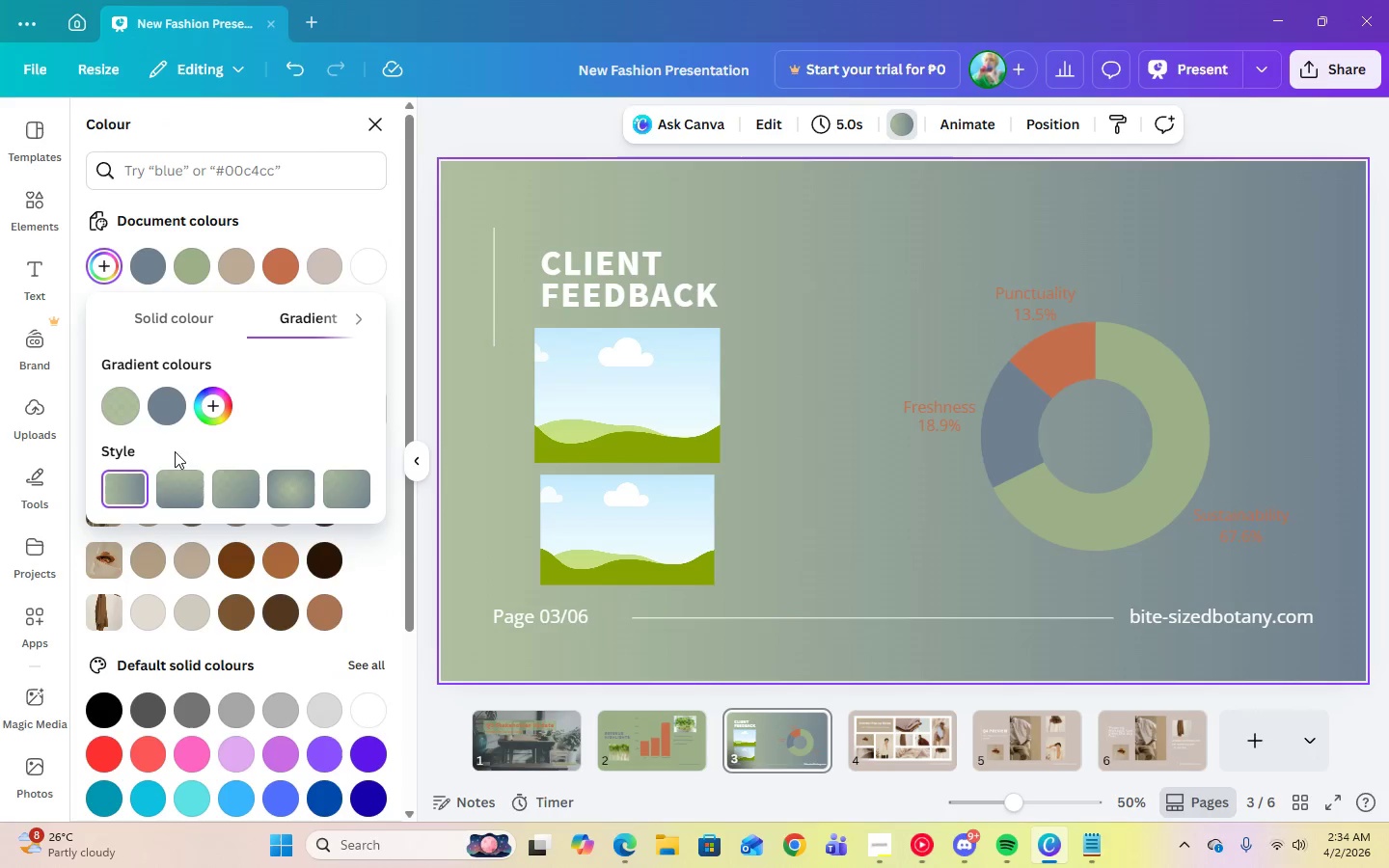 
left_click([156, 419])
 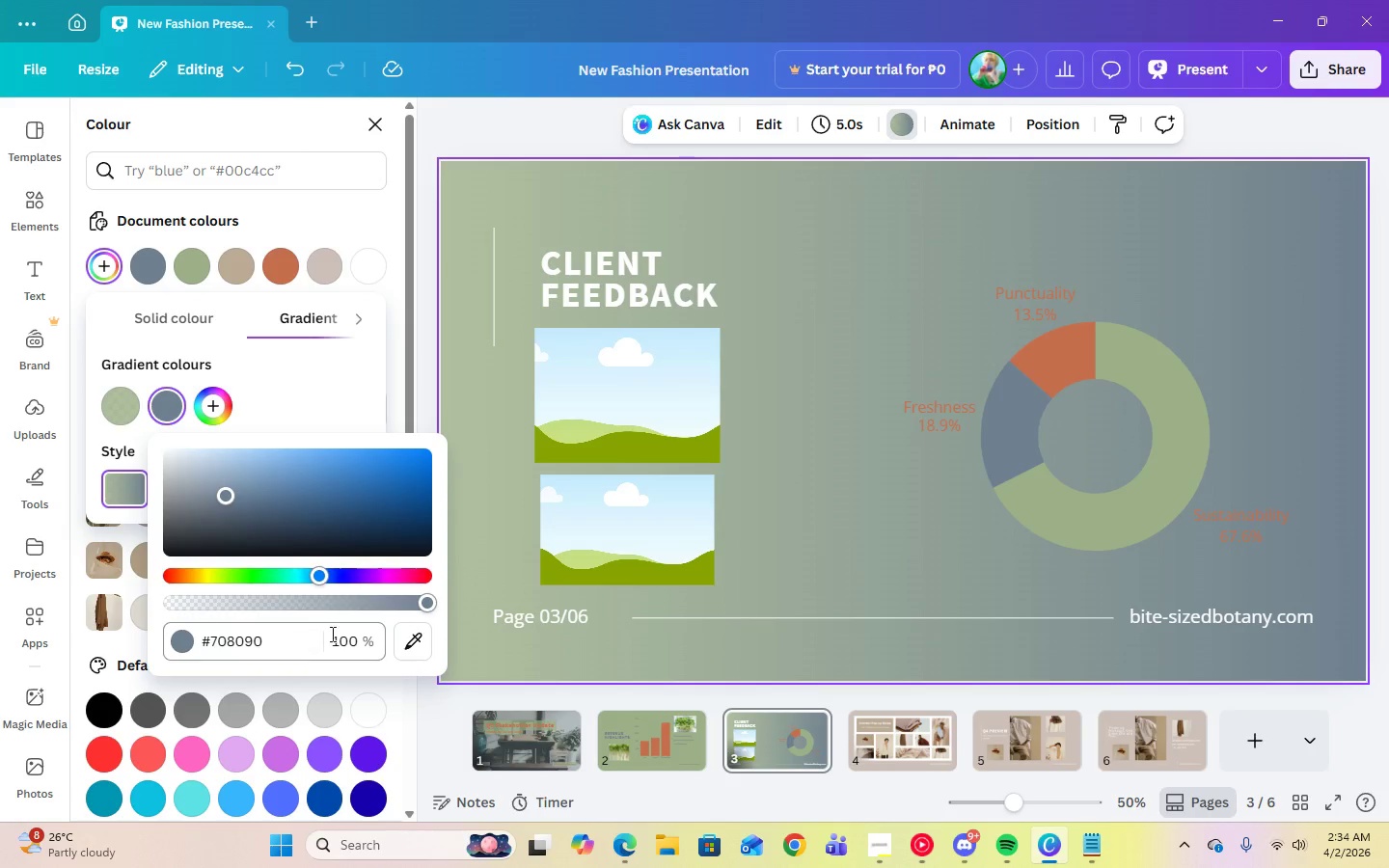 
left_click([339, 643])
 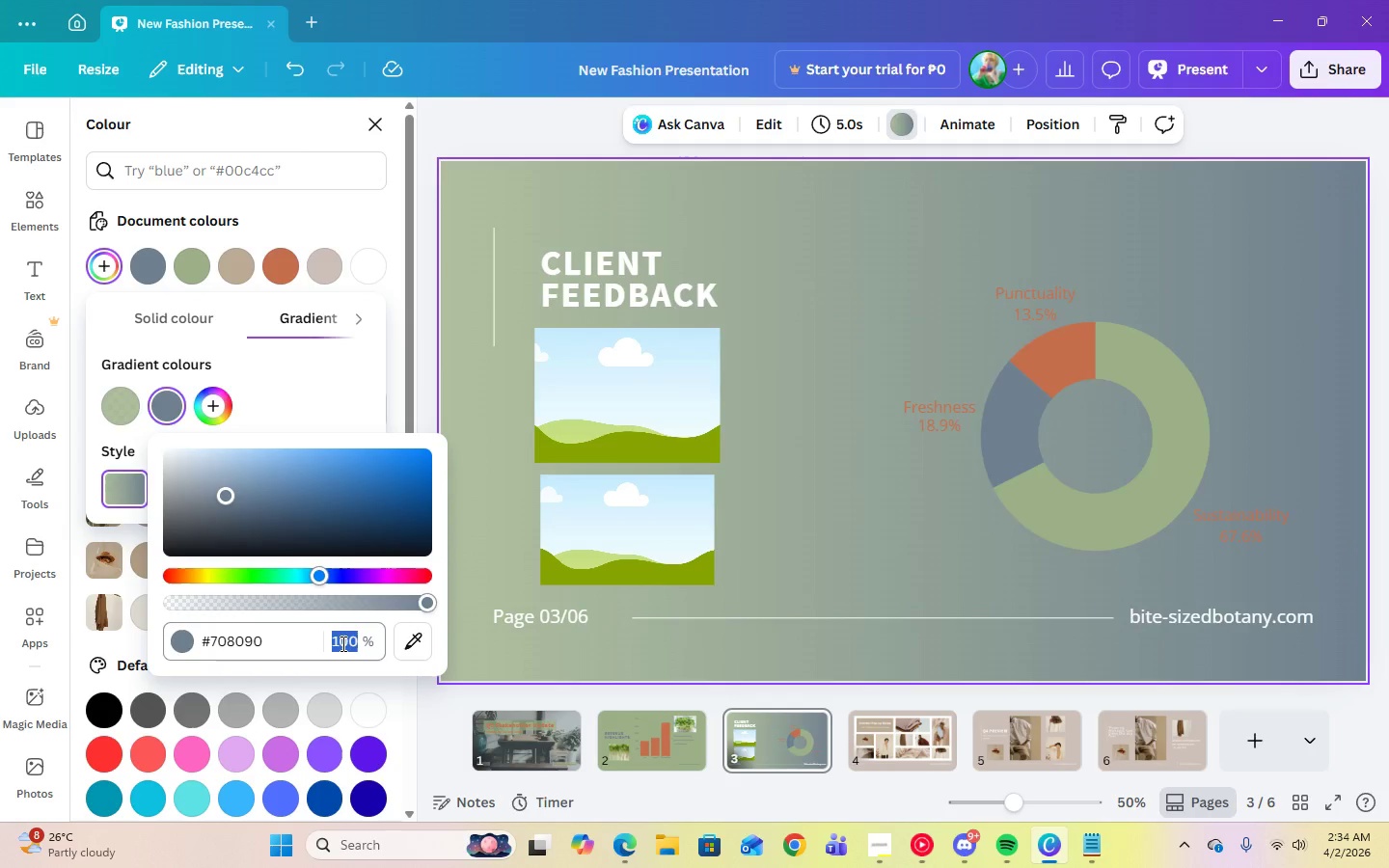 
key(Numpad8)
 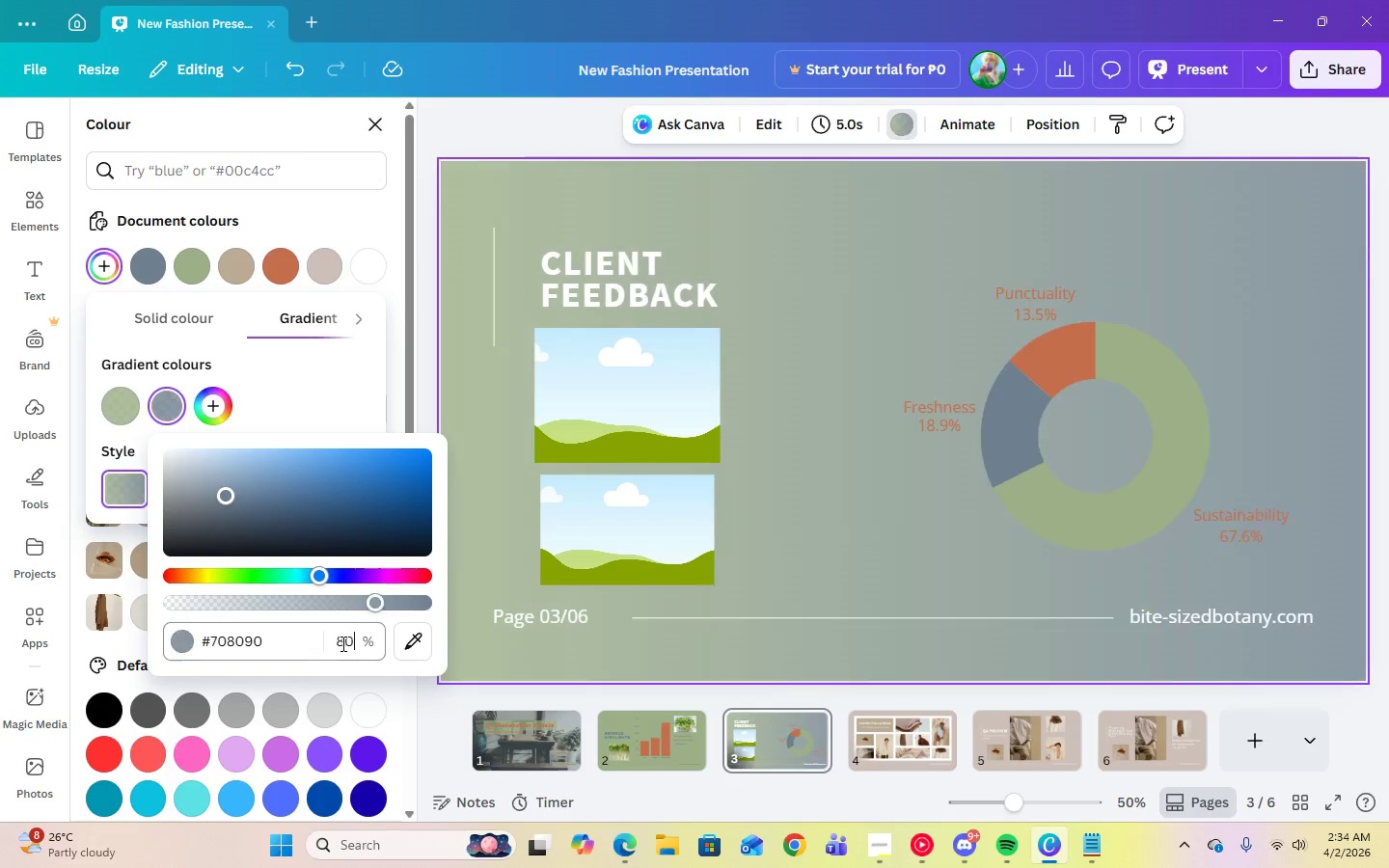 
key(Numpad0)
 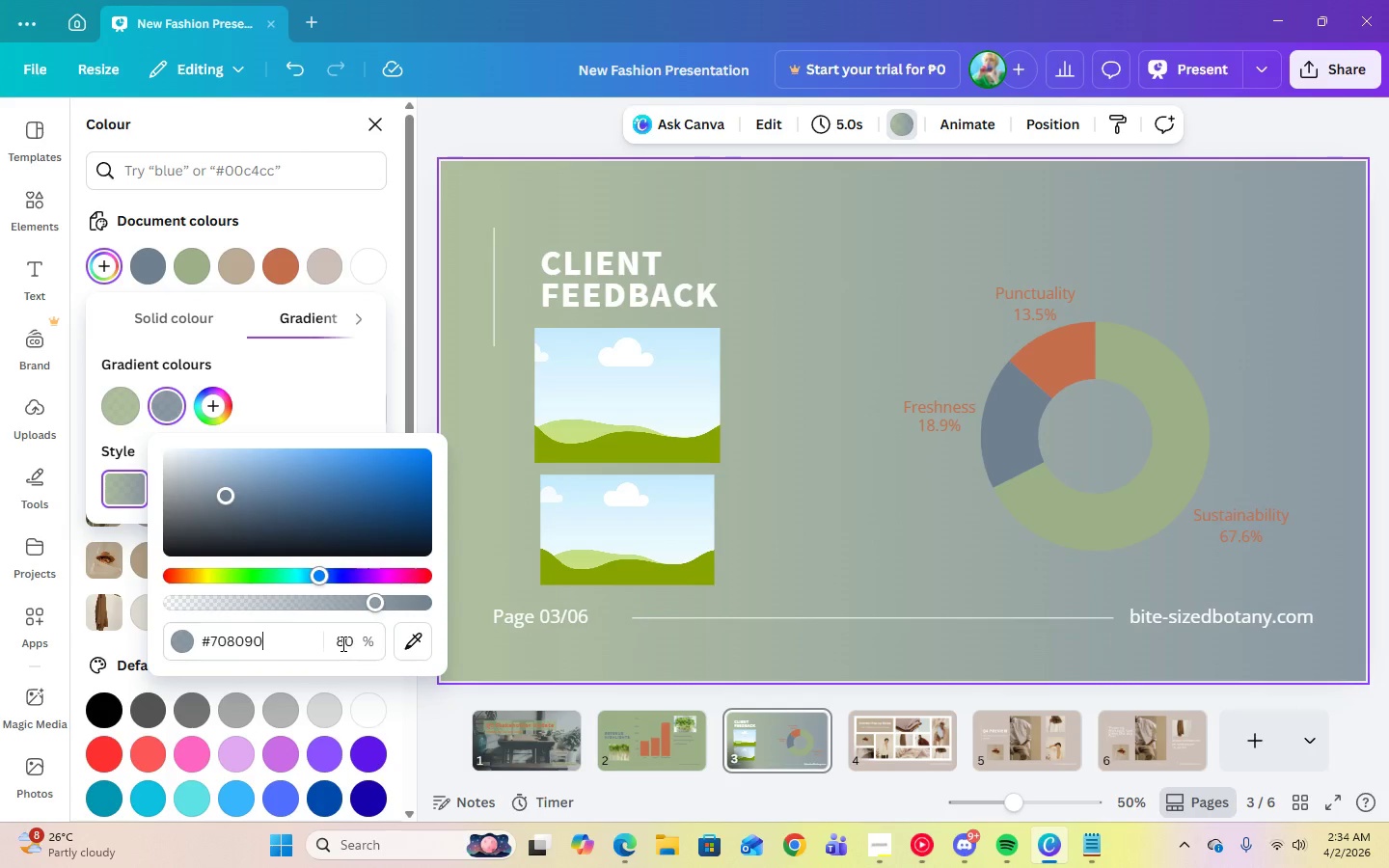 
key(Enter)
 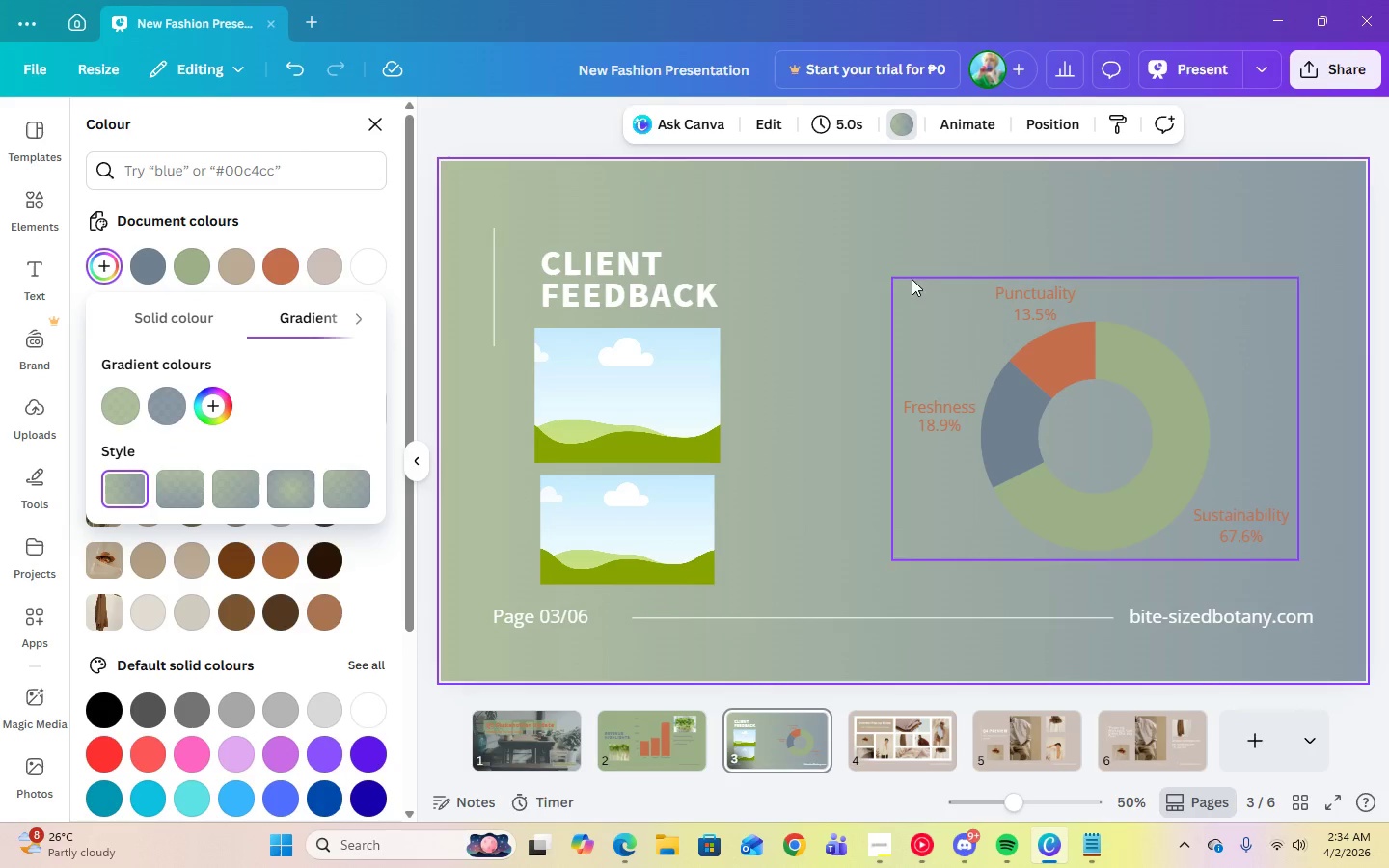 
left_click([891, 229])
 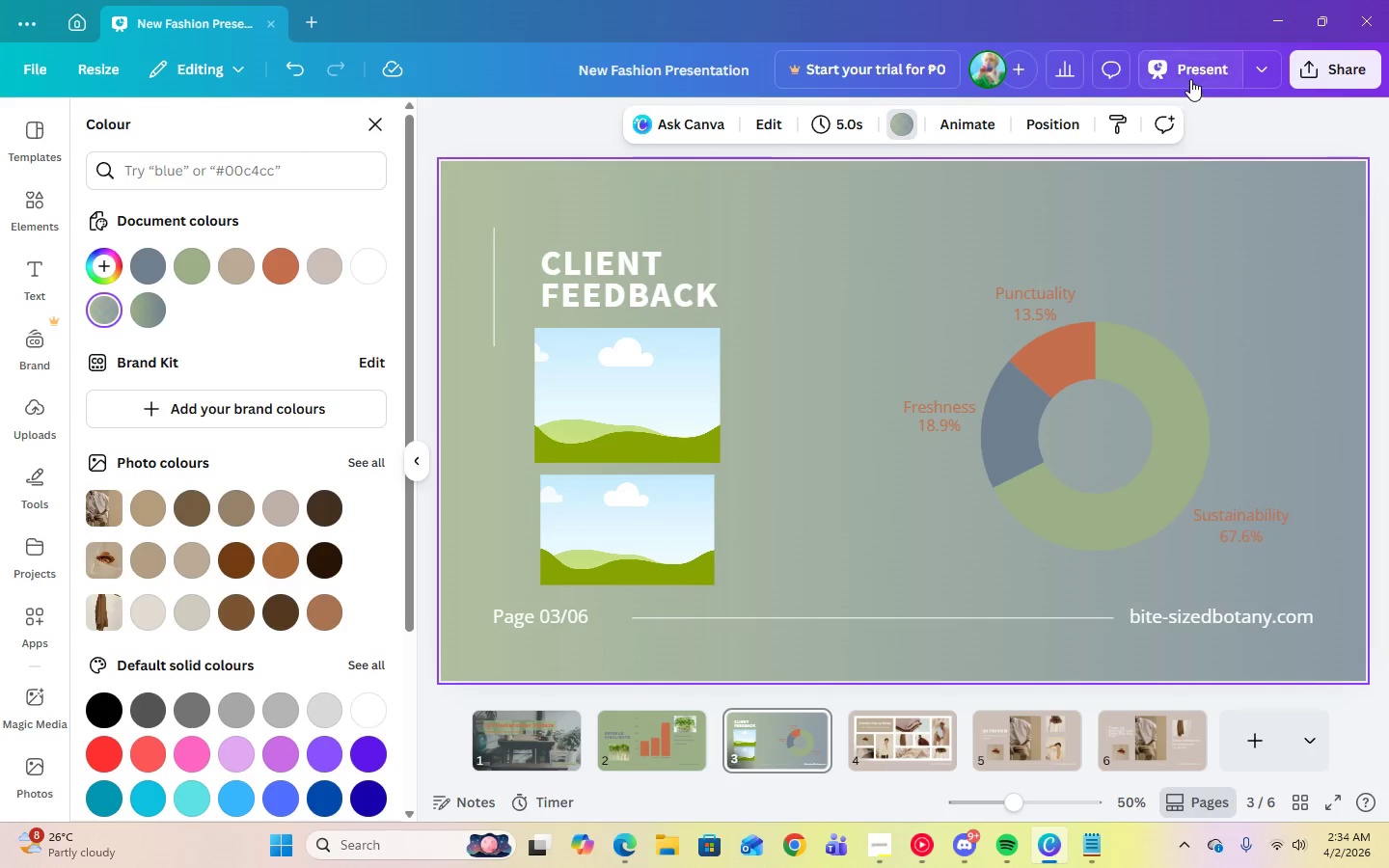 
left_click([1190, 79])
 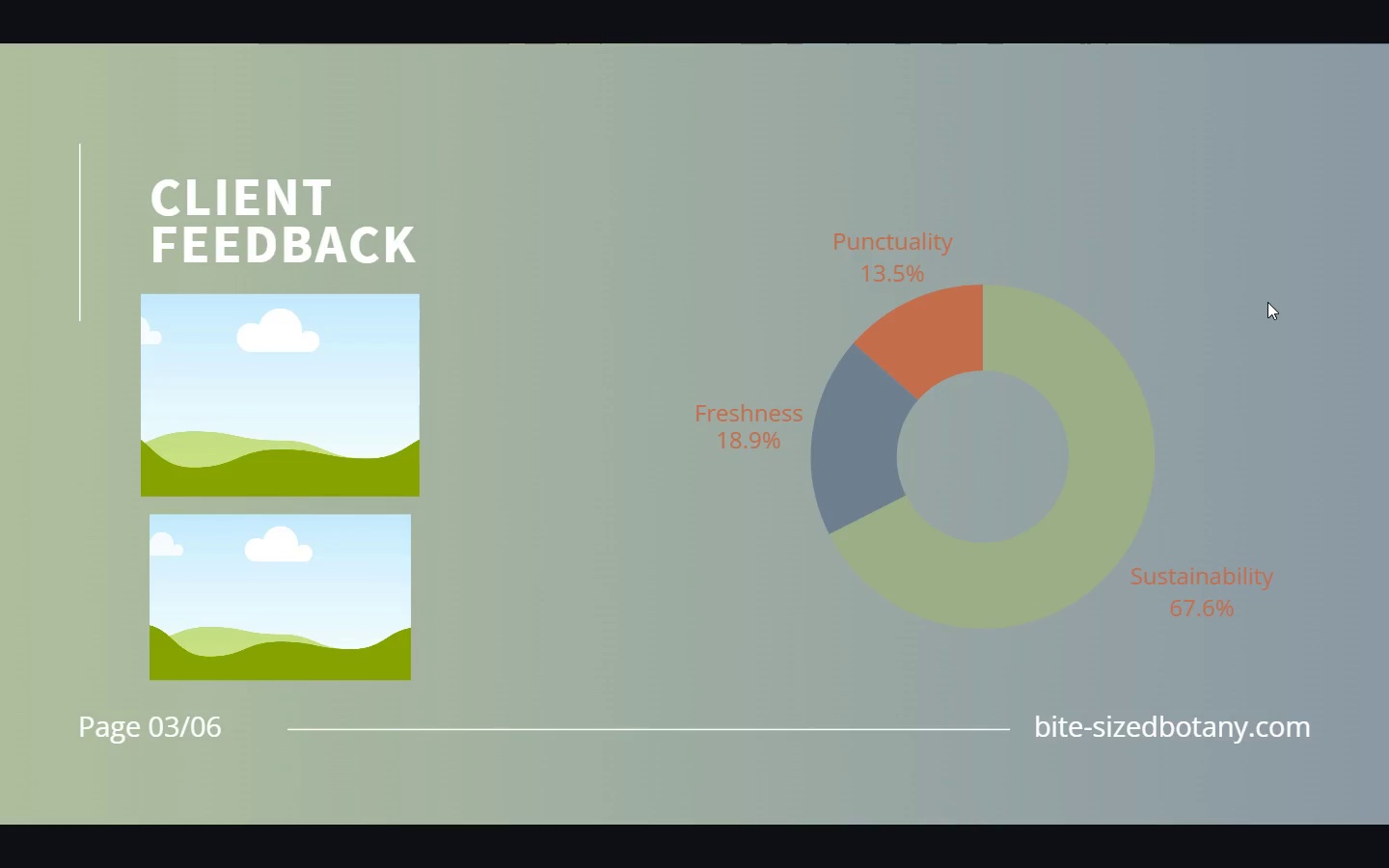 
wait(8.47)
 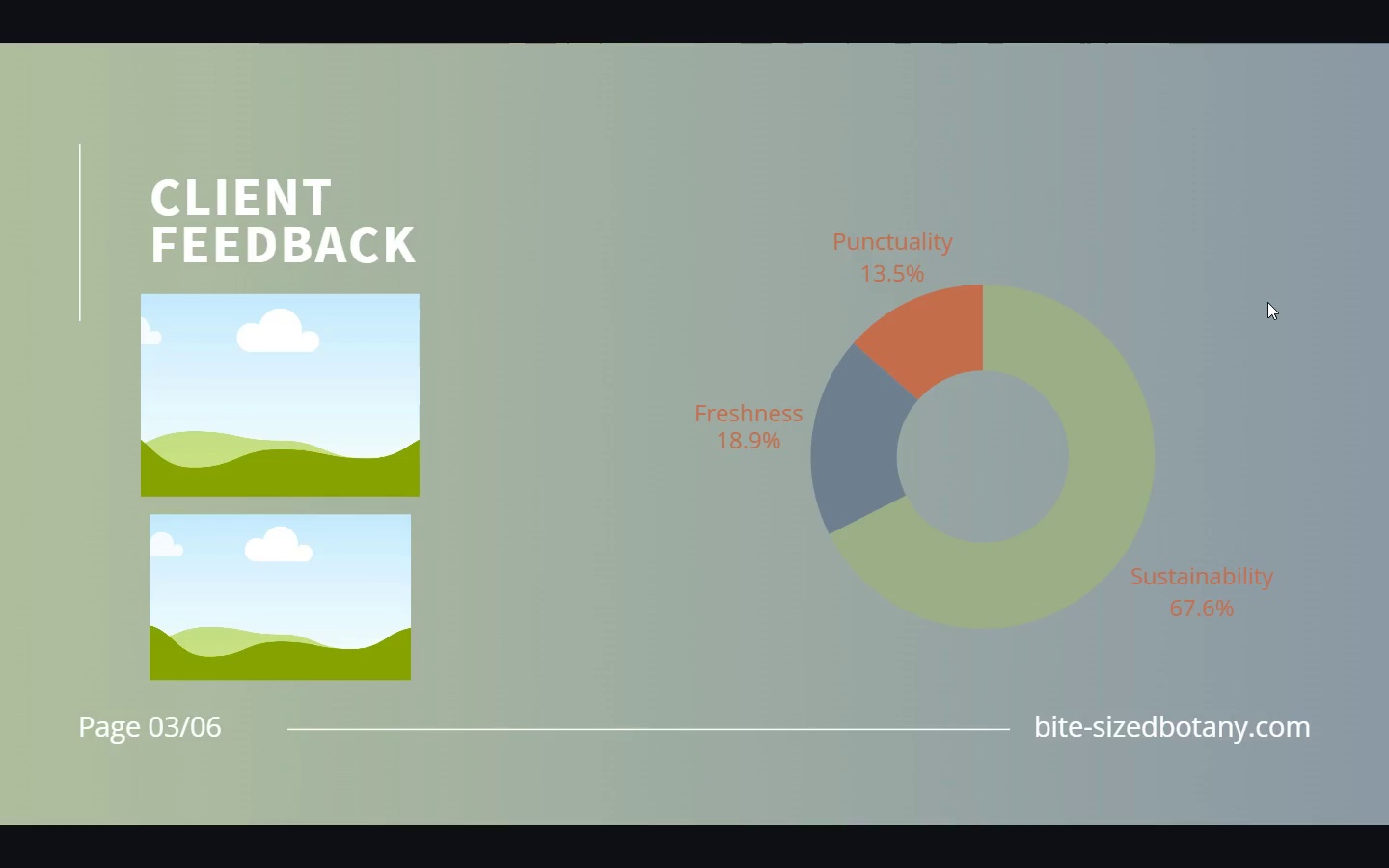 
key(Escape)
 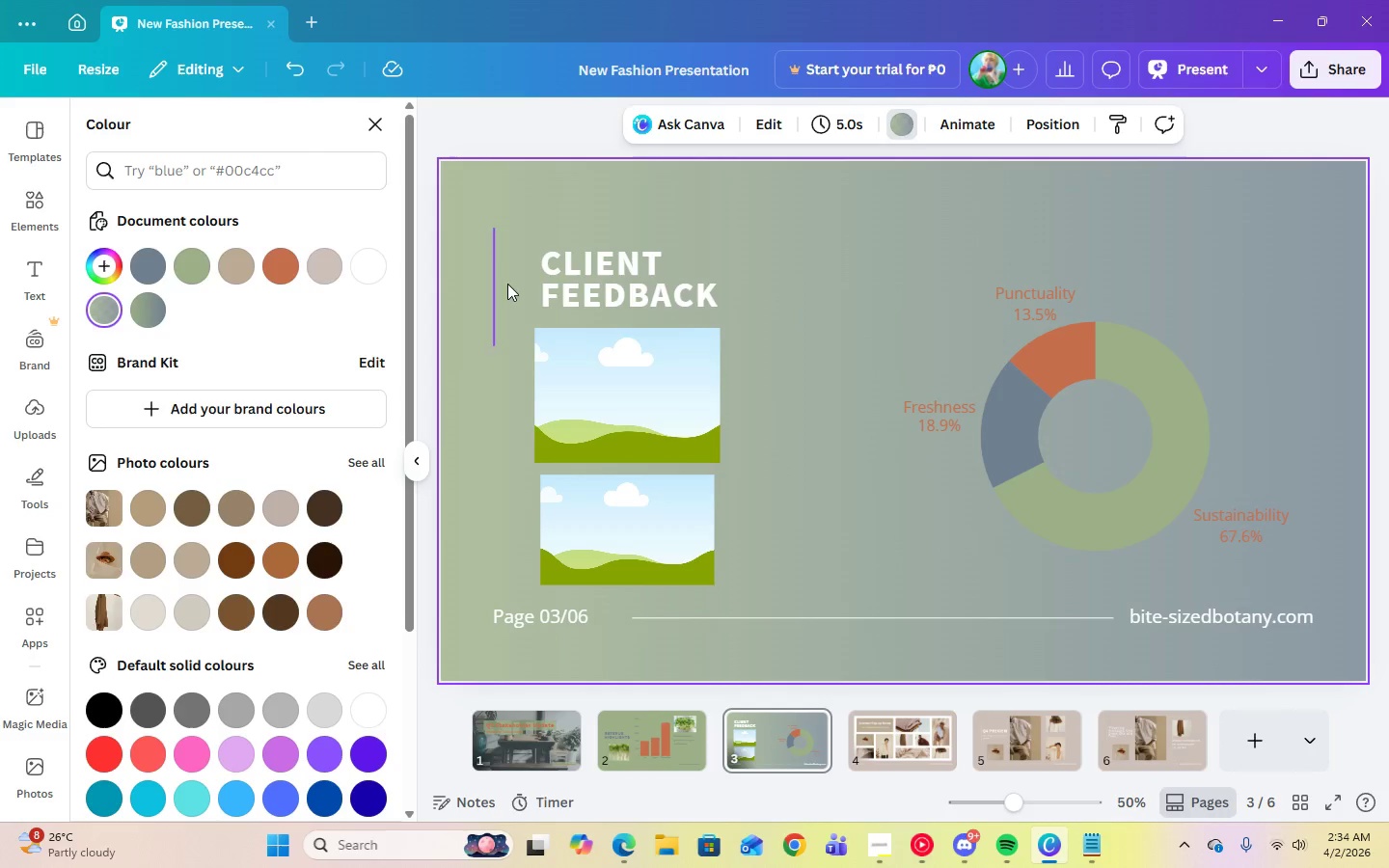 
left_click([577, 291])
 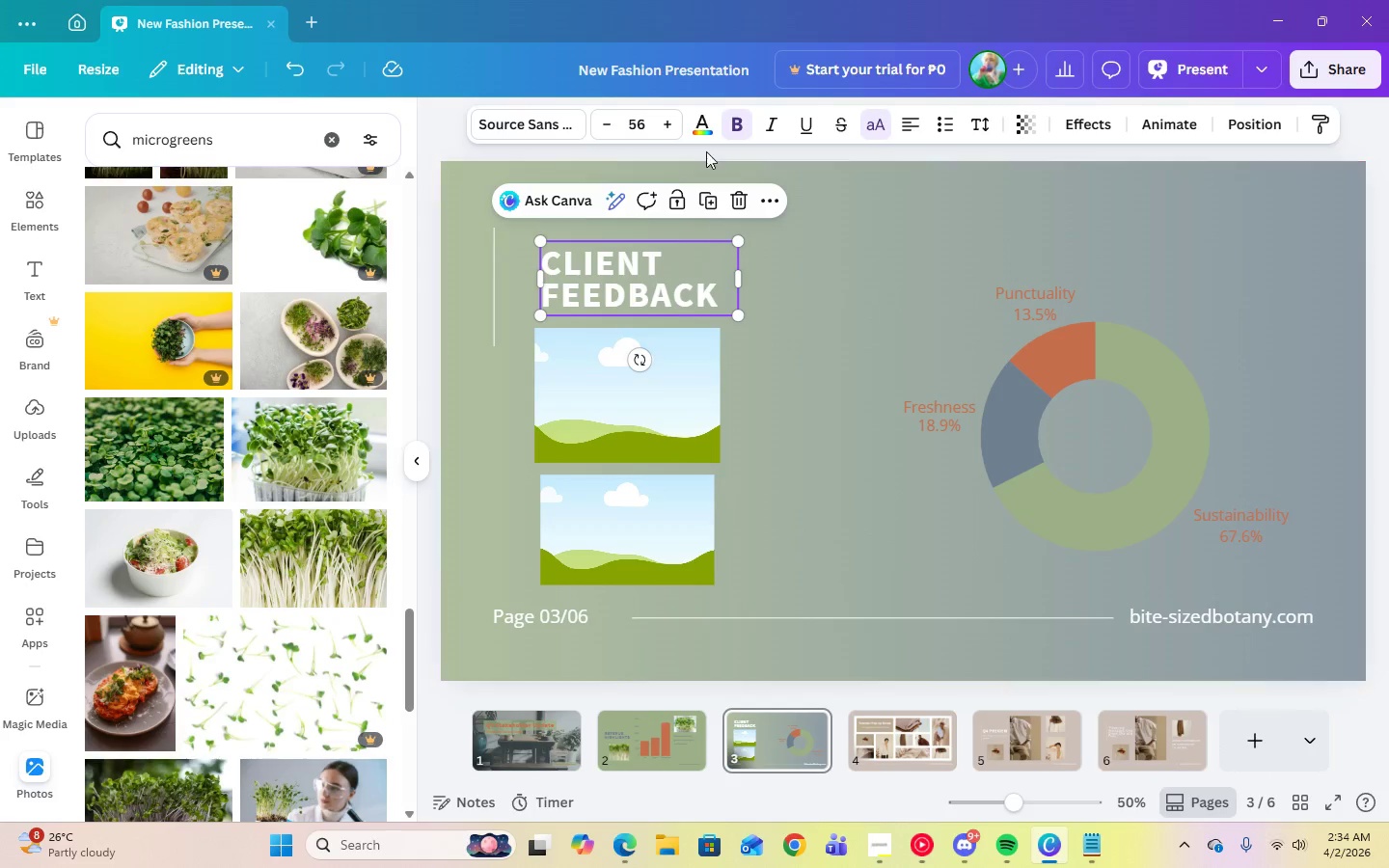 
left_click([706, 131])
 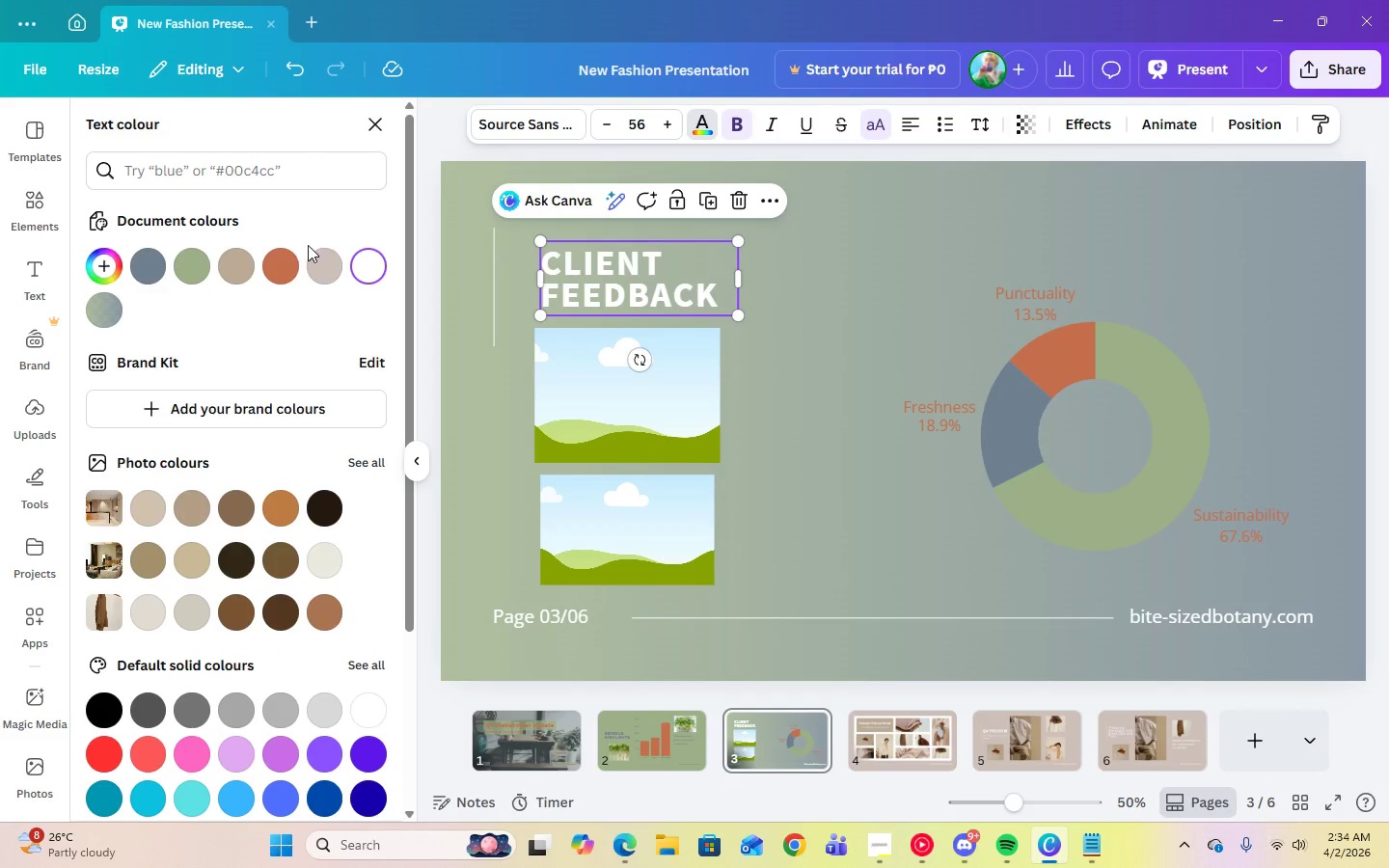 
left_click([286, 261])
 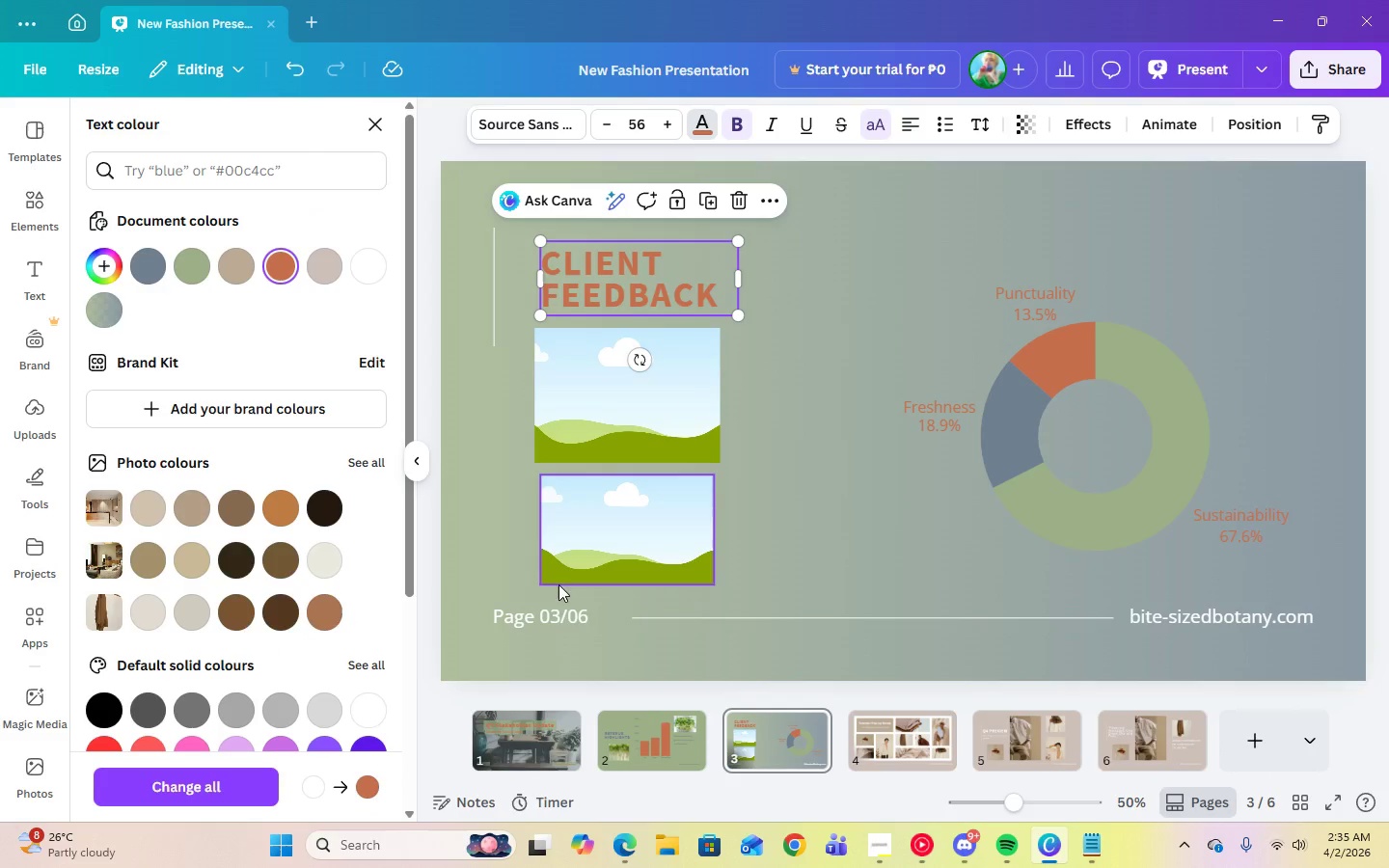 
left_click([557, 609])
 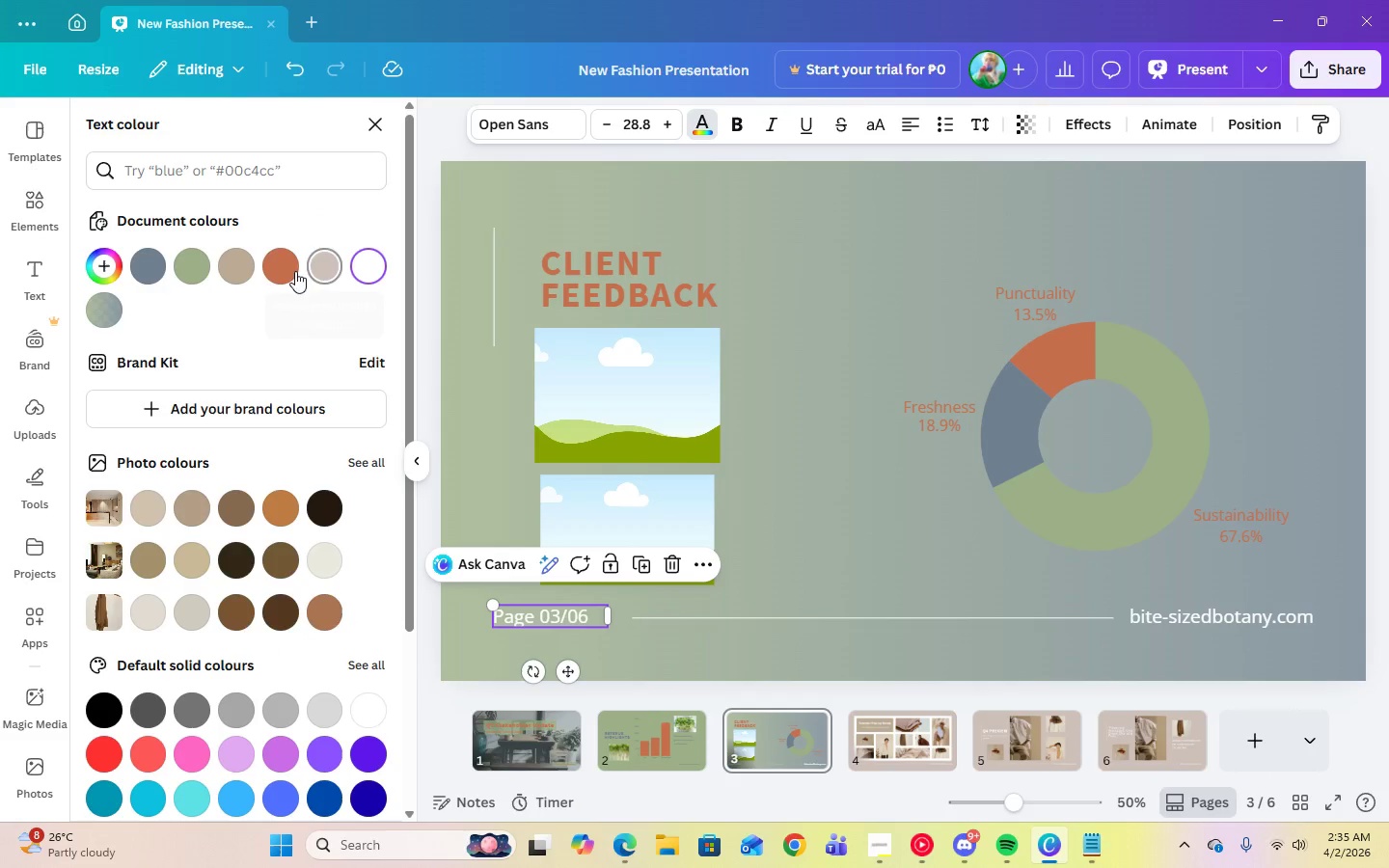 
left_click([286, 270])
 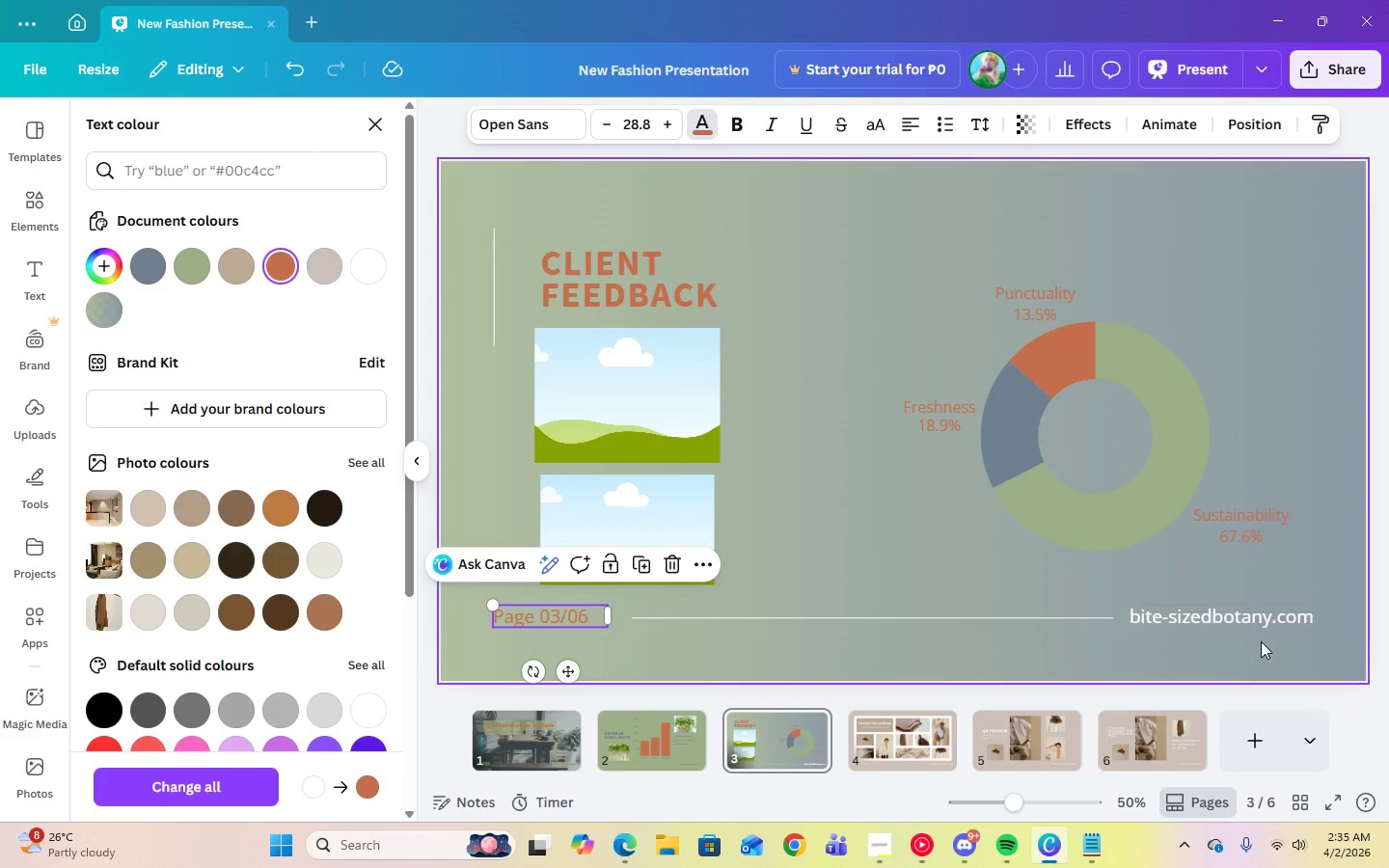 
left_click([1224, 623])
 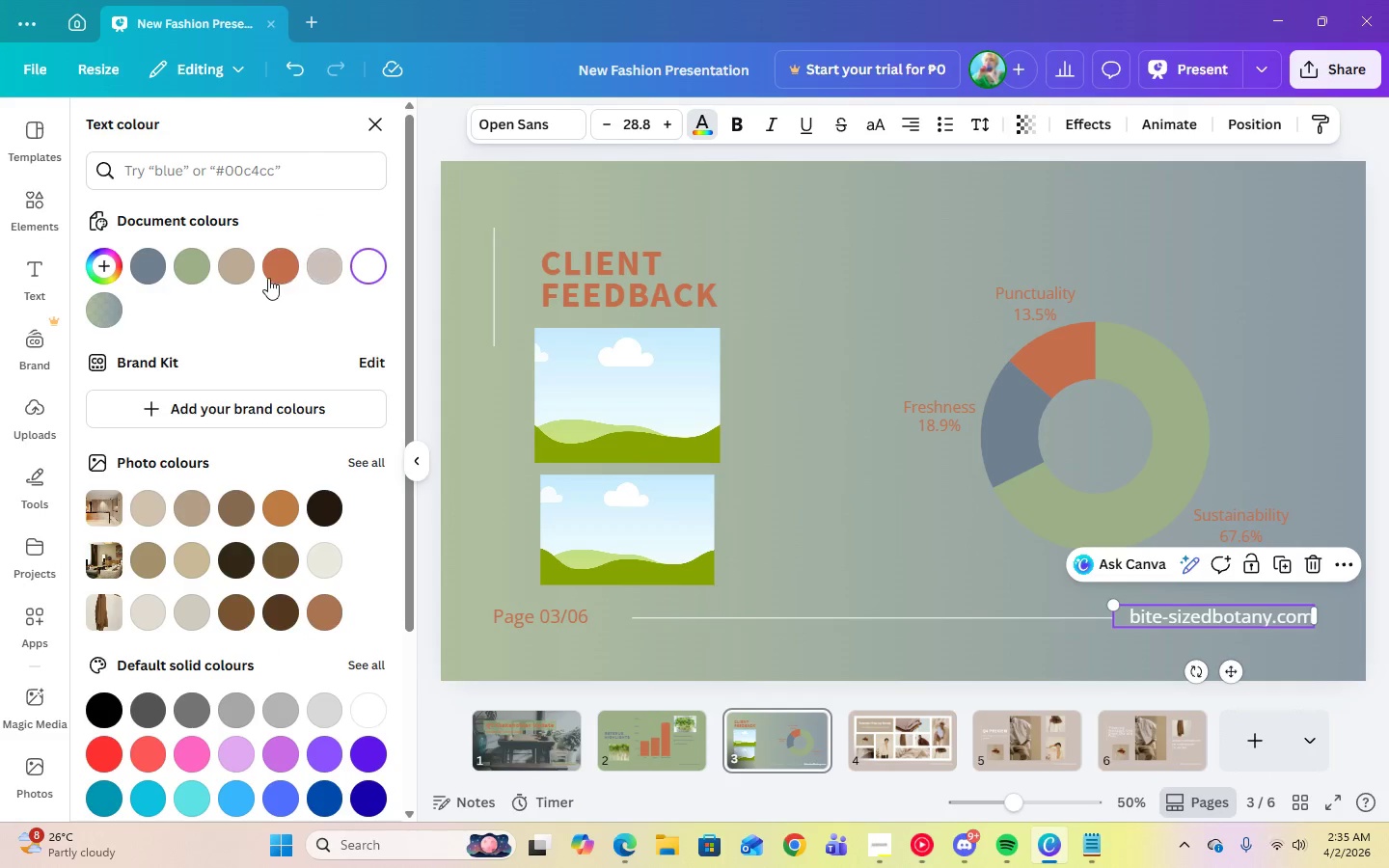 
left_click([271, 276])
 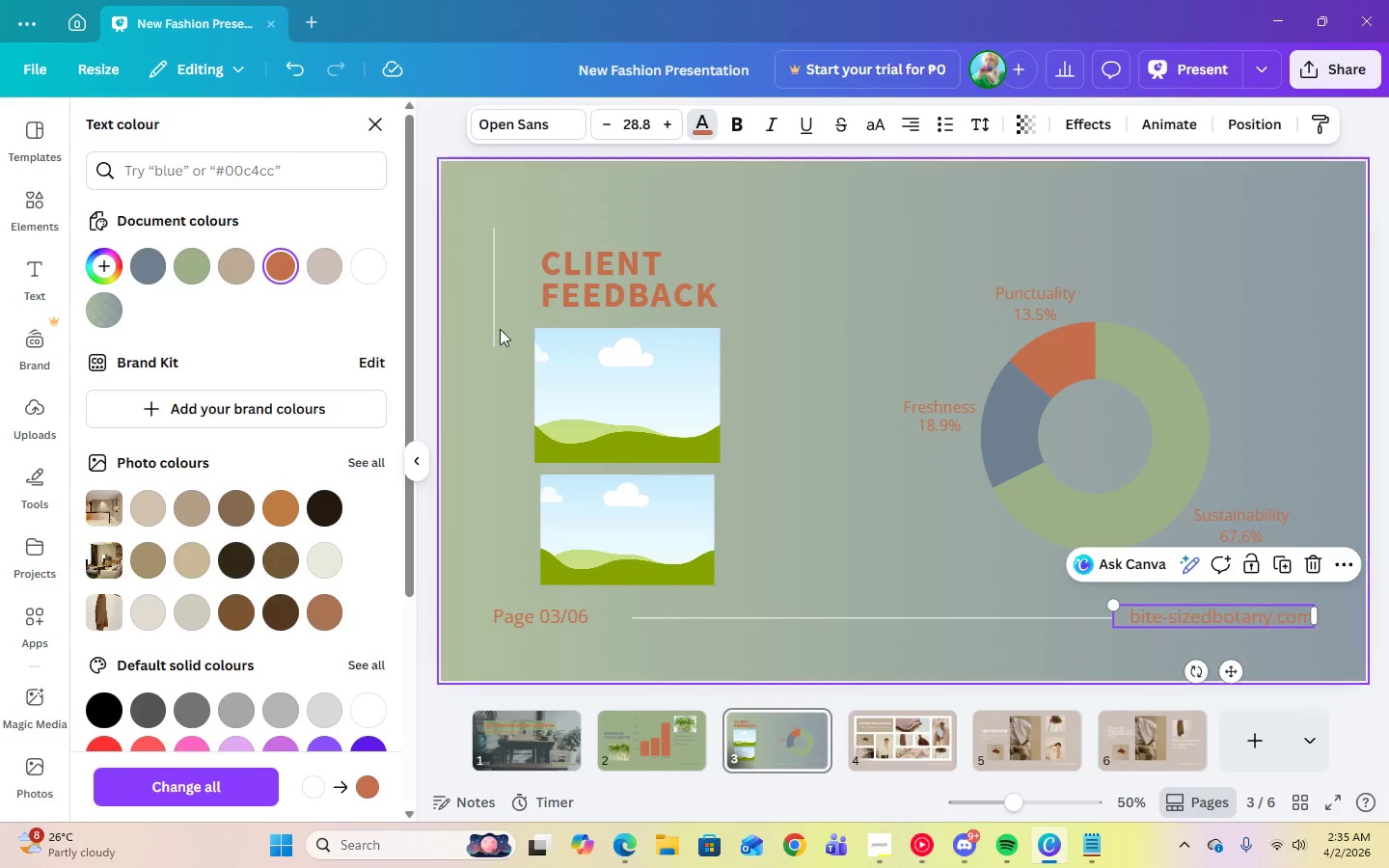 
left_click([492, 315])
 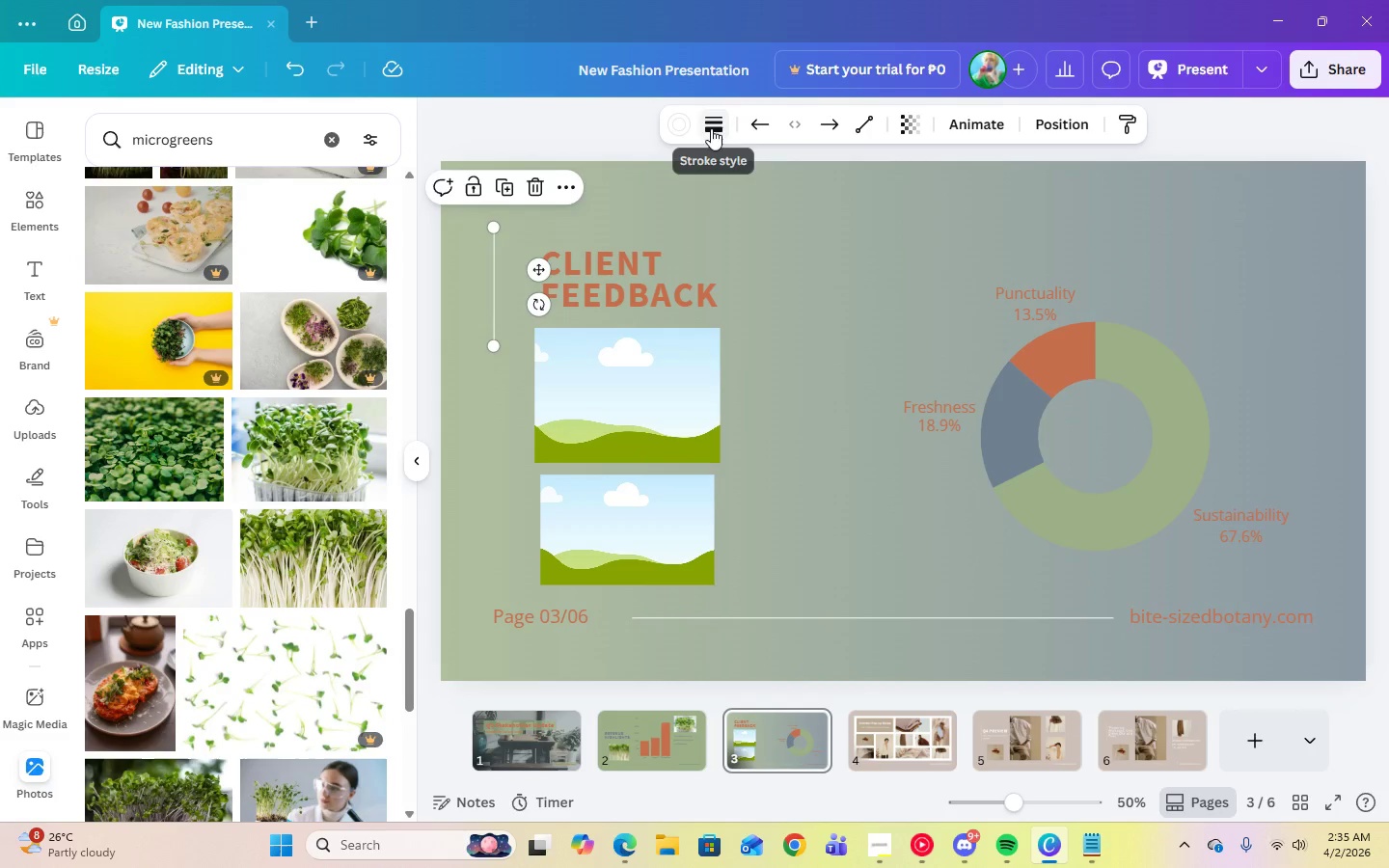 
left_click([687, 124])
 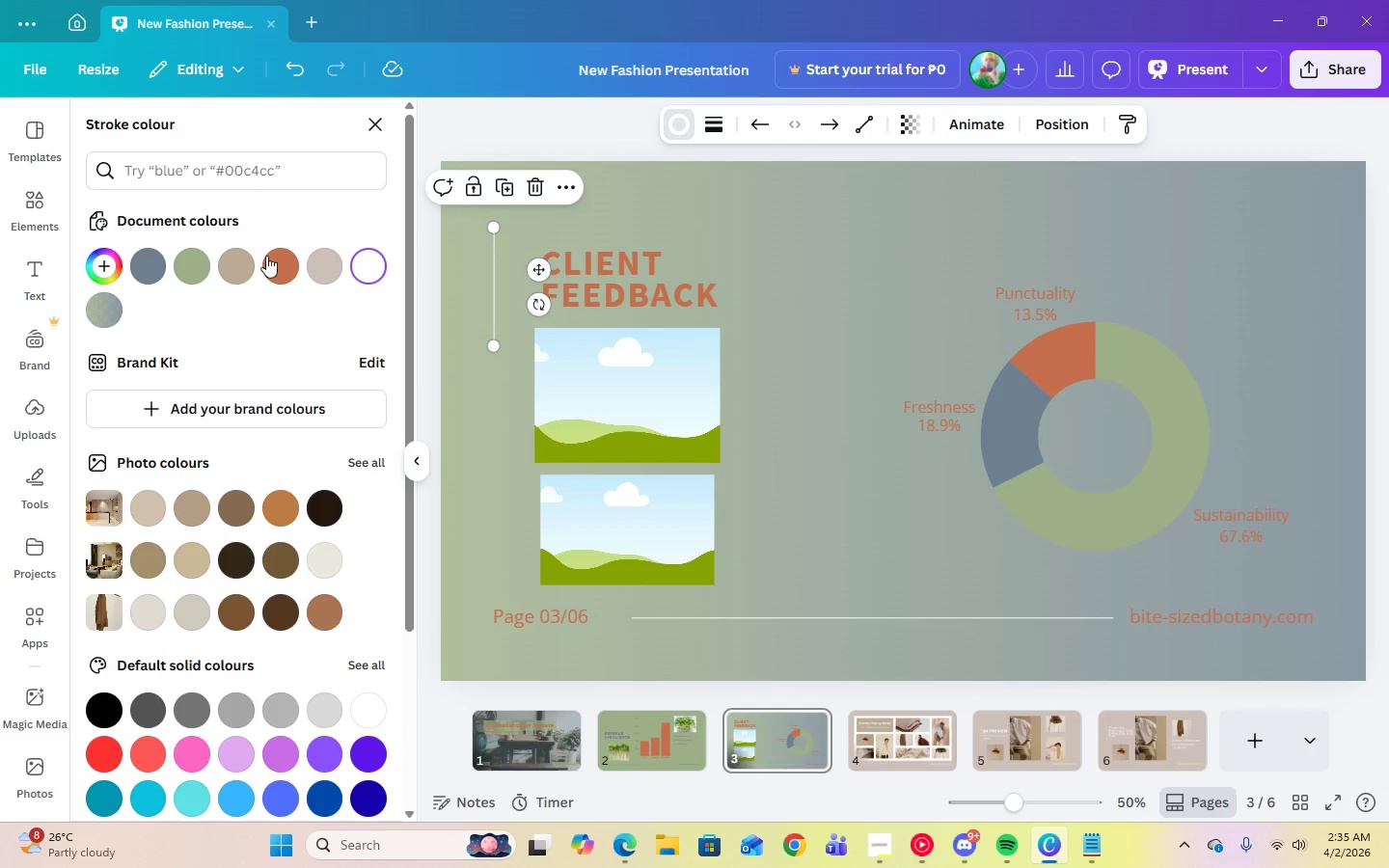 
left_click([286, 261])
 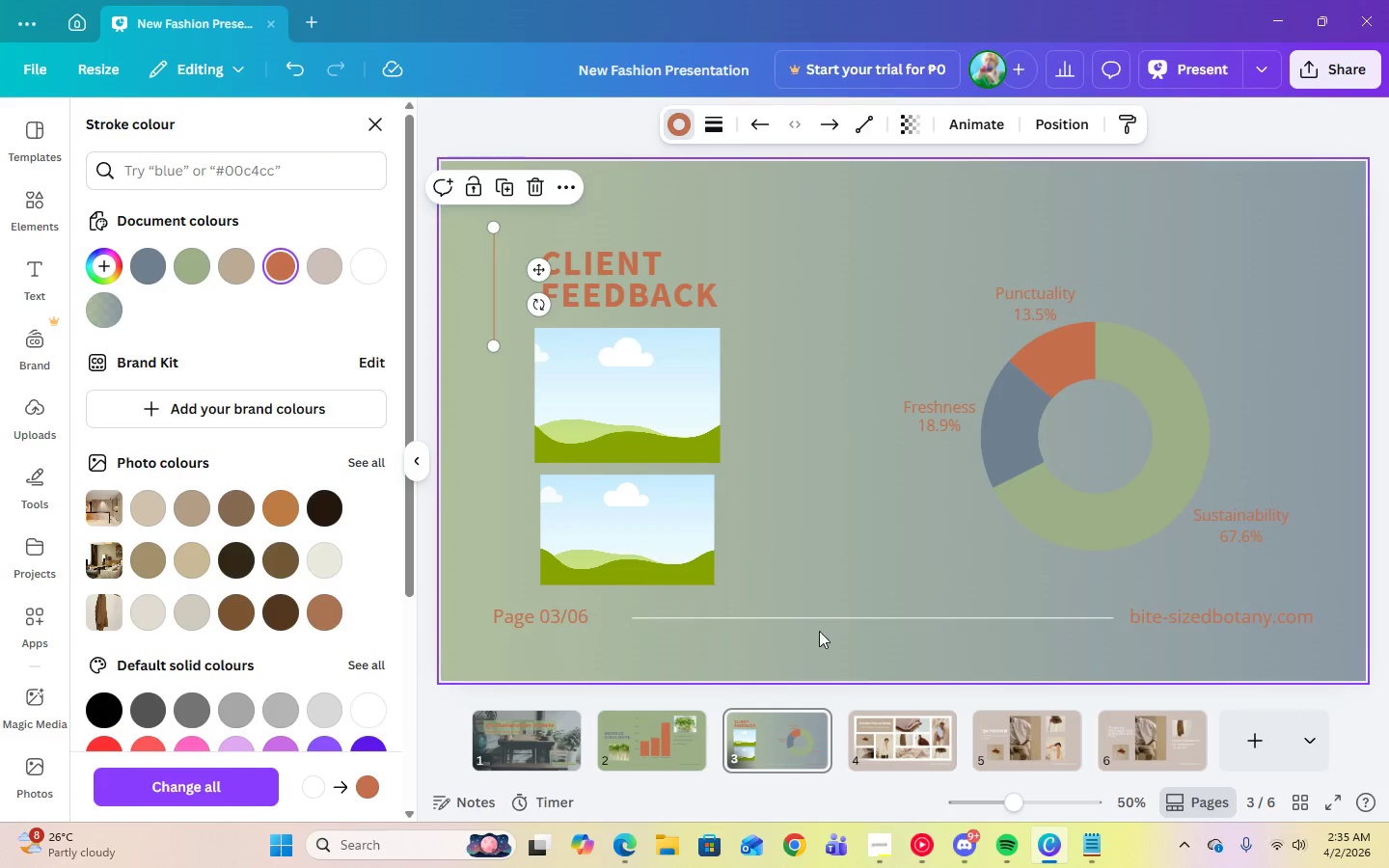 
left_click([819, 620])
 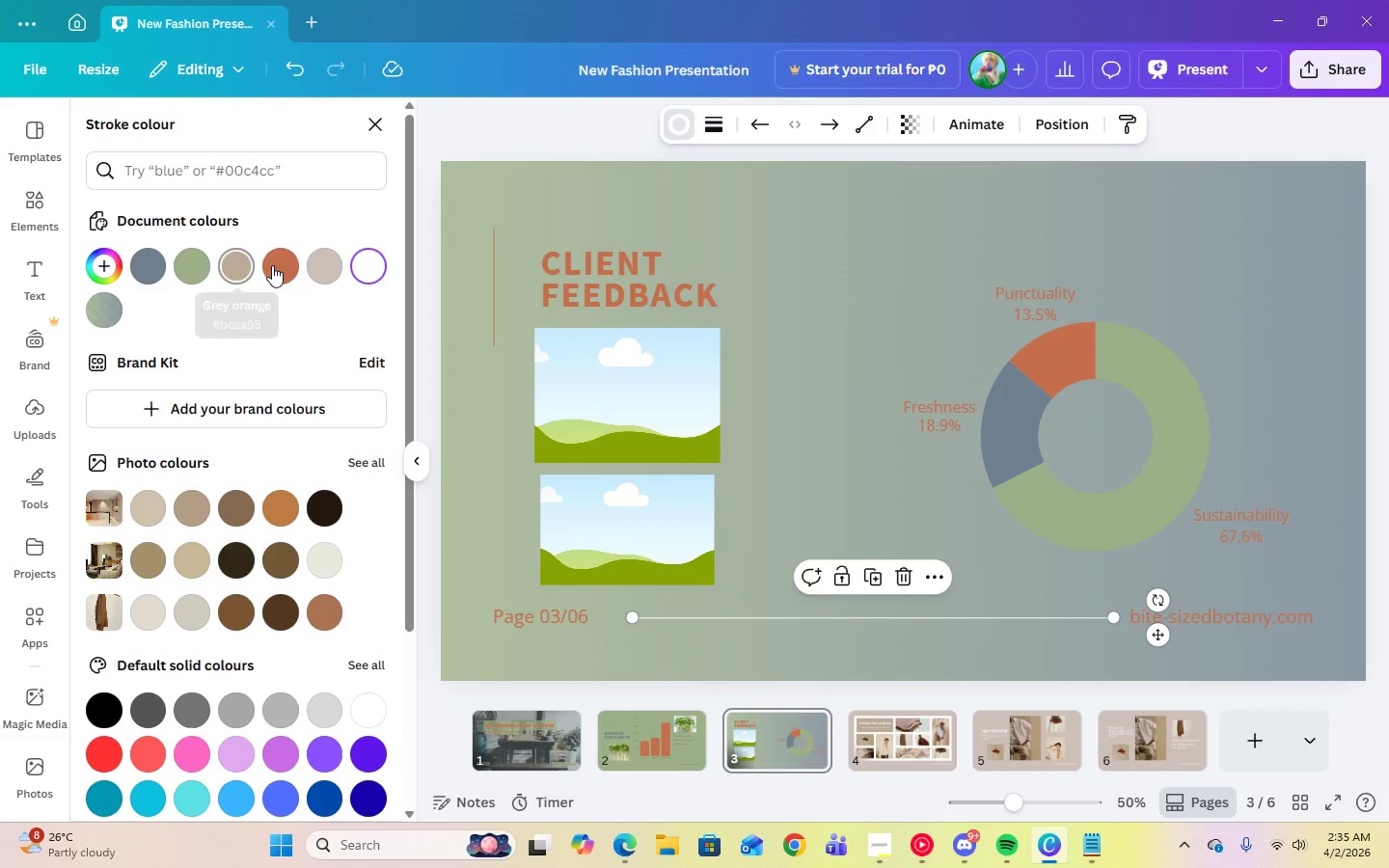 
left_click([279, 270])
 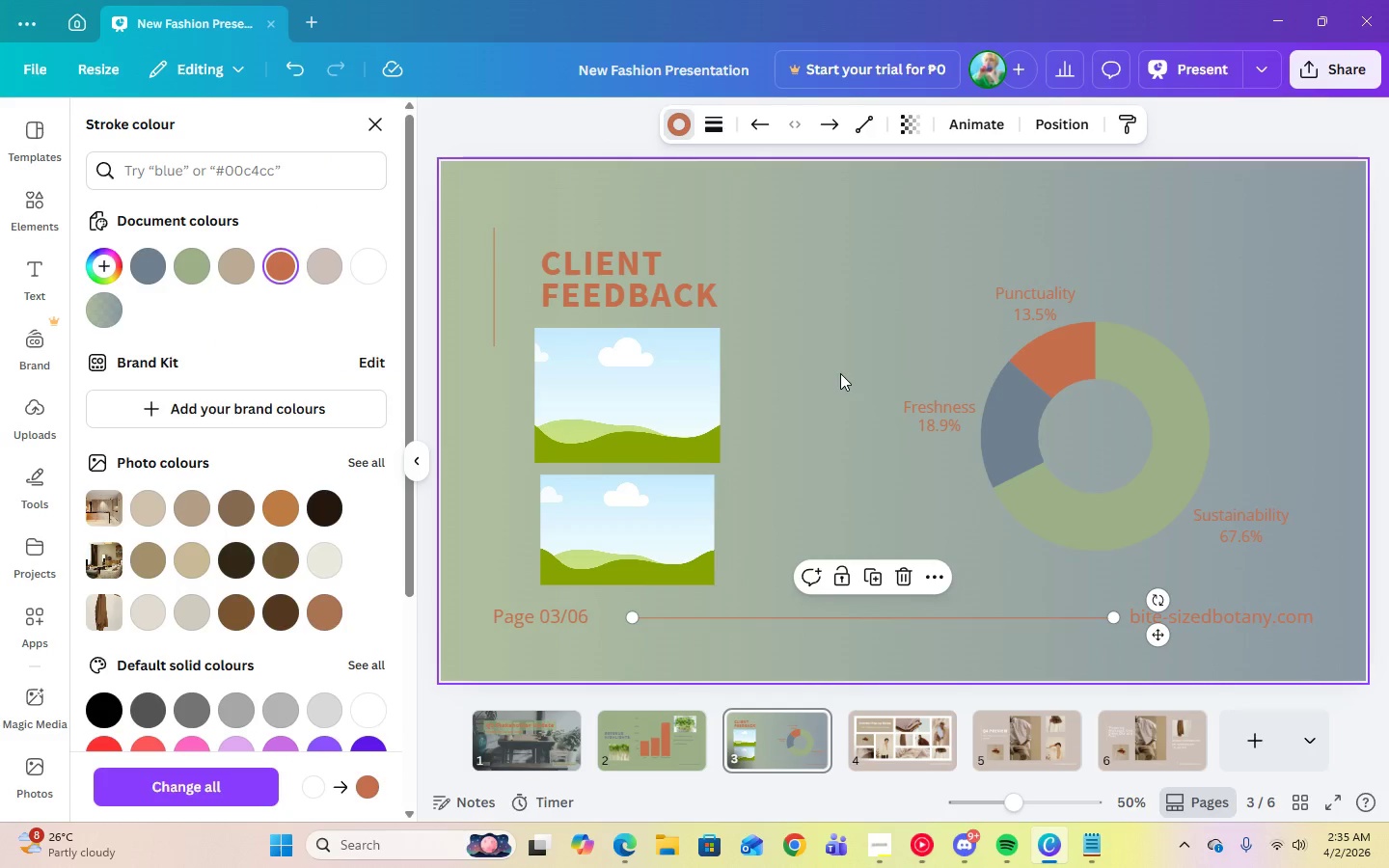 
left_click([840, 373])
 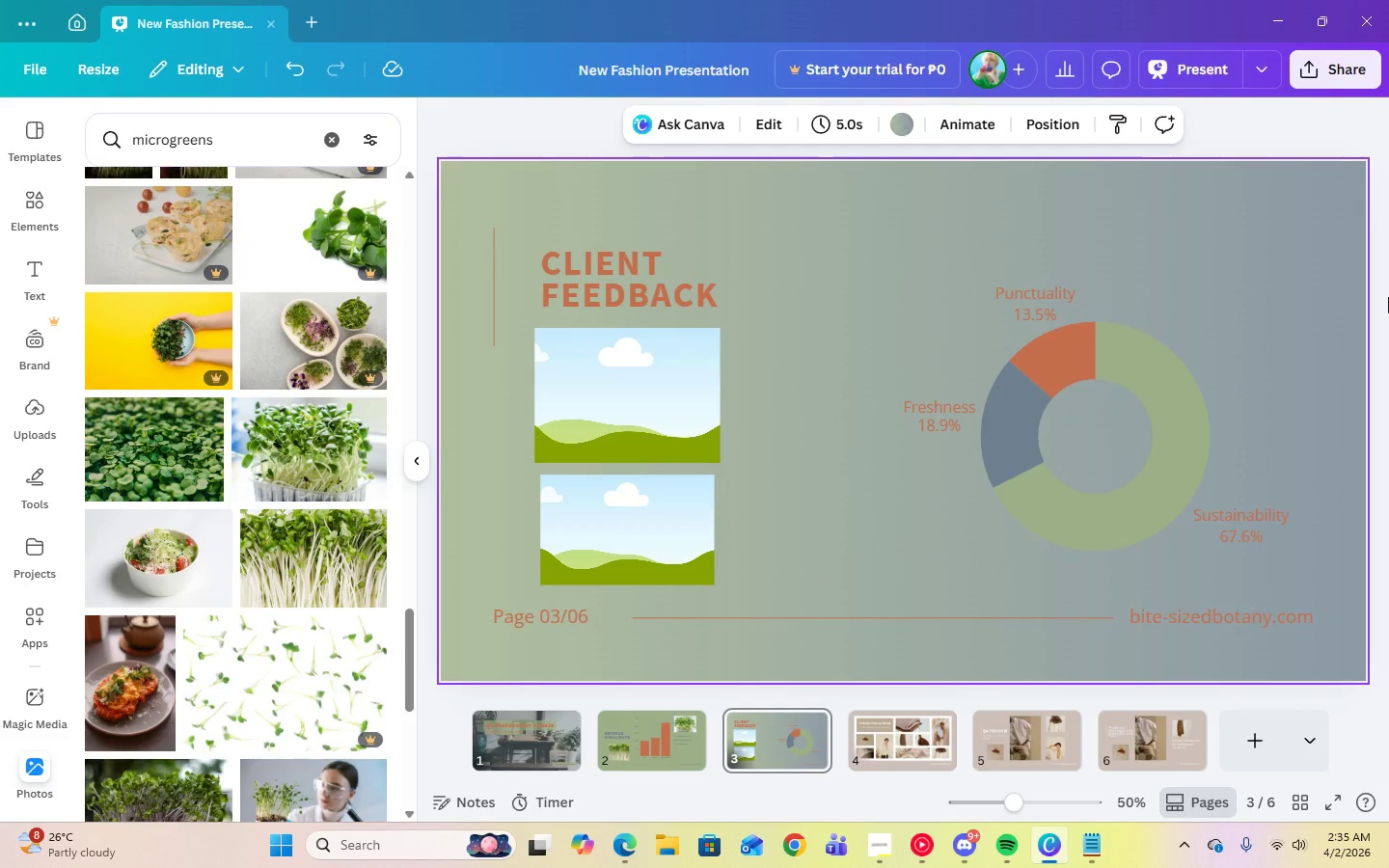 
wait(5.3)
 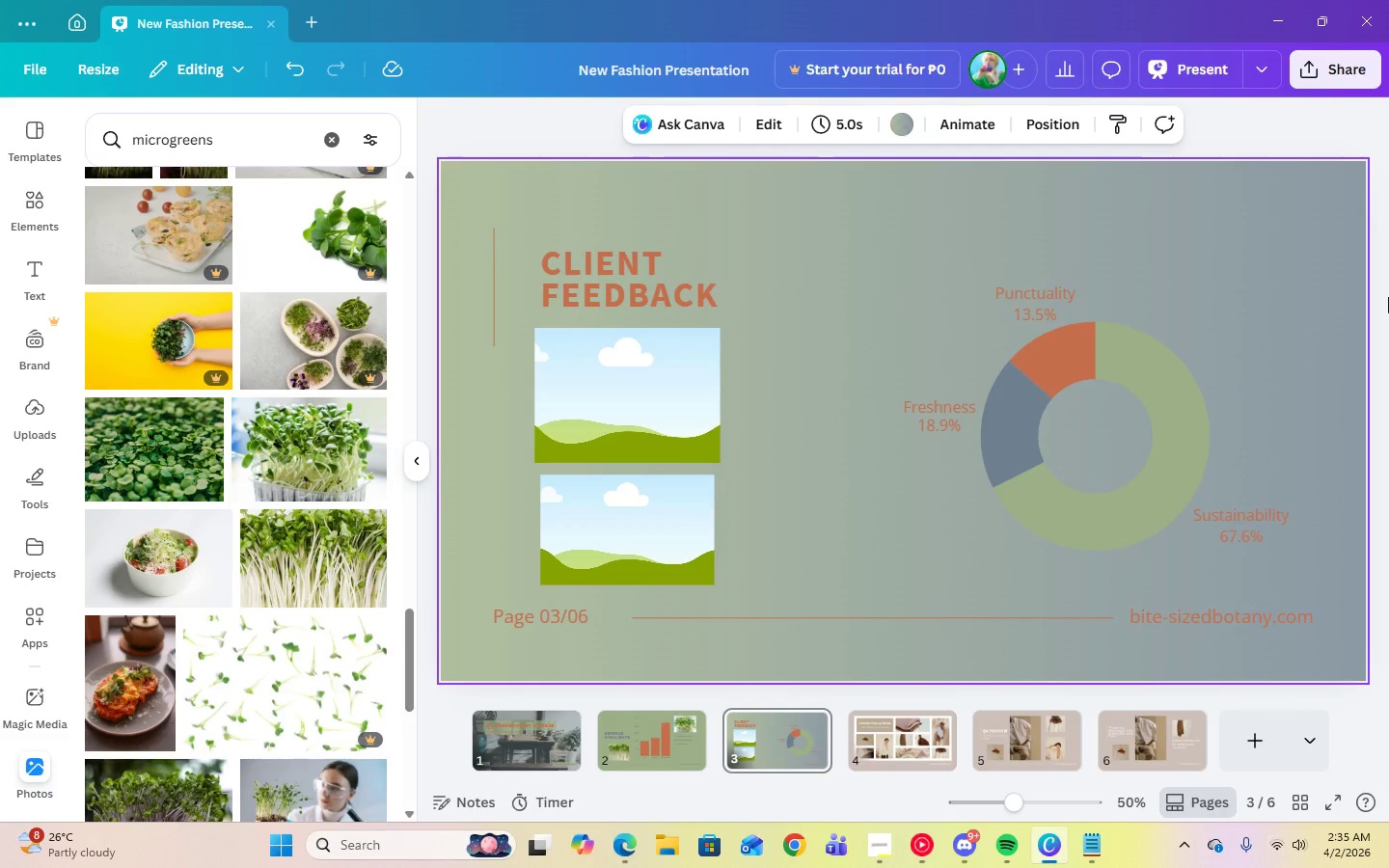 
left_click([1217, 55])
 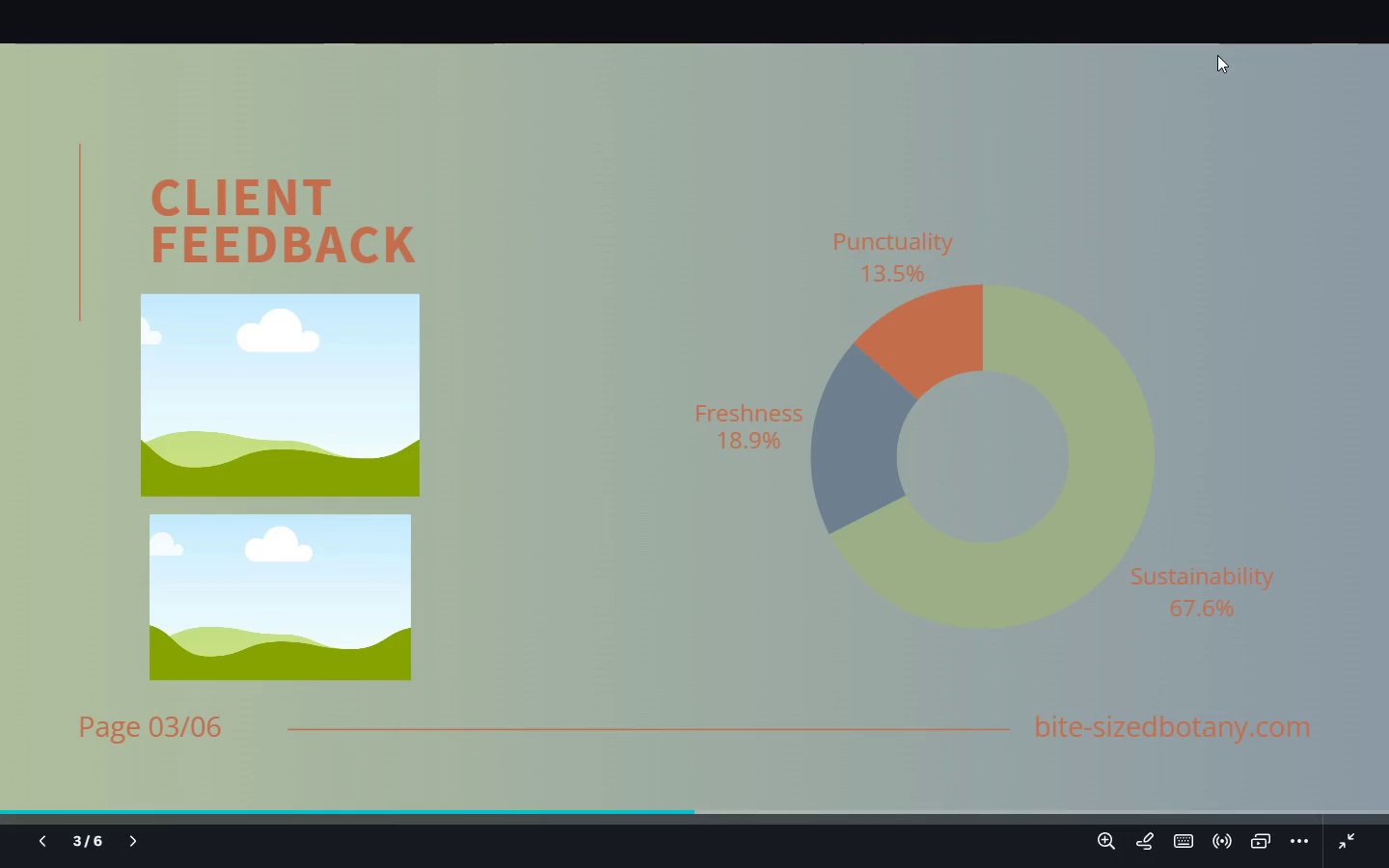 
key(Escape)
 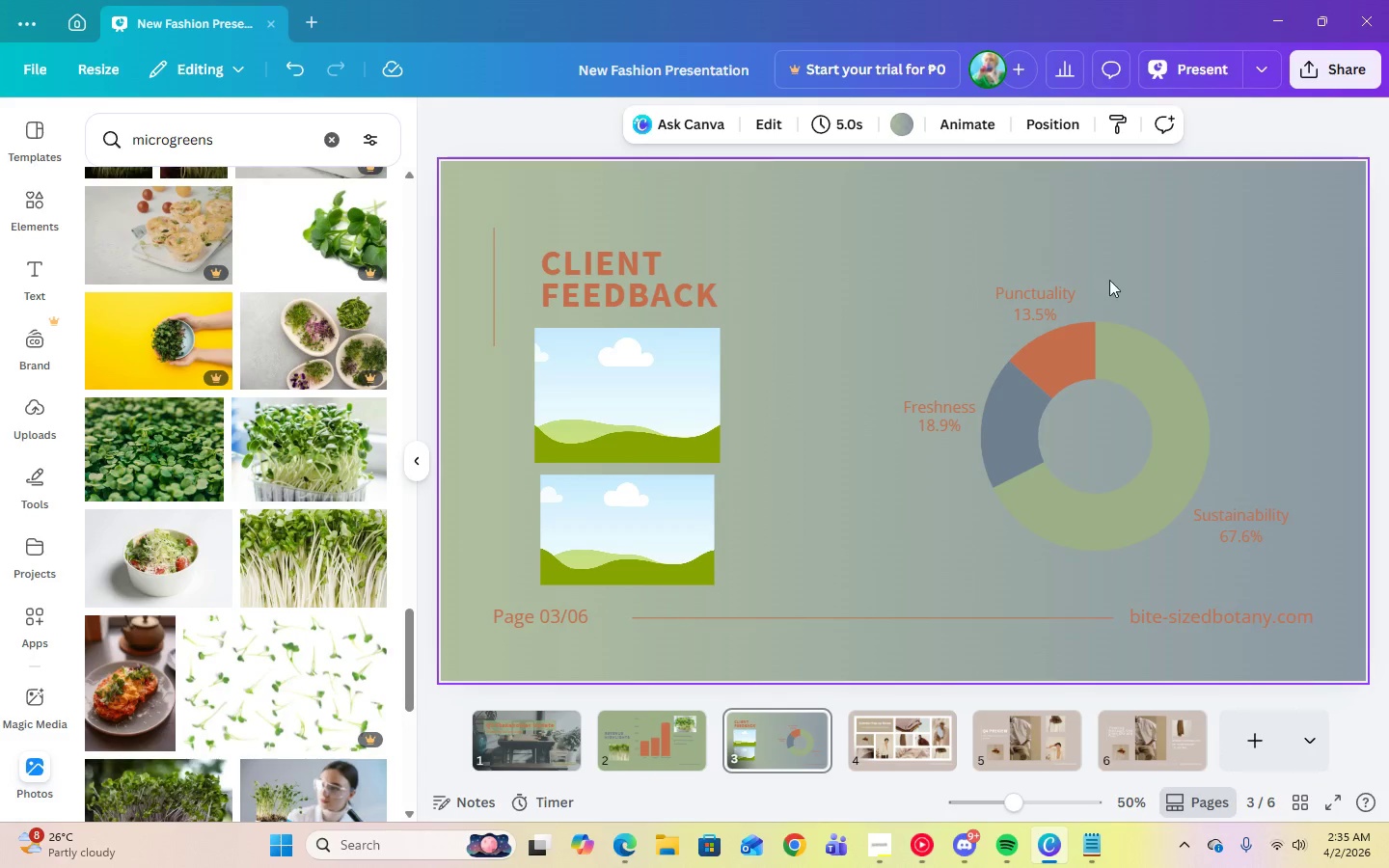 
left_click([1121, 286])
 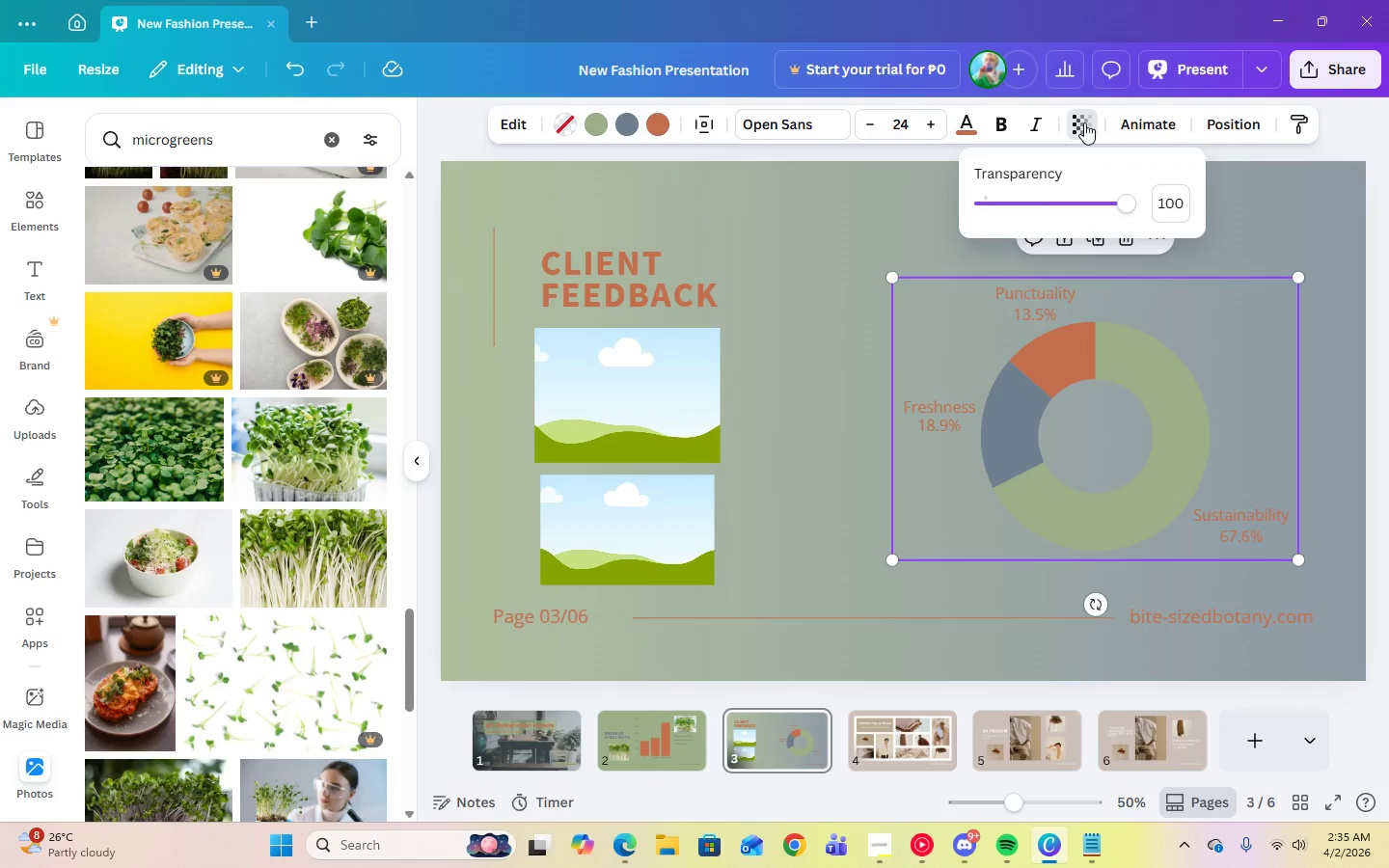 
double_click([1084, 122])
 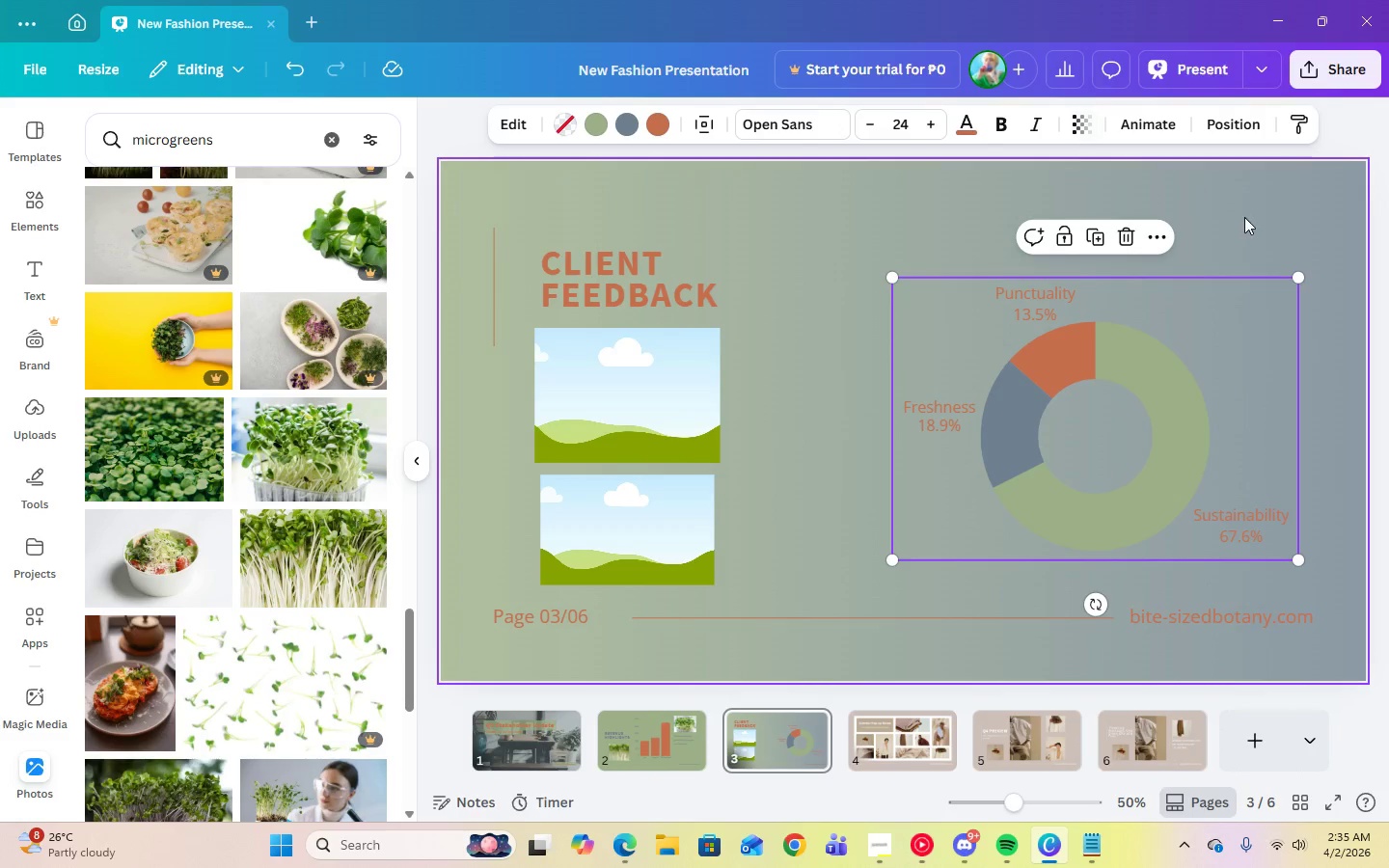 
left_click([1245, 220])
 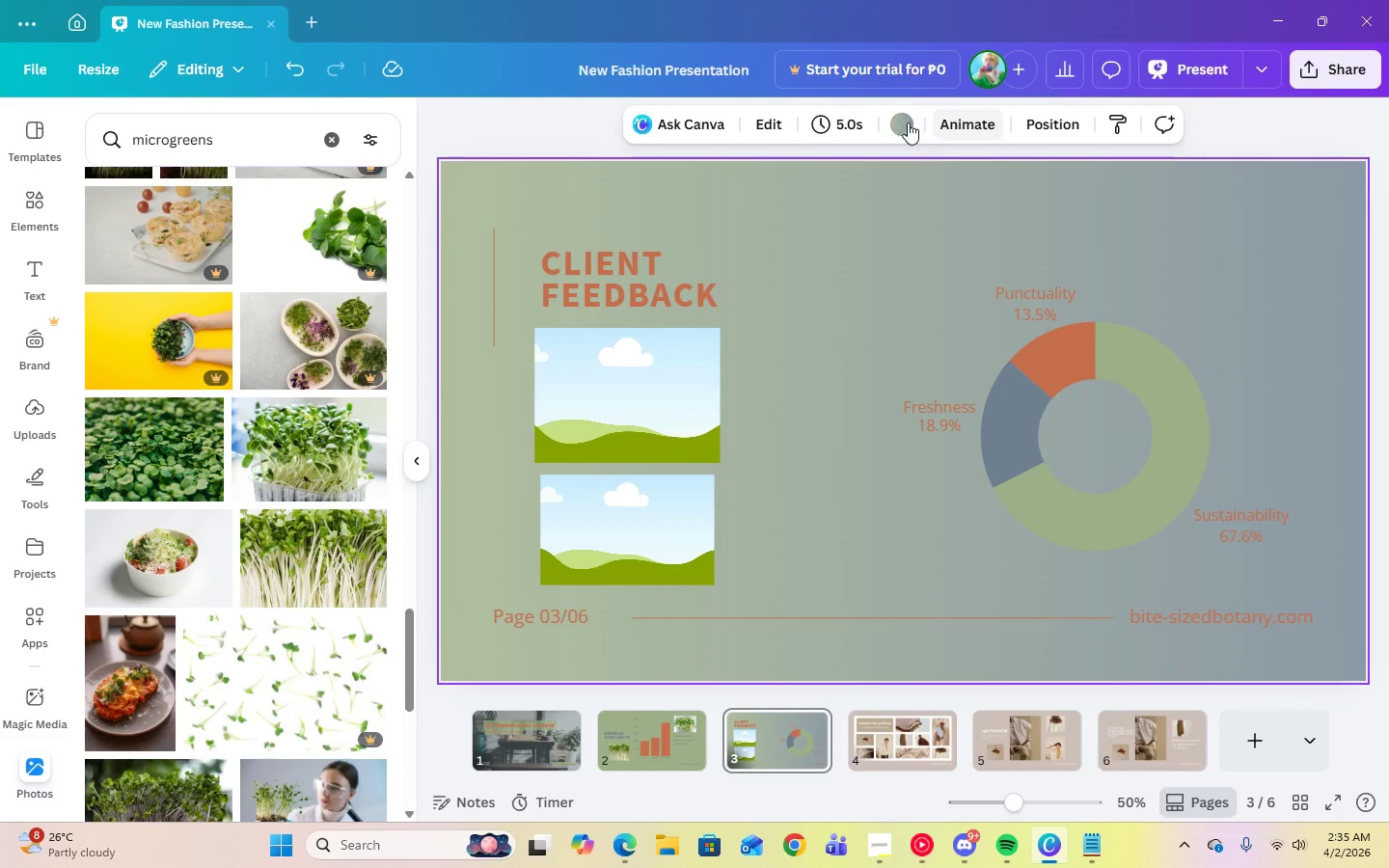 
left_click([904, 122])
 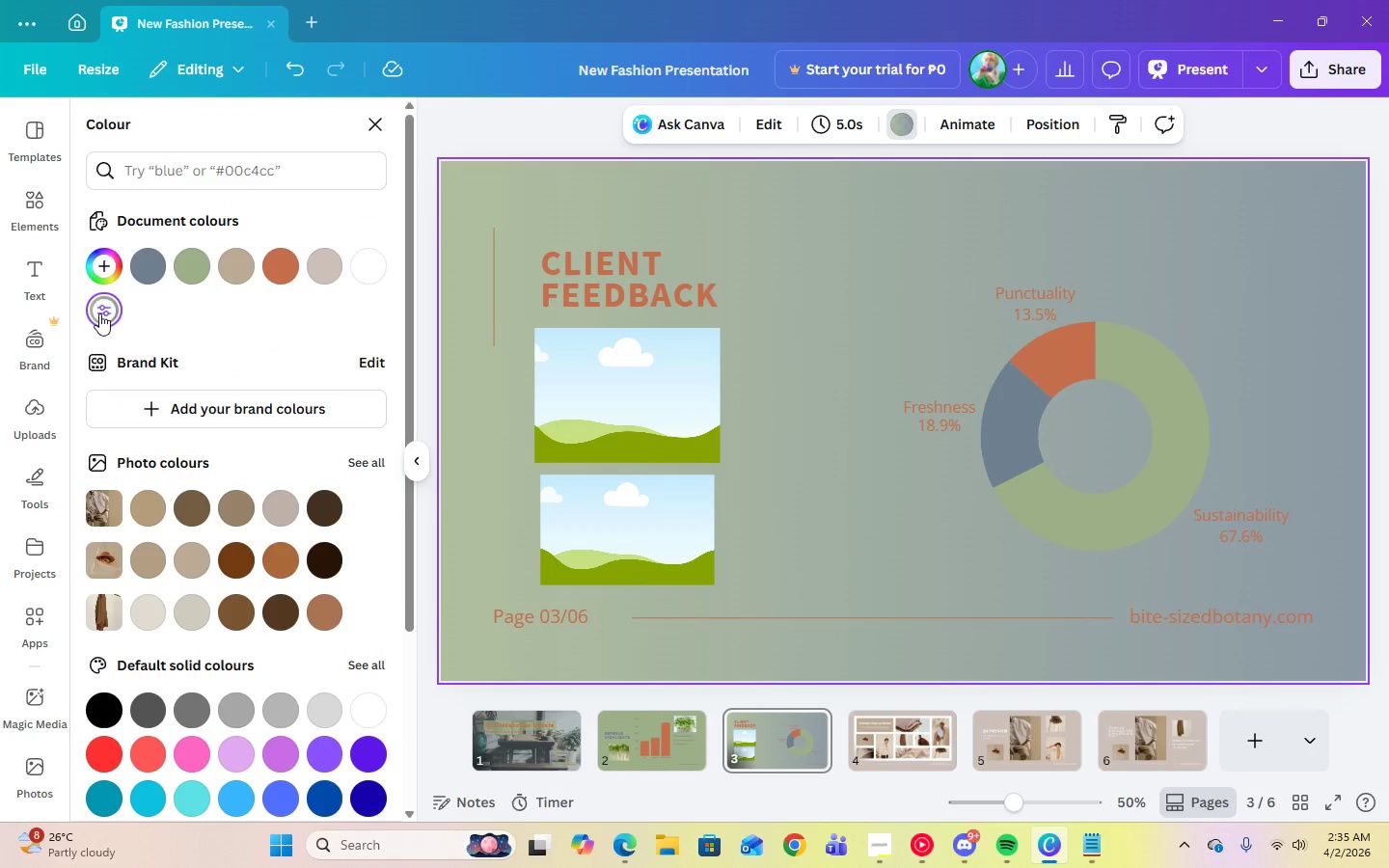 
double_click([99, 313])
 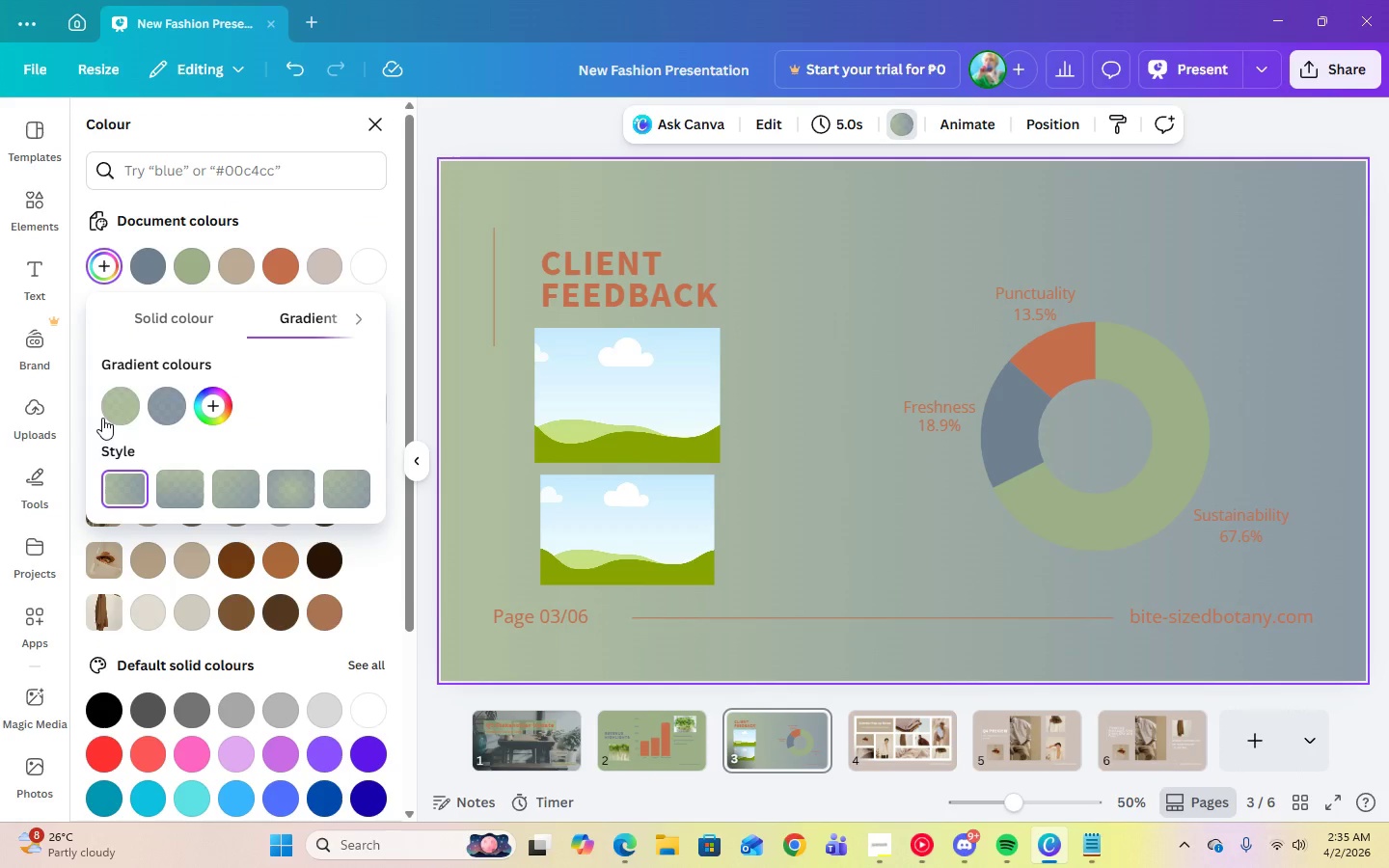 
left_click([113, 409])
 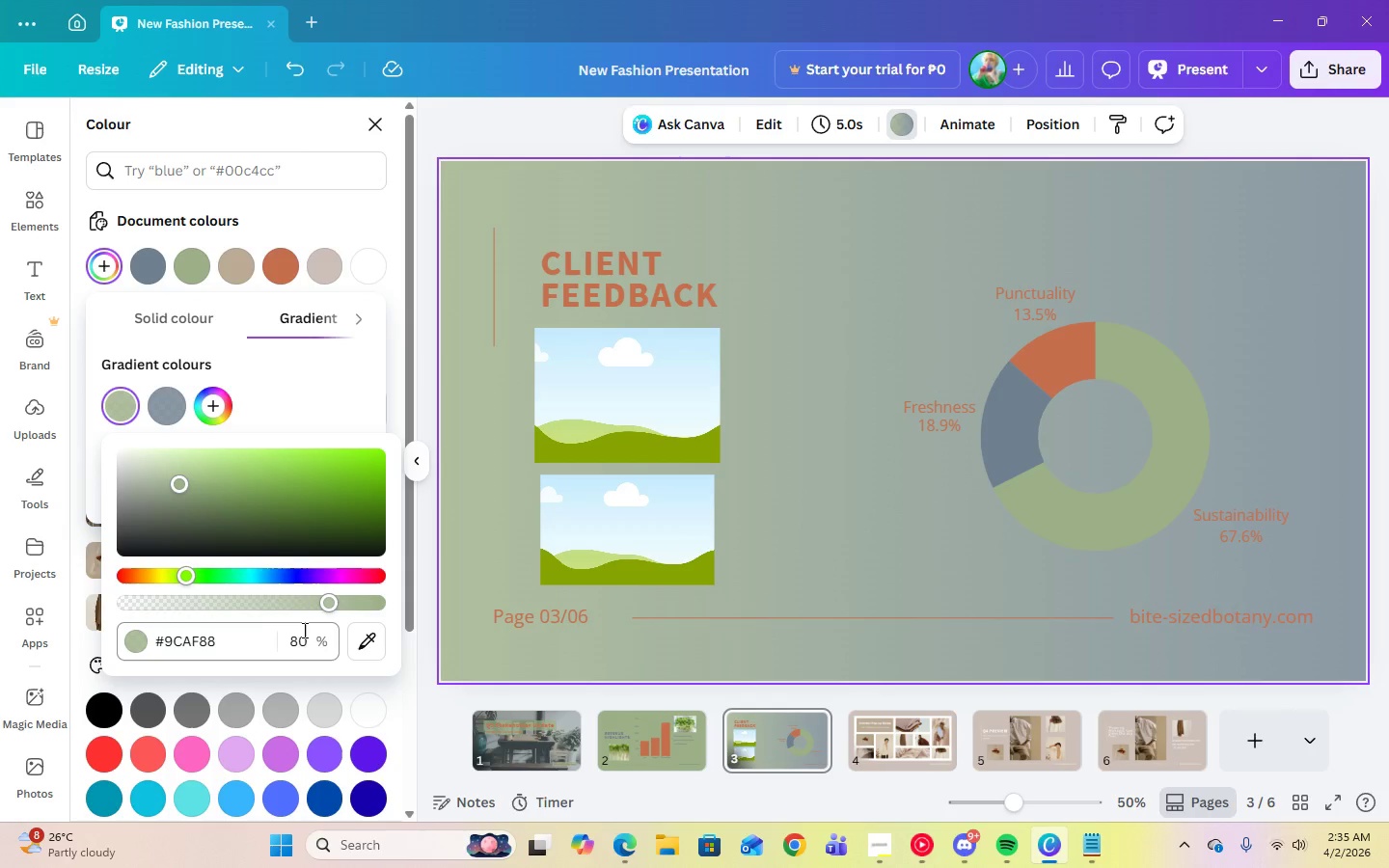 
left_click([305, 640])
 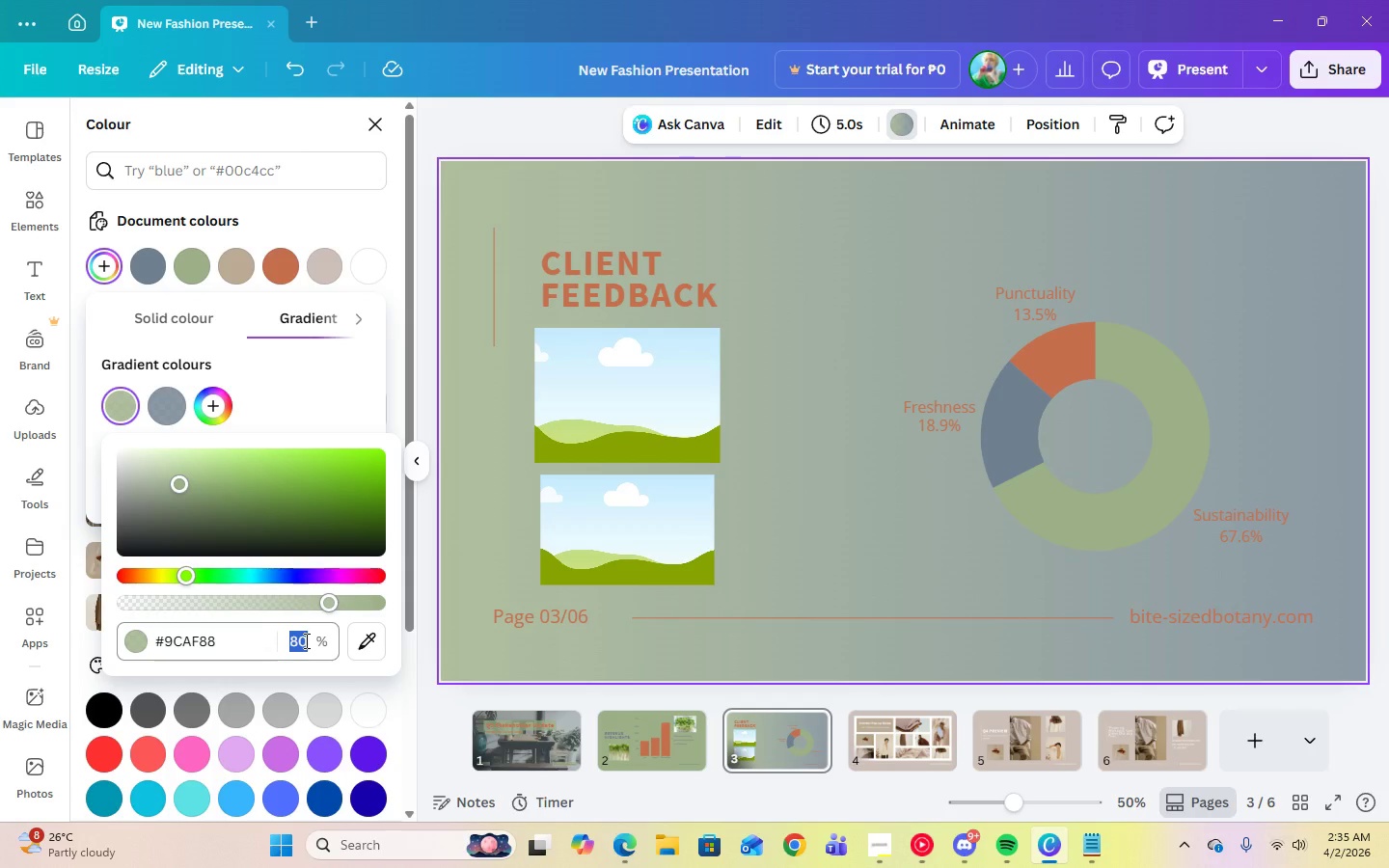 
key(Numpad6)
 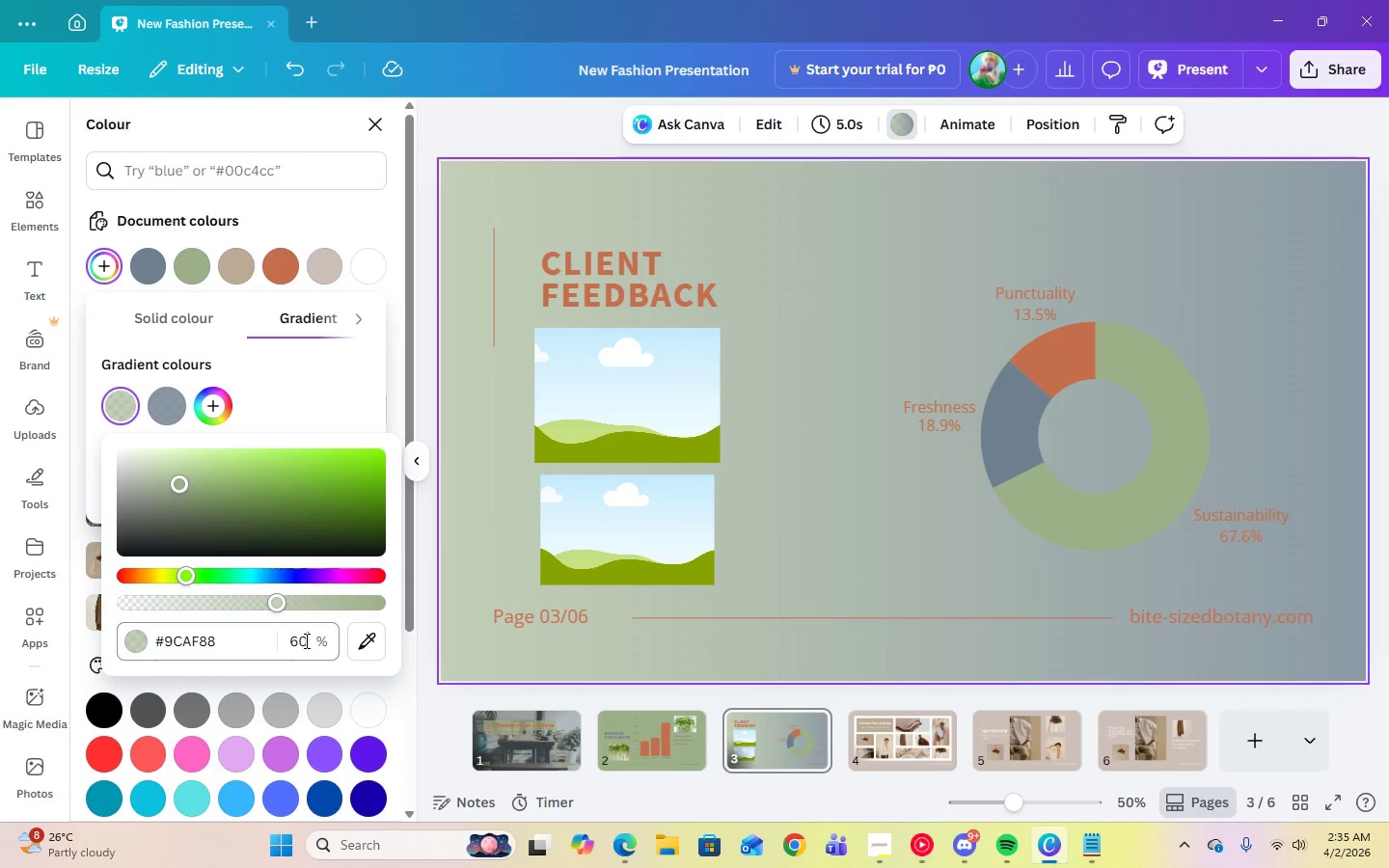 
key(Numpad0)
 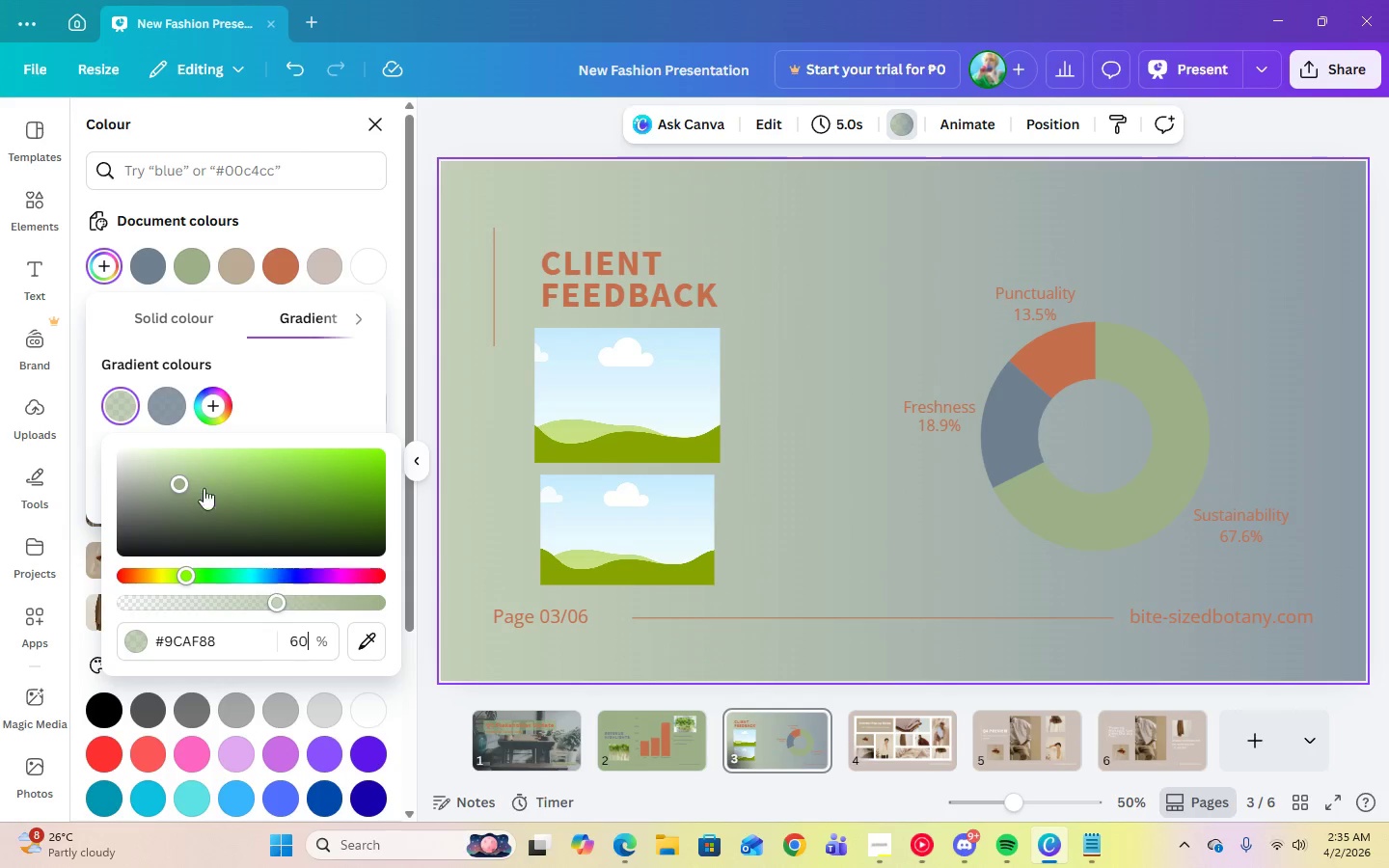 
left_click([173, 411])
 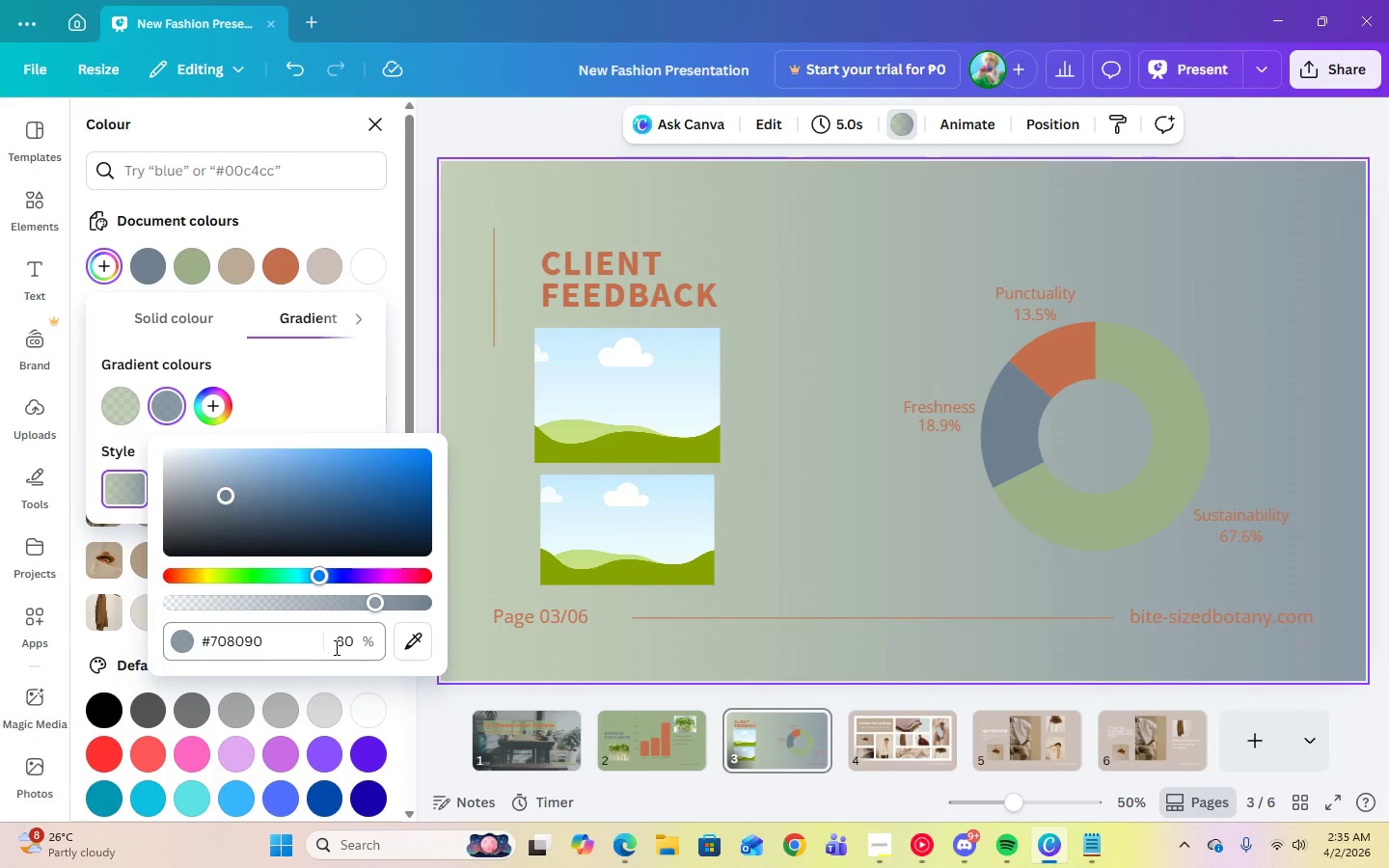 
left_click([339, 647])
 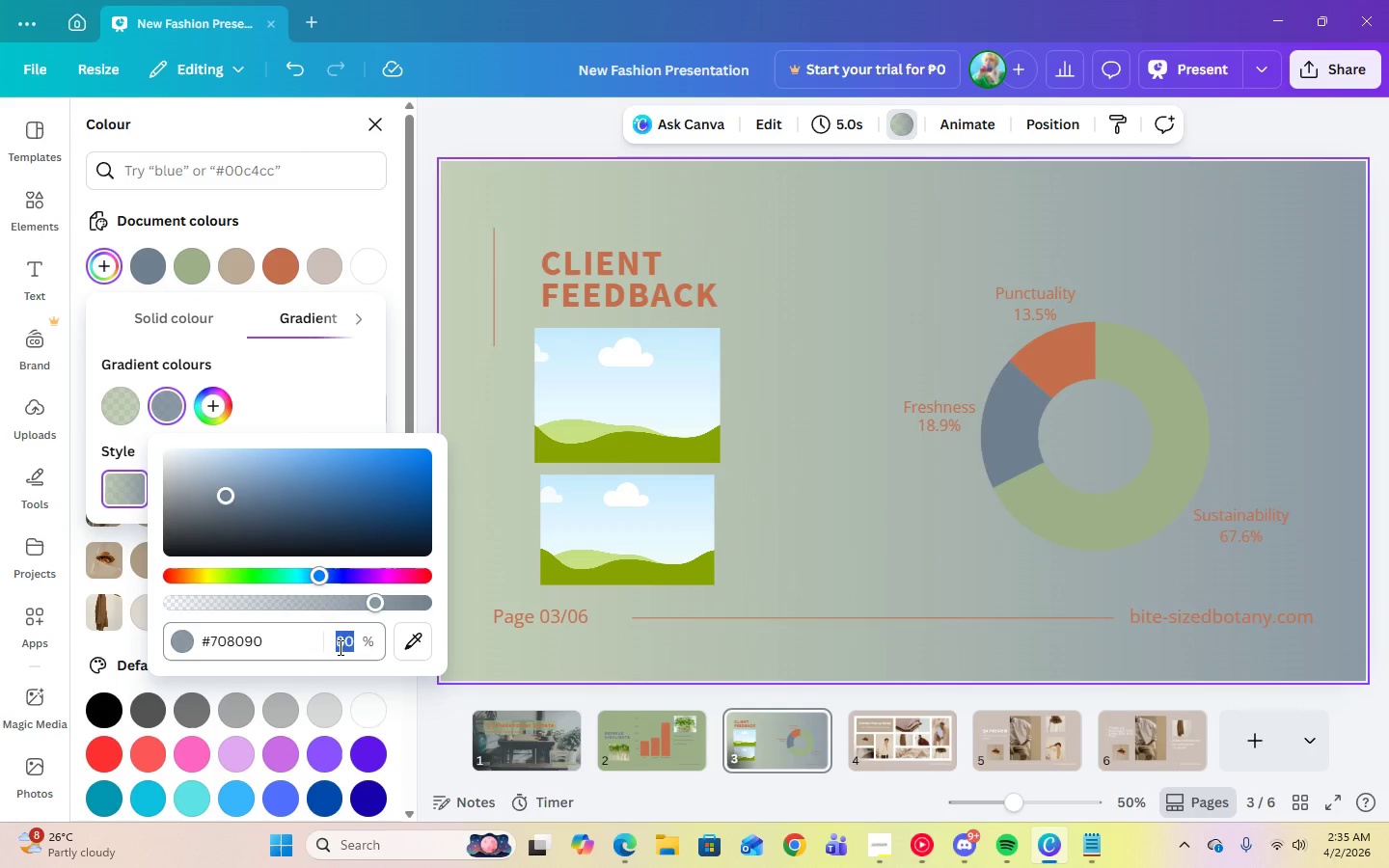 
key(Numpad6)
 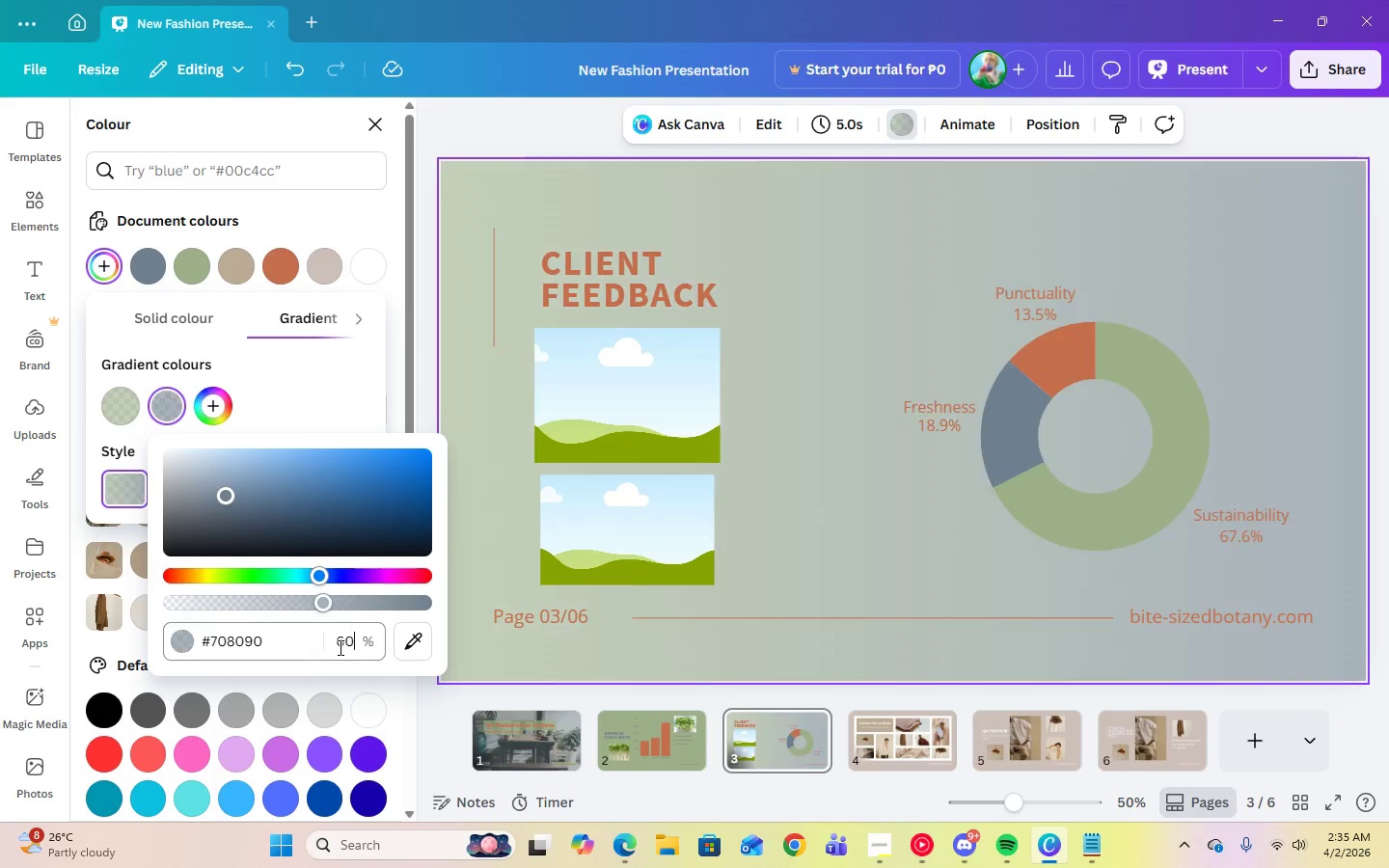 
key(Numpad0)
 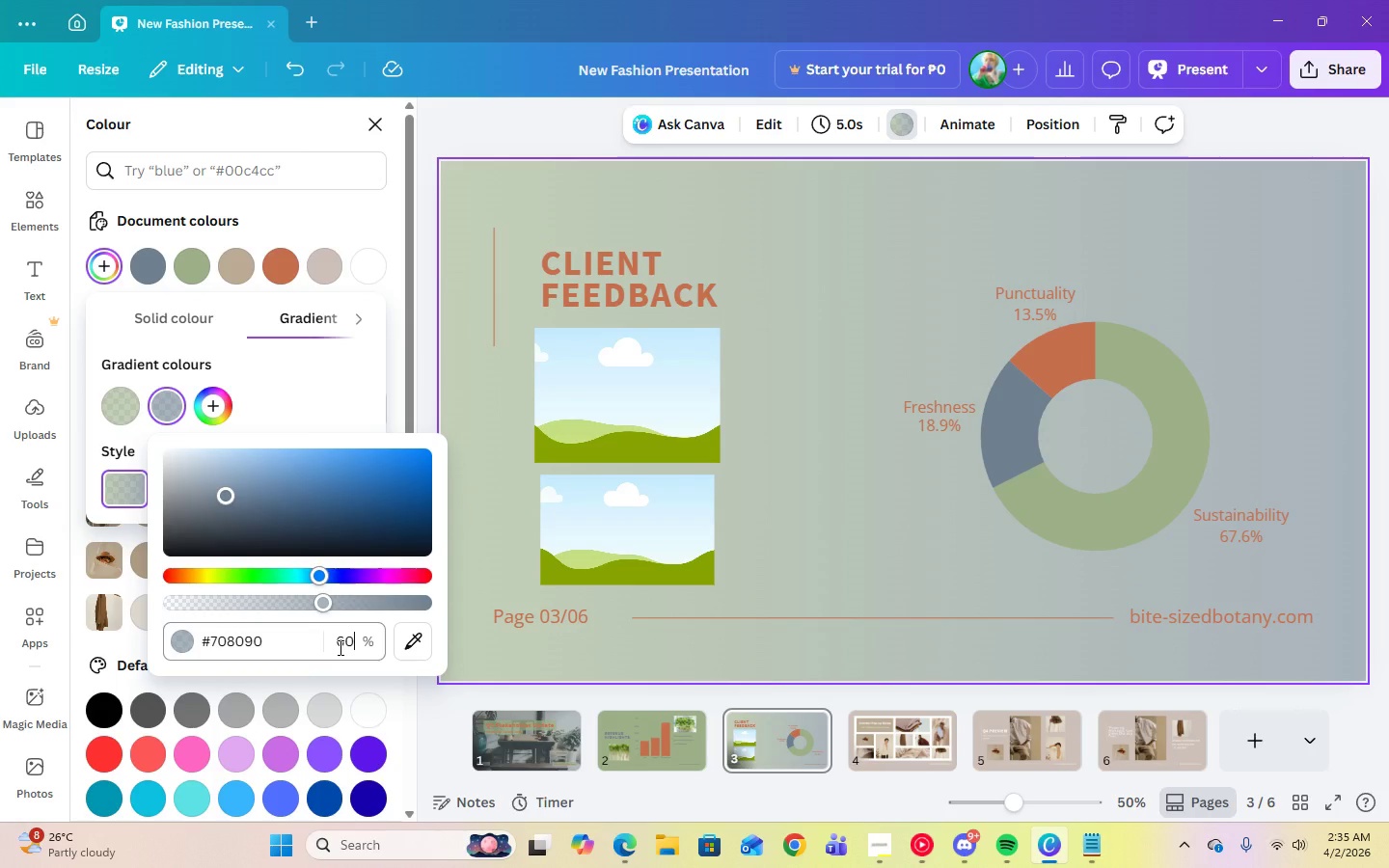 
key(Enter)
 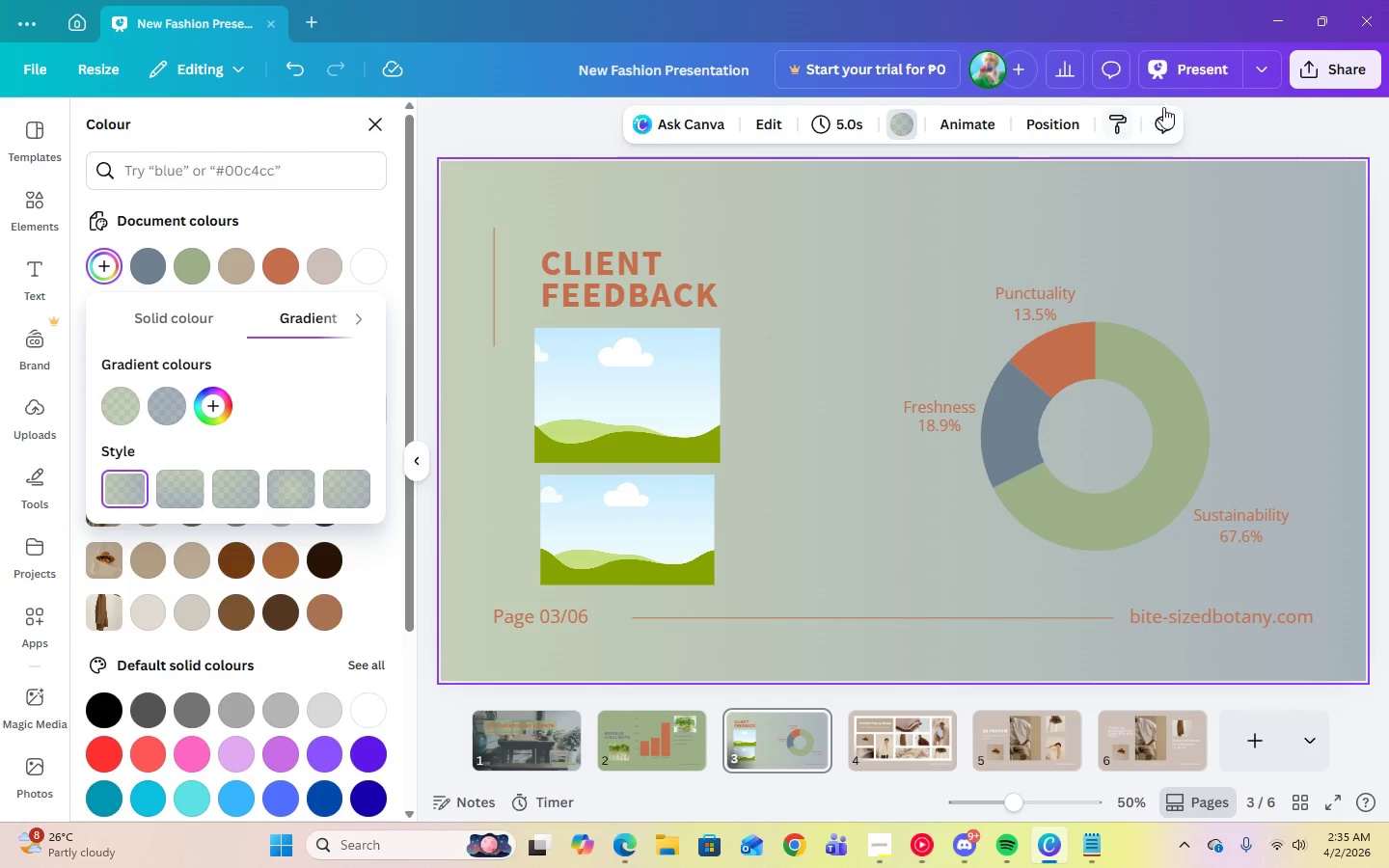 
left_click([1175, 74])
 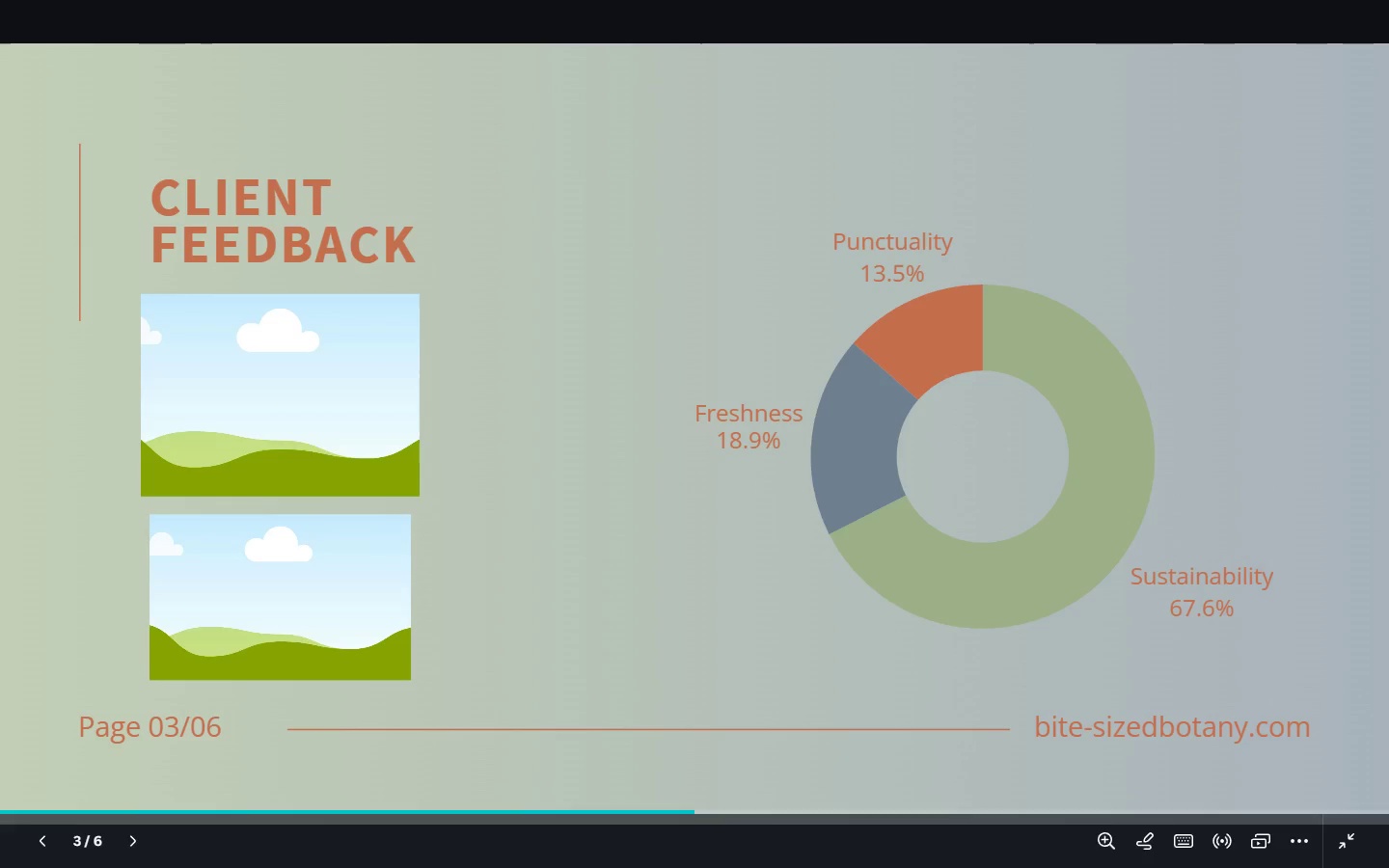 
key(Escape)
 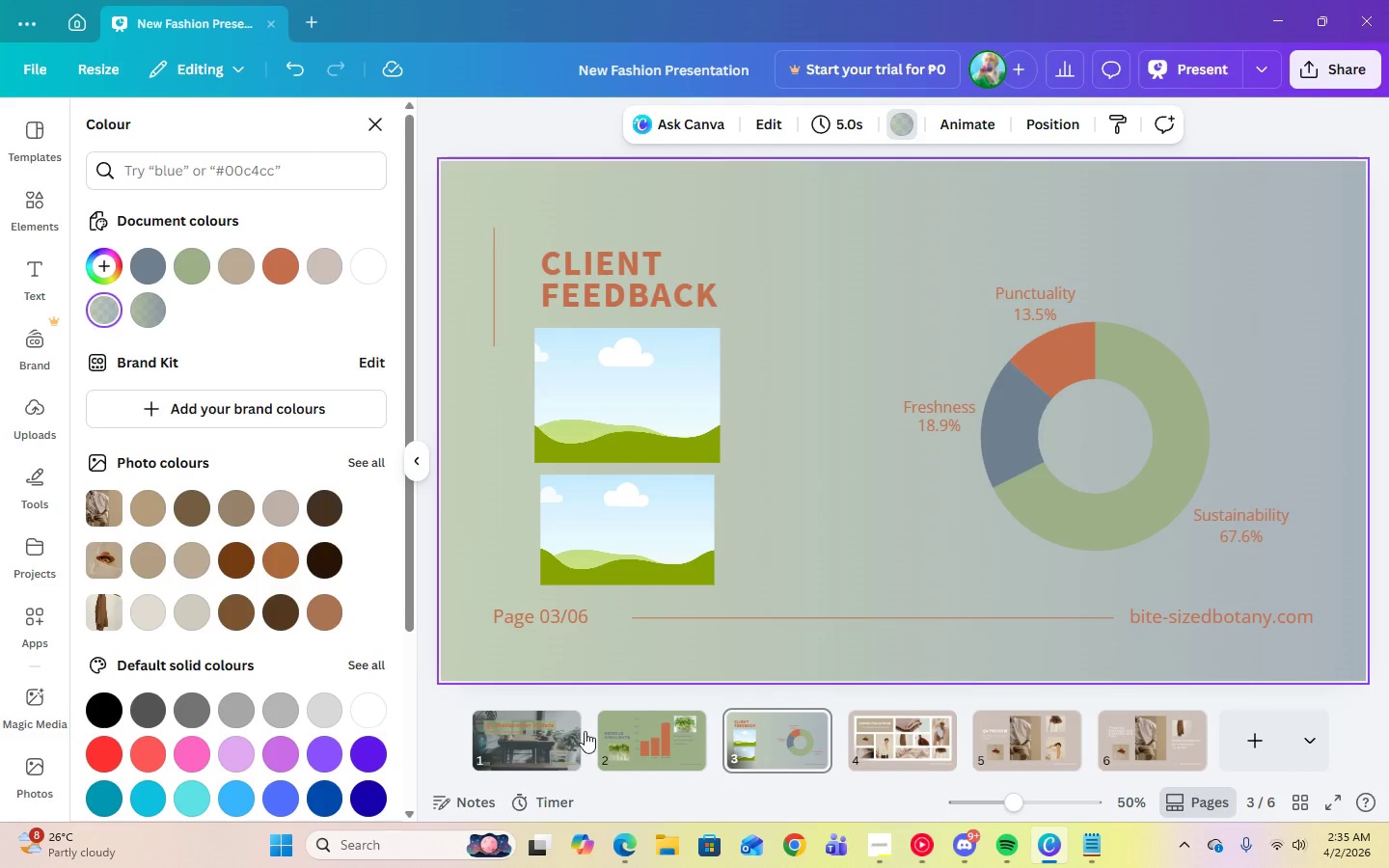 
left_click([647, 739])
 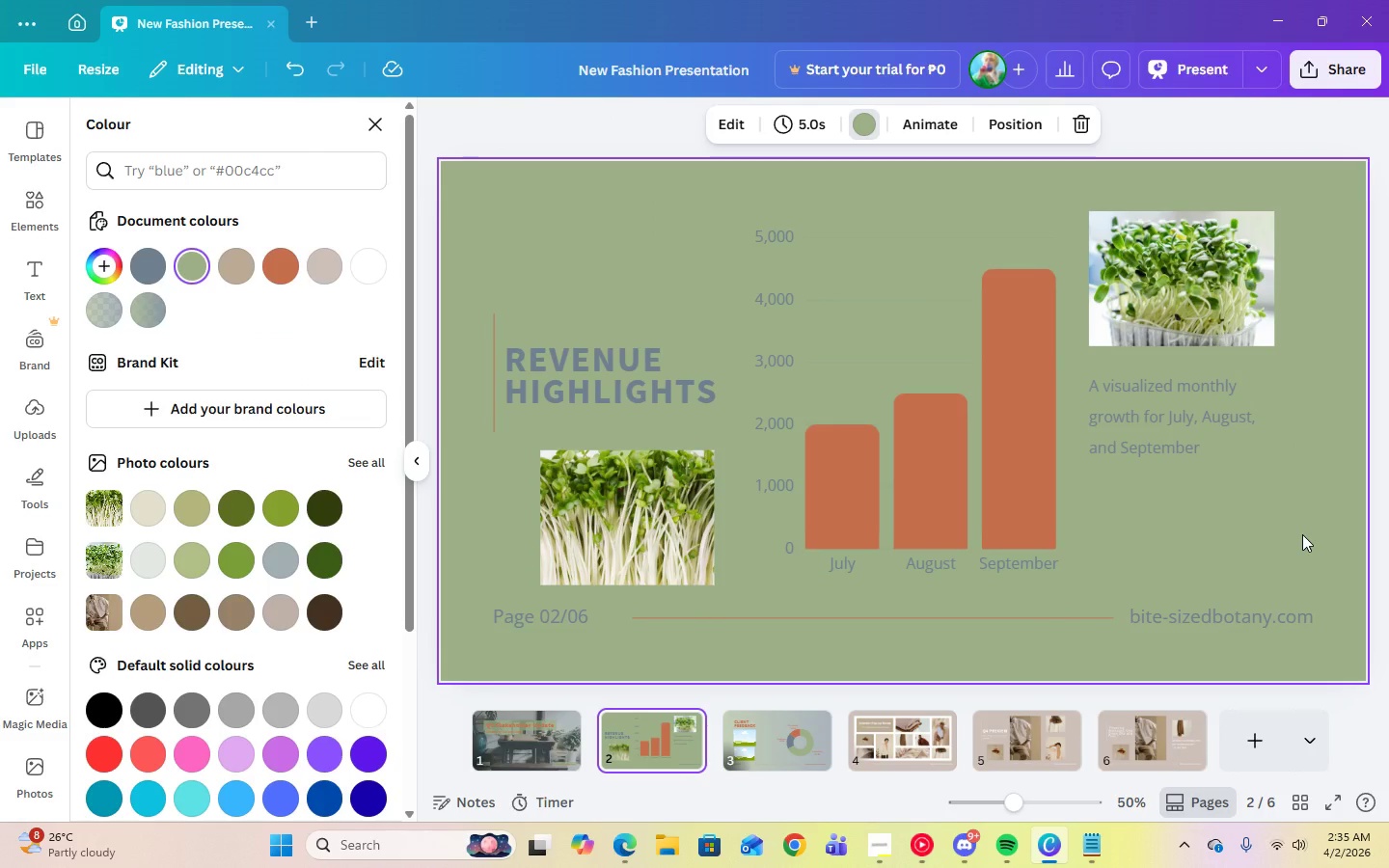 
wait(9.31)
 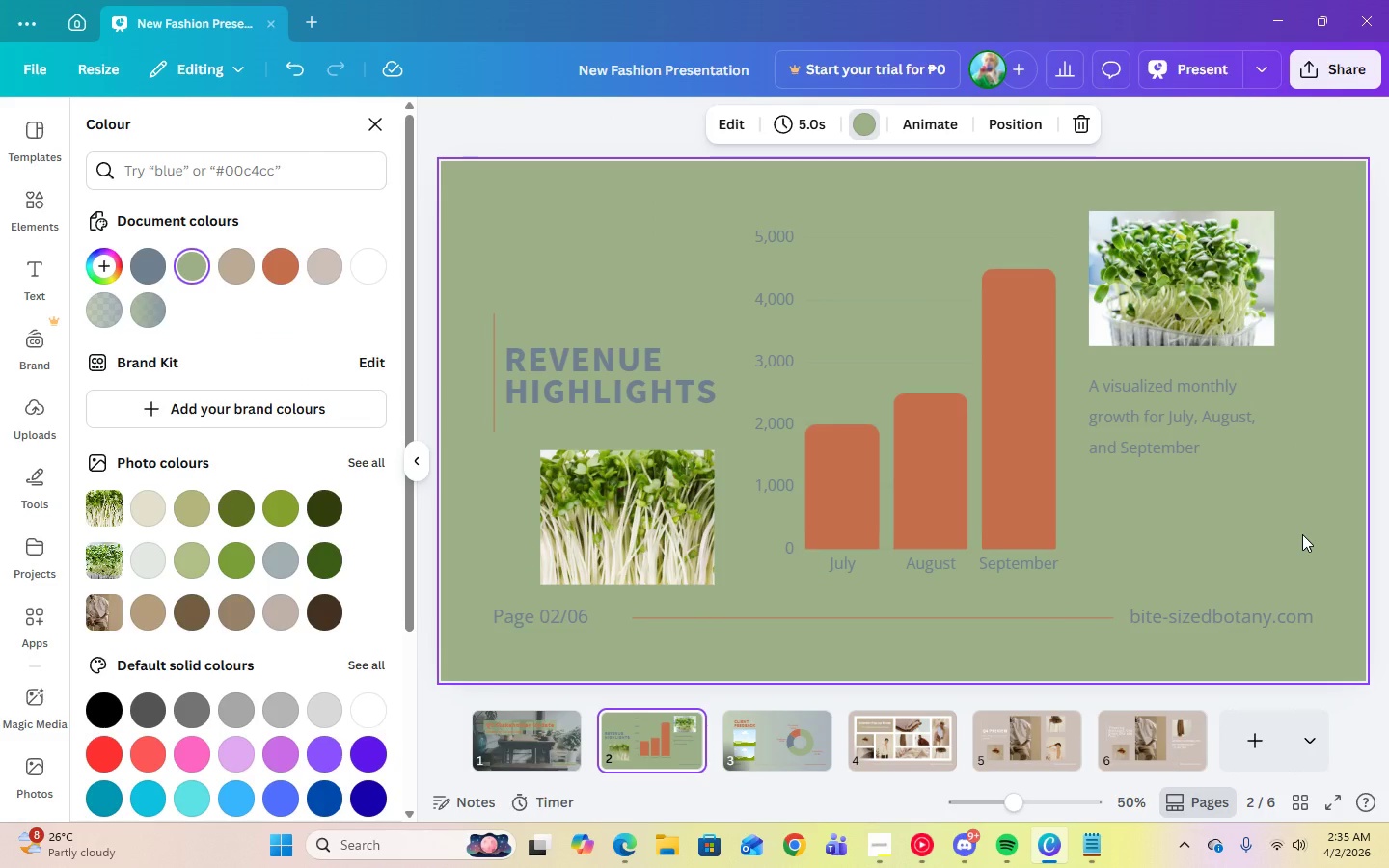 
left_click([822, 307])
 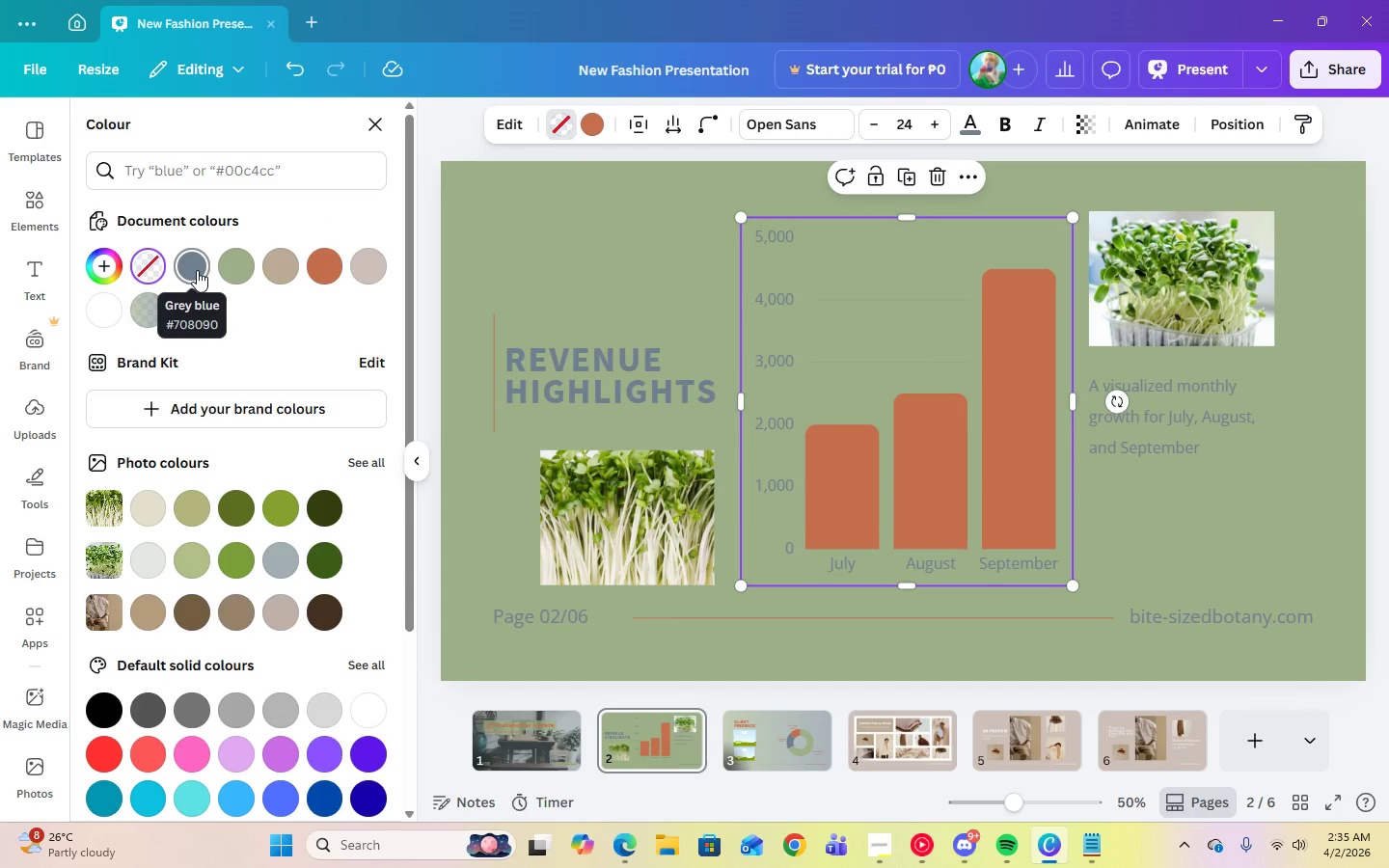 
left_click([586, 126])
 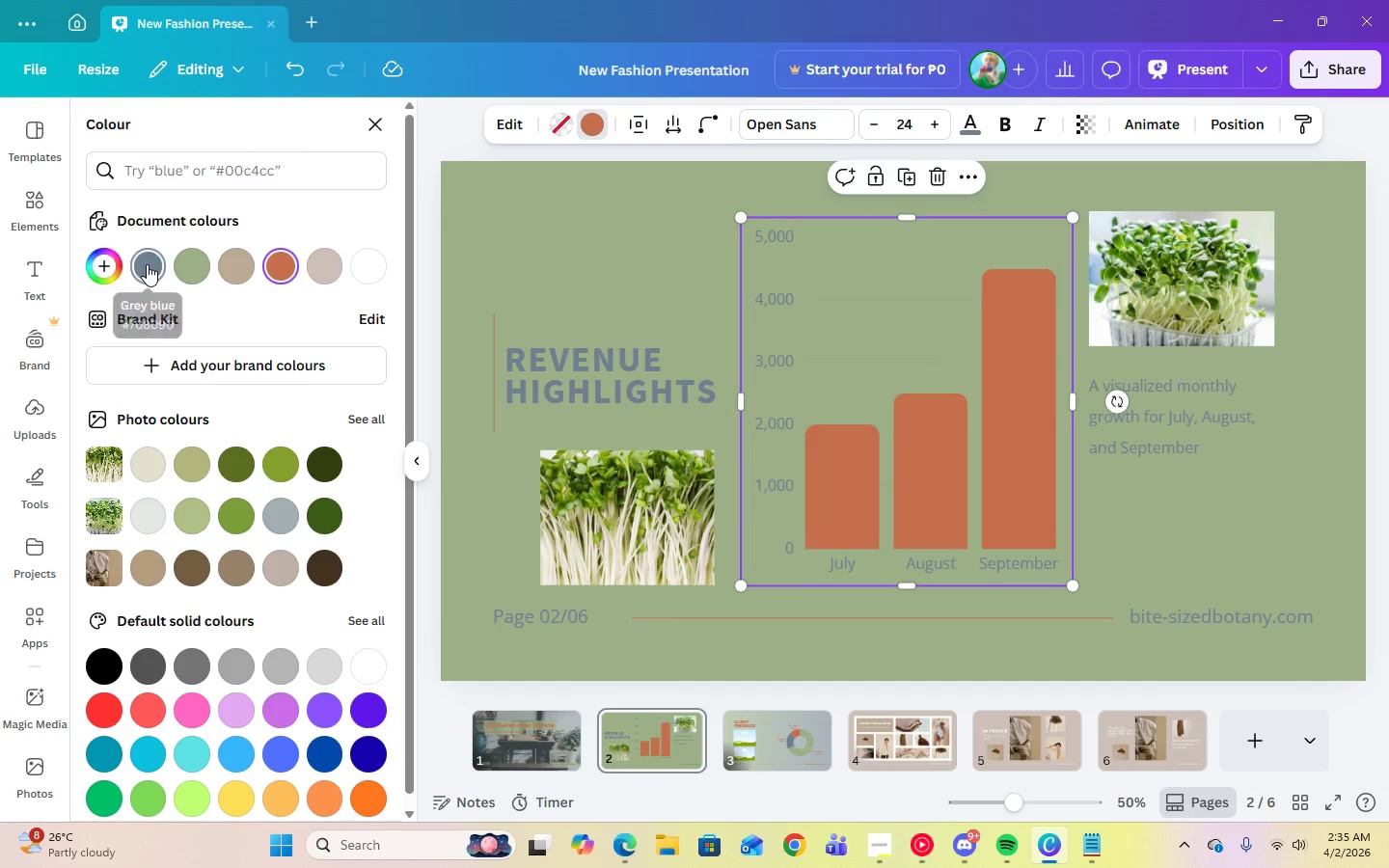 
left_click([147, 264])
 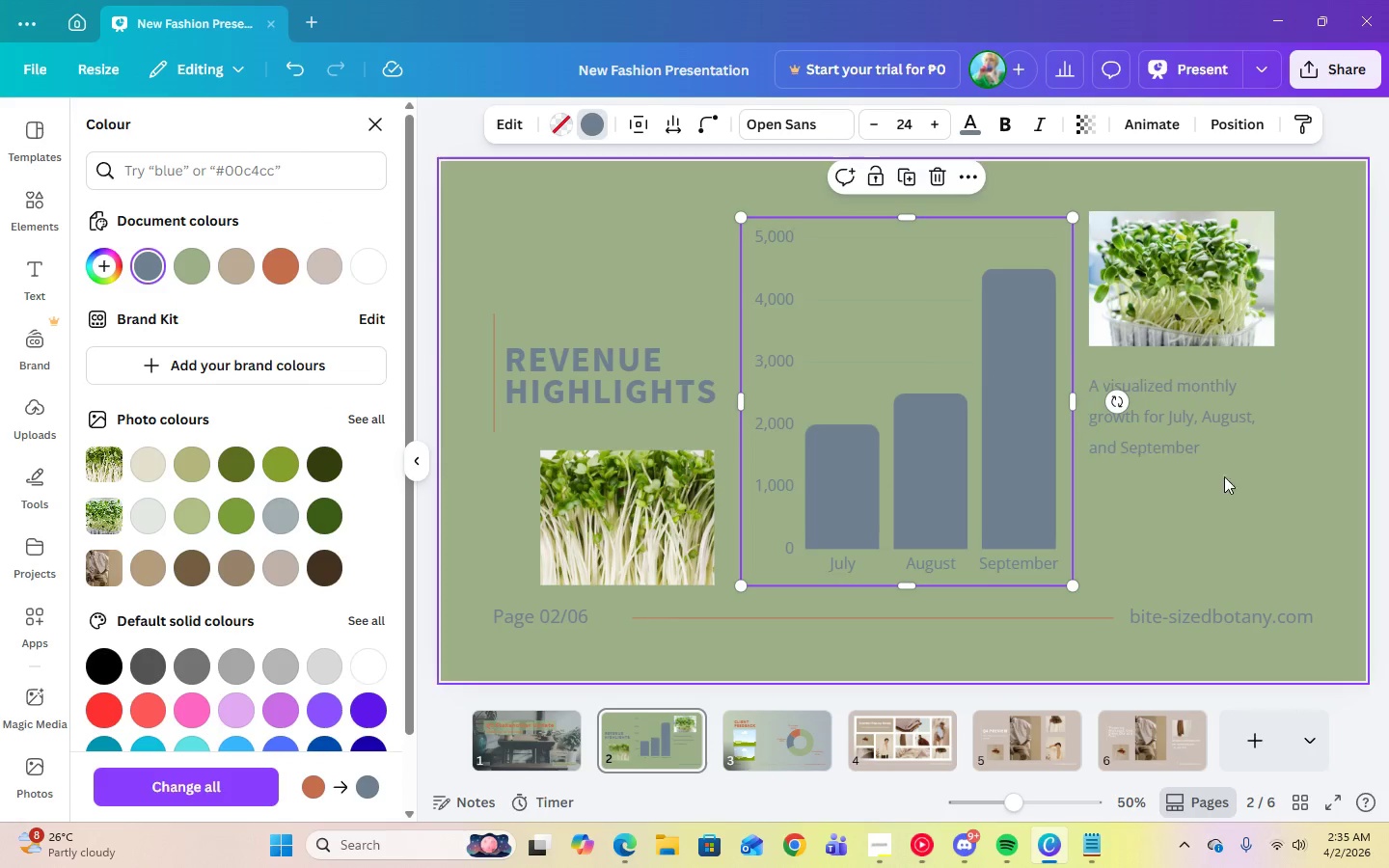 
left_click([1250, 491])
 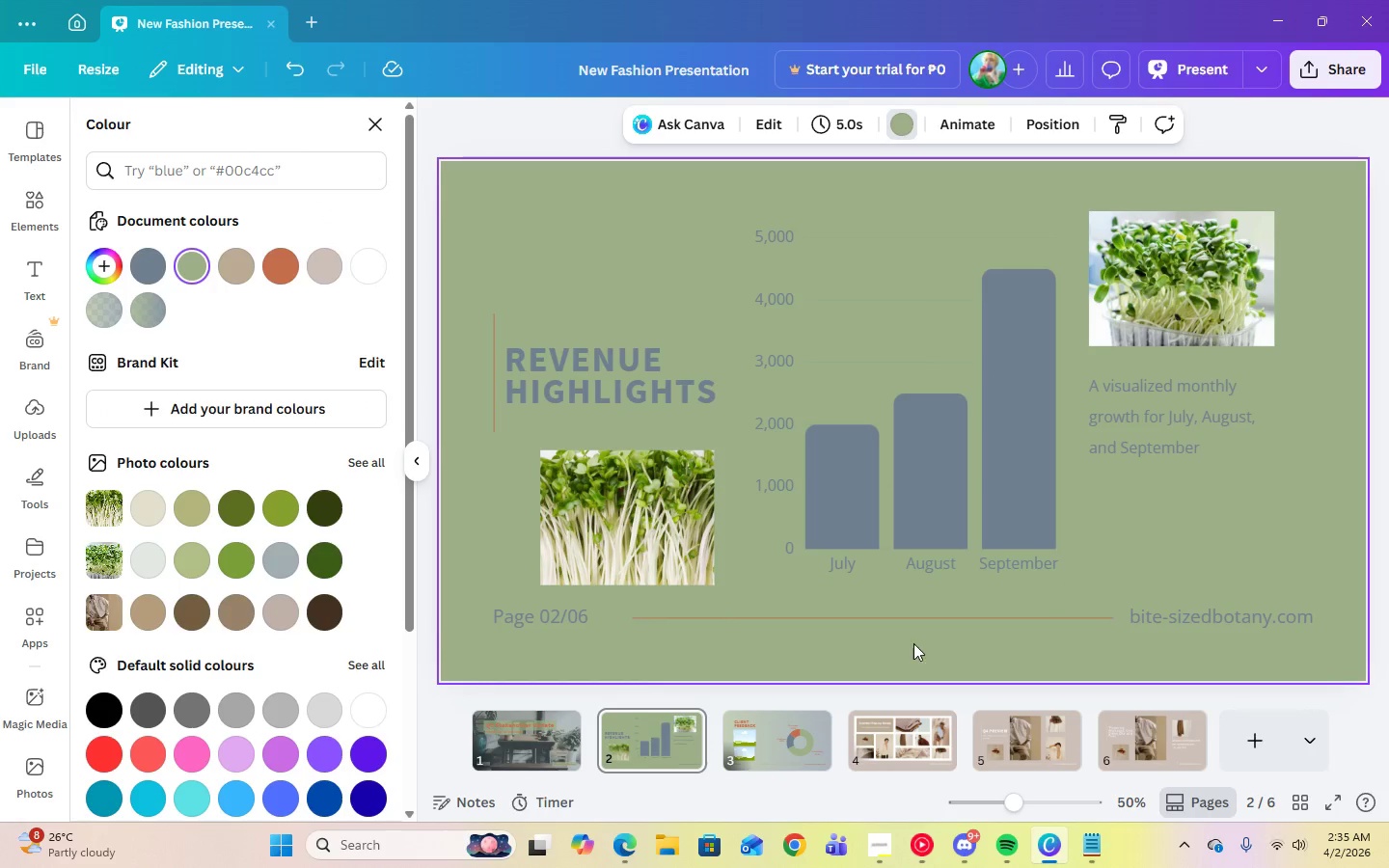 
left_click([905, 625])
 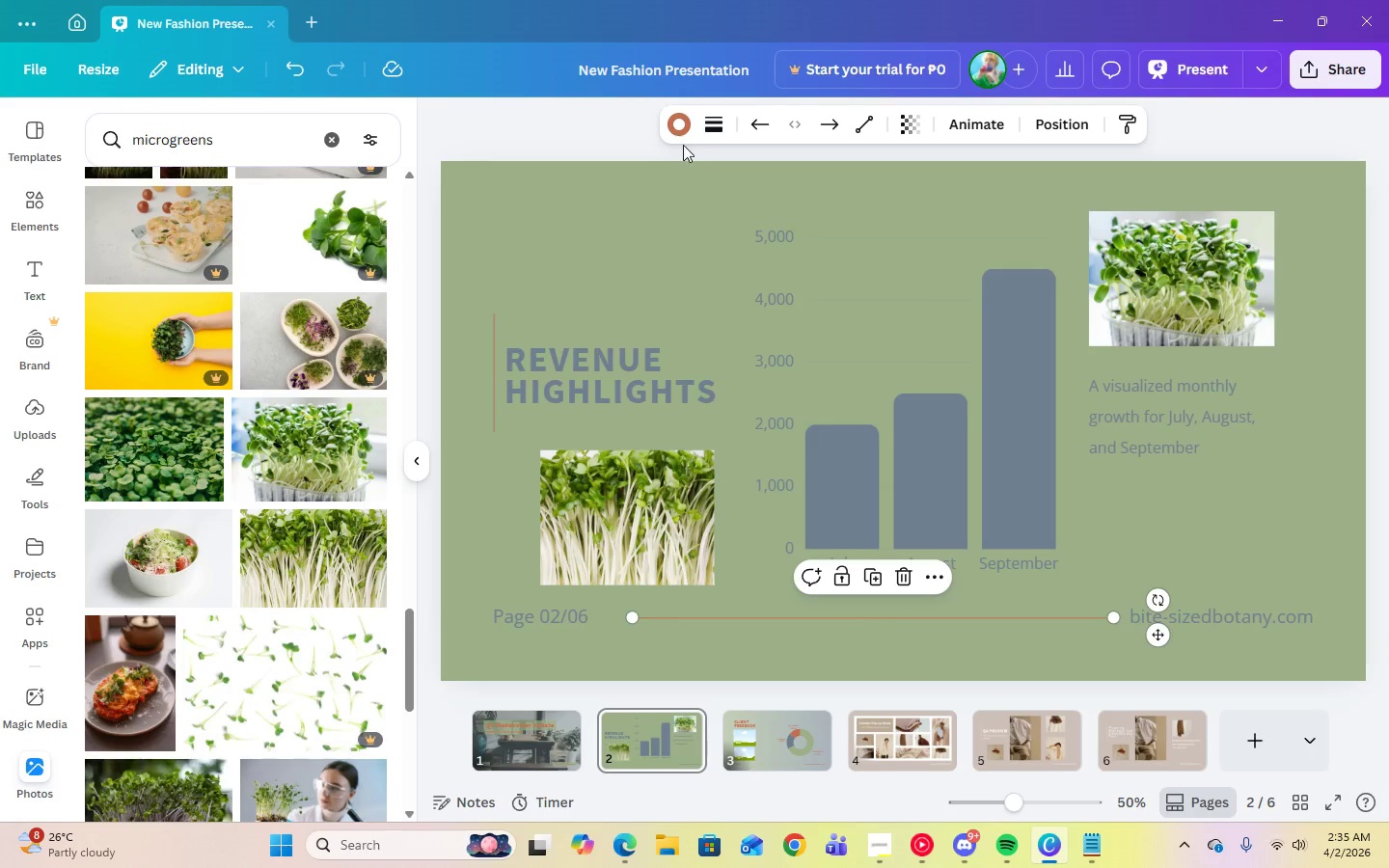 
left_click([682, 133])
 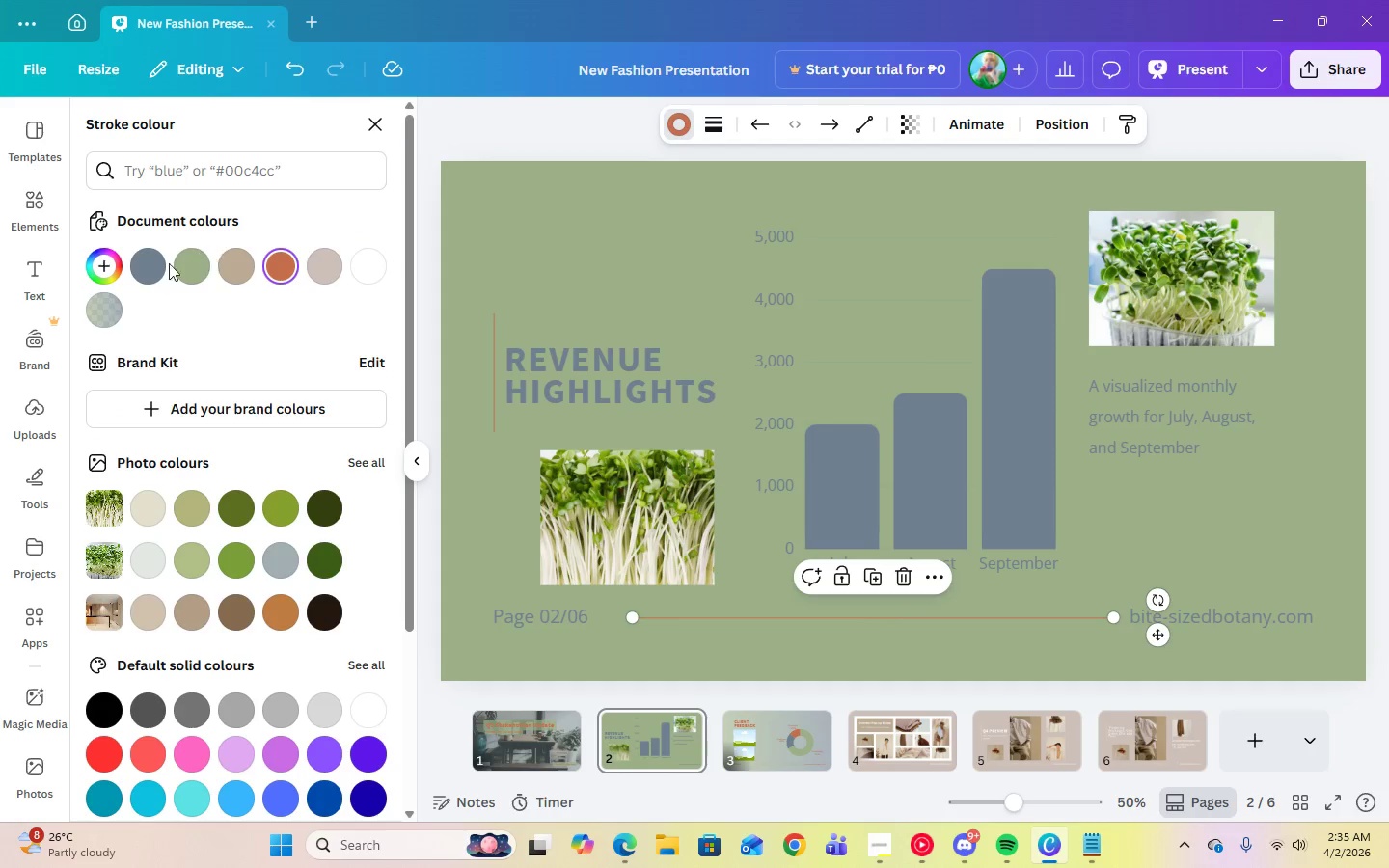 
left_click([151, 272])
 